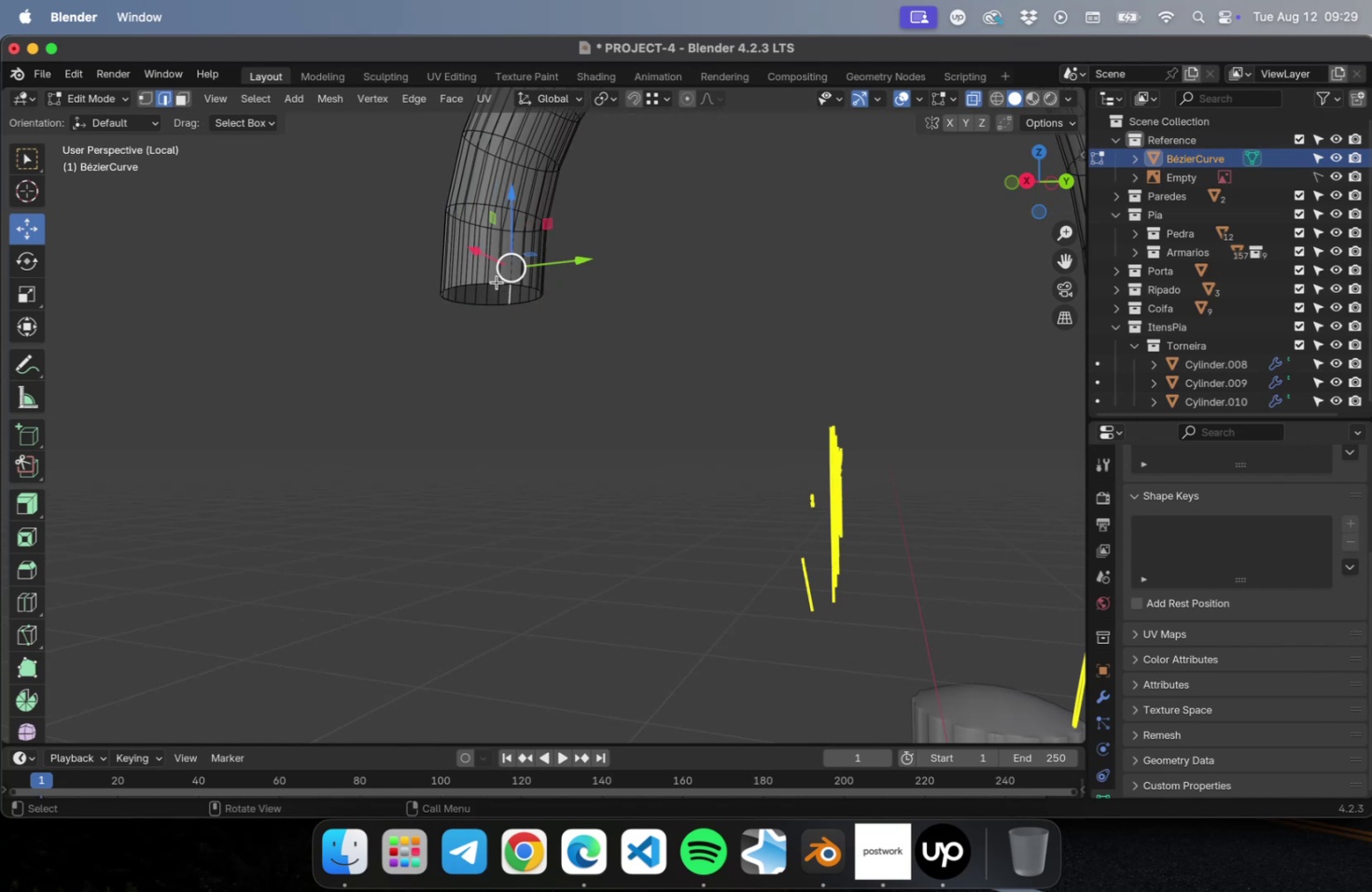 
hold_key(key=OptionLeft, duration=0.57)
left_click([495, 282])
 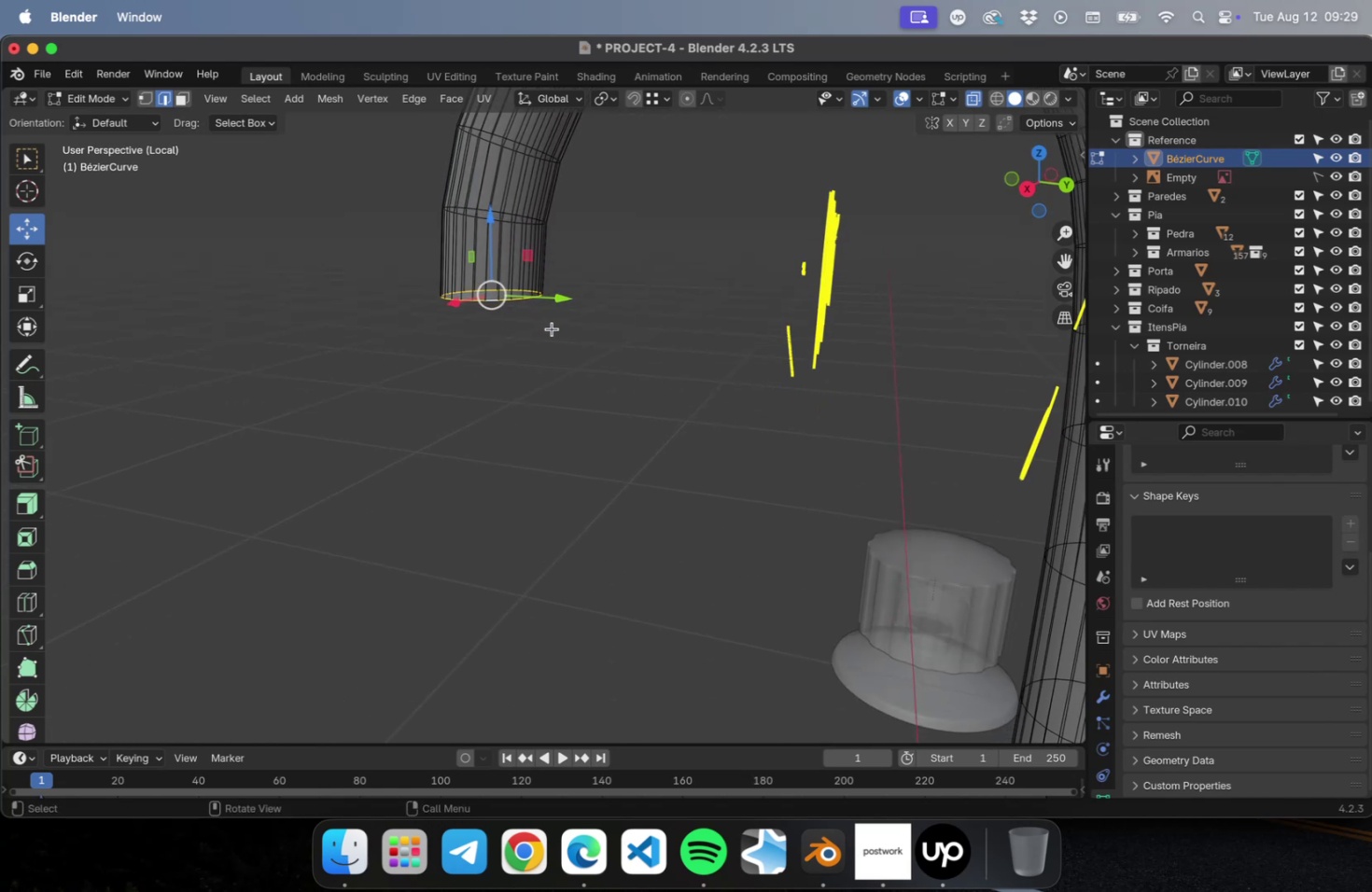 
key(E)
 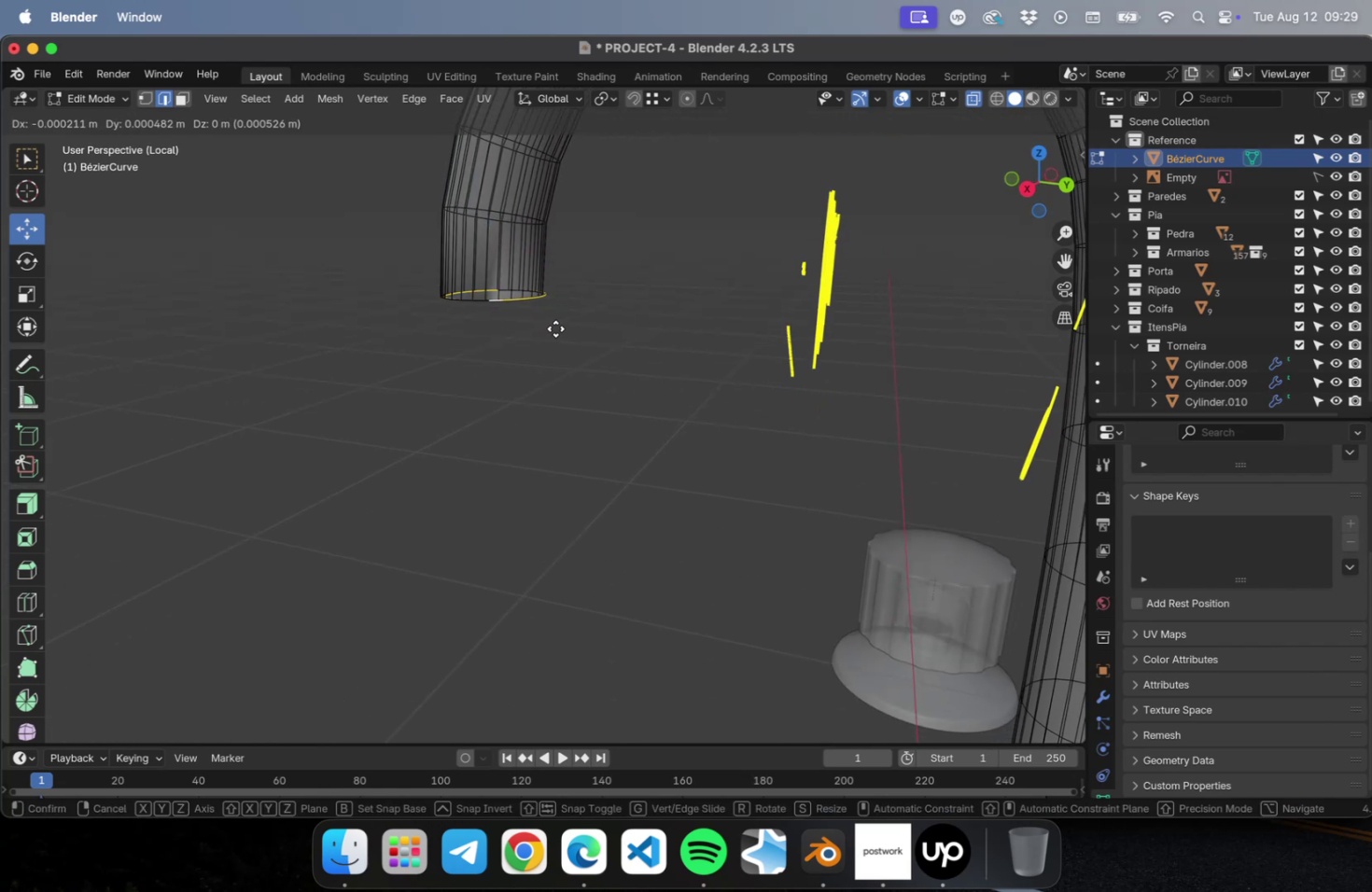 
key(Escape)
 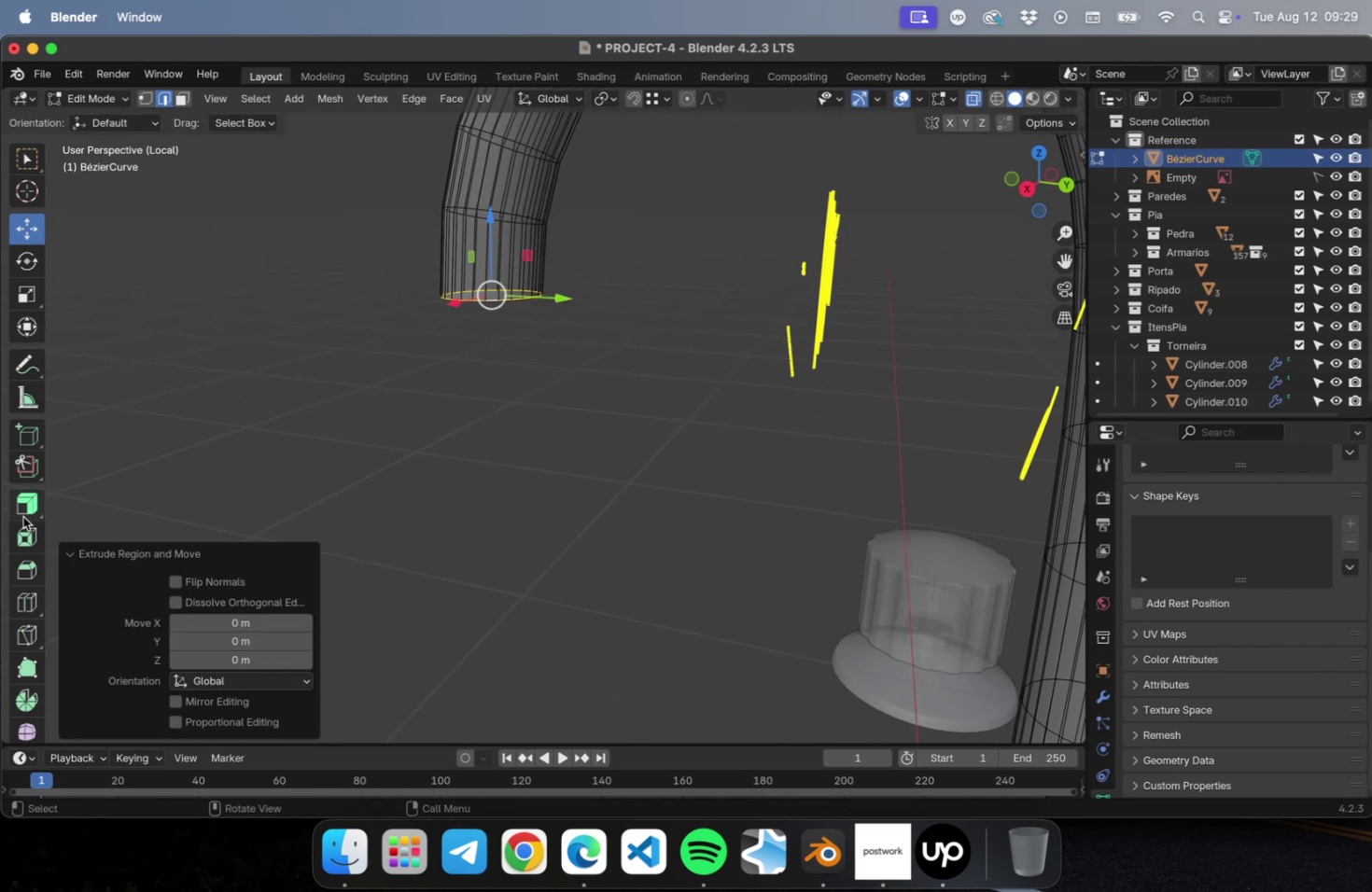 
left_click([29, 498])
 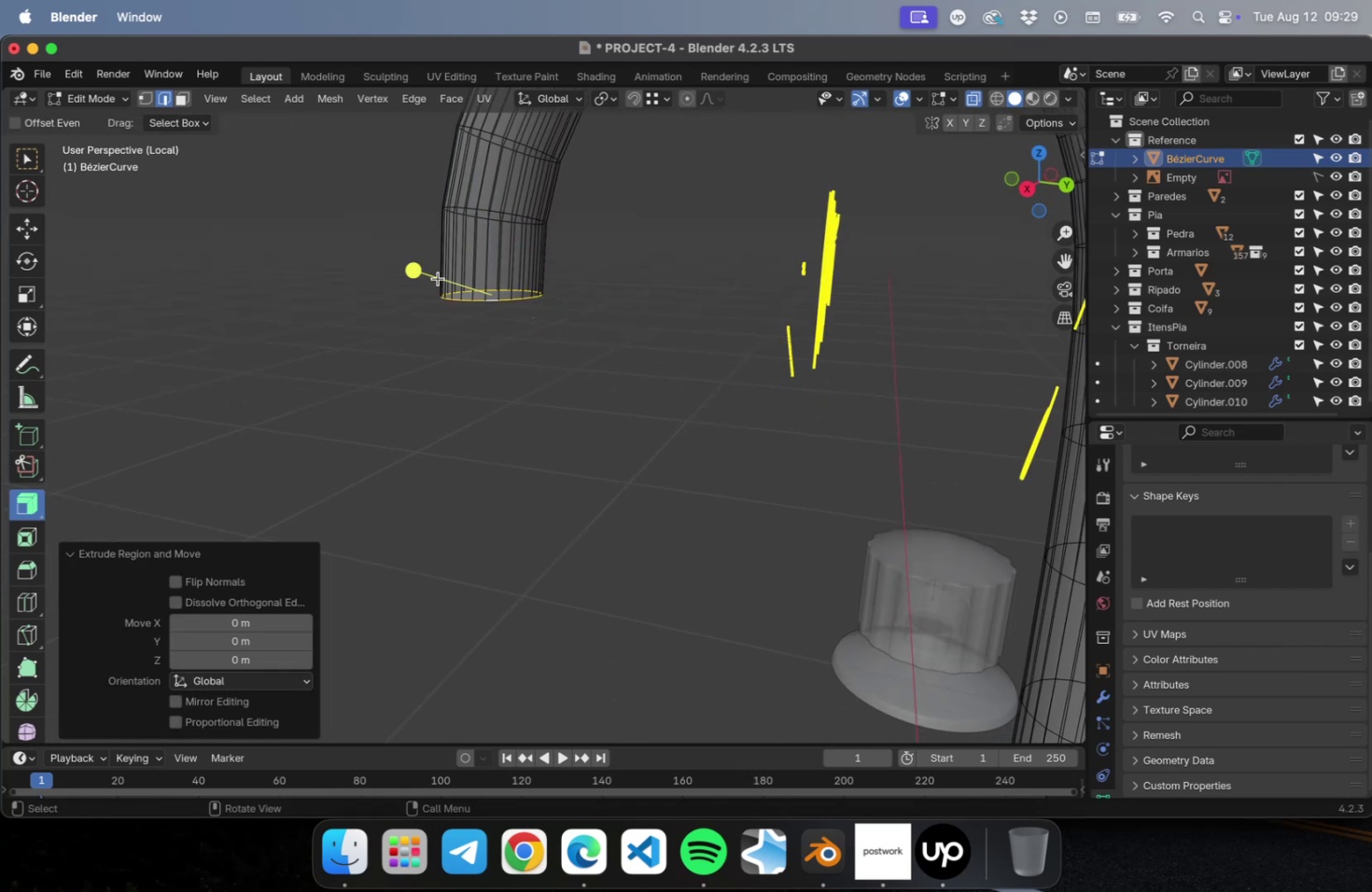 
left_click_drag(start_coordinate=[417, 272], to_coordinate=[590, 395])
 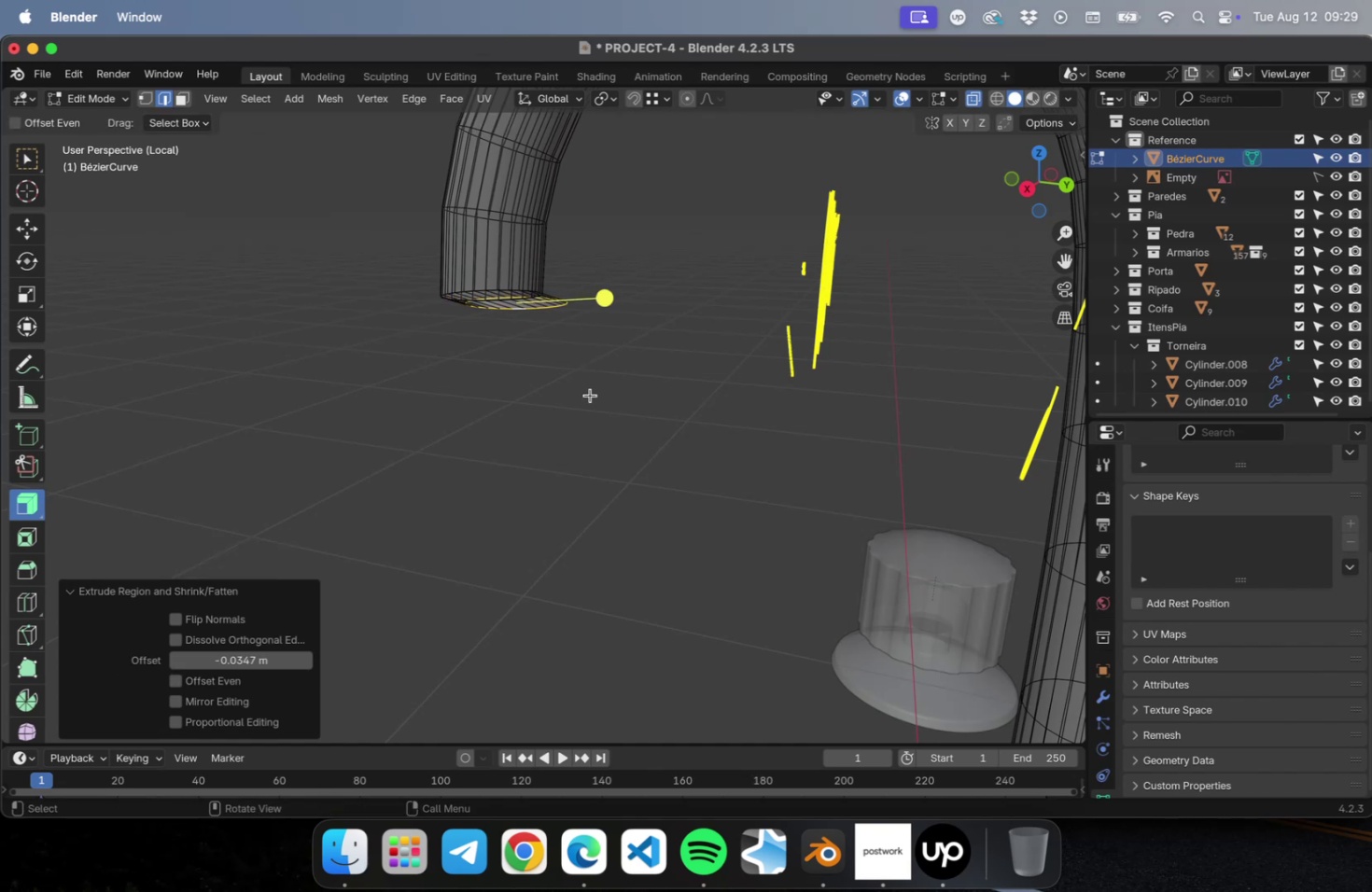 
key(Meta+Z)
 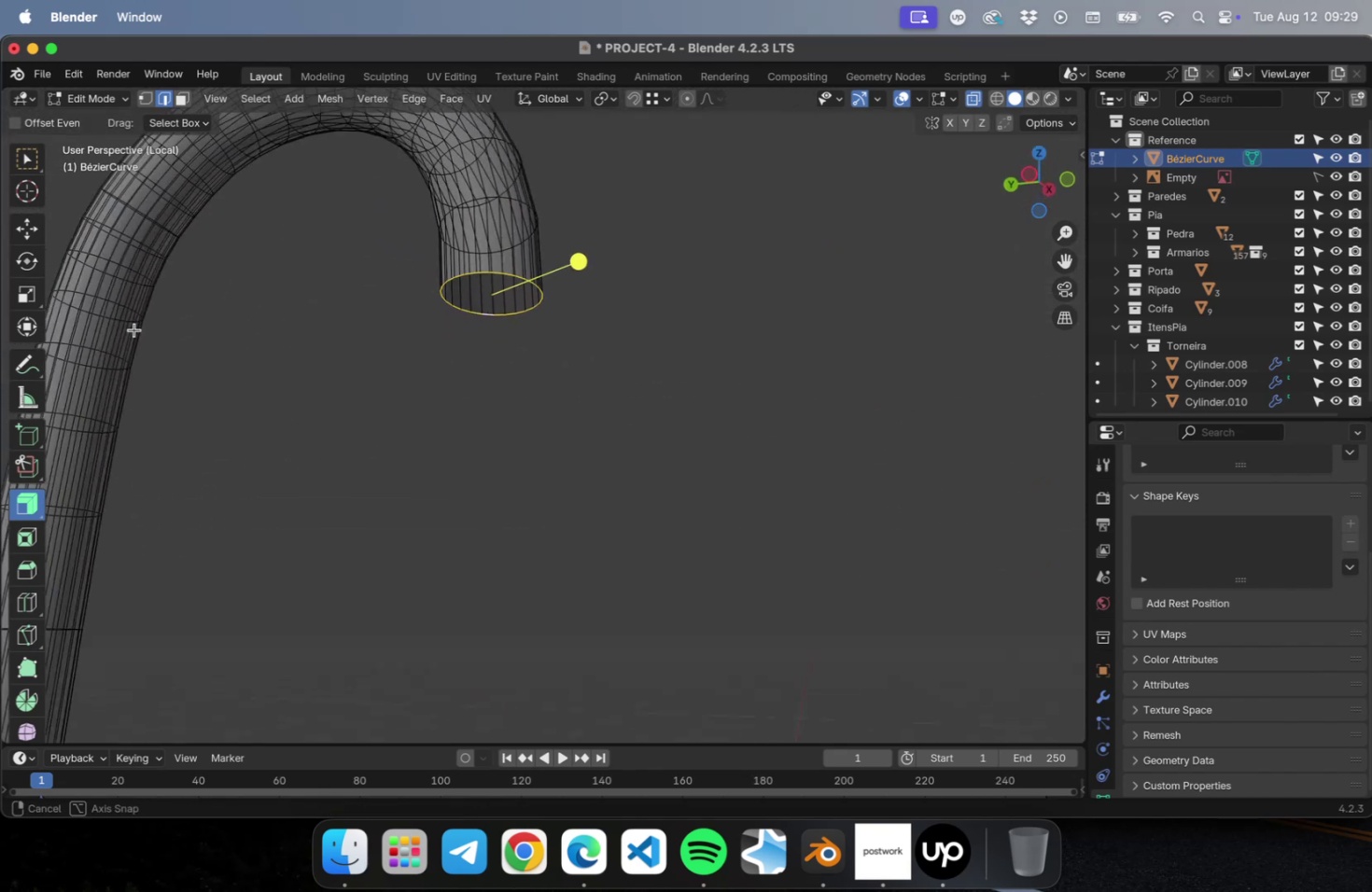 
scroll: coordinate [616, 311], scroll_direction: up, amount: 2.0
 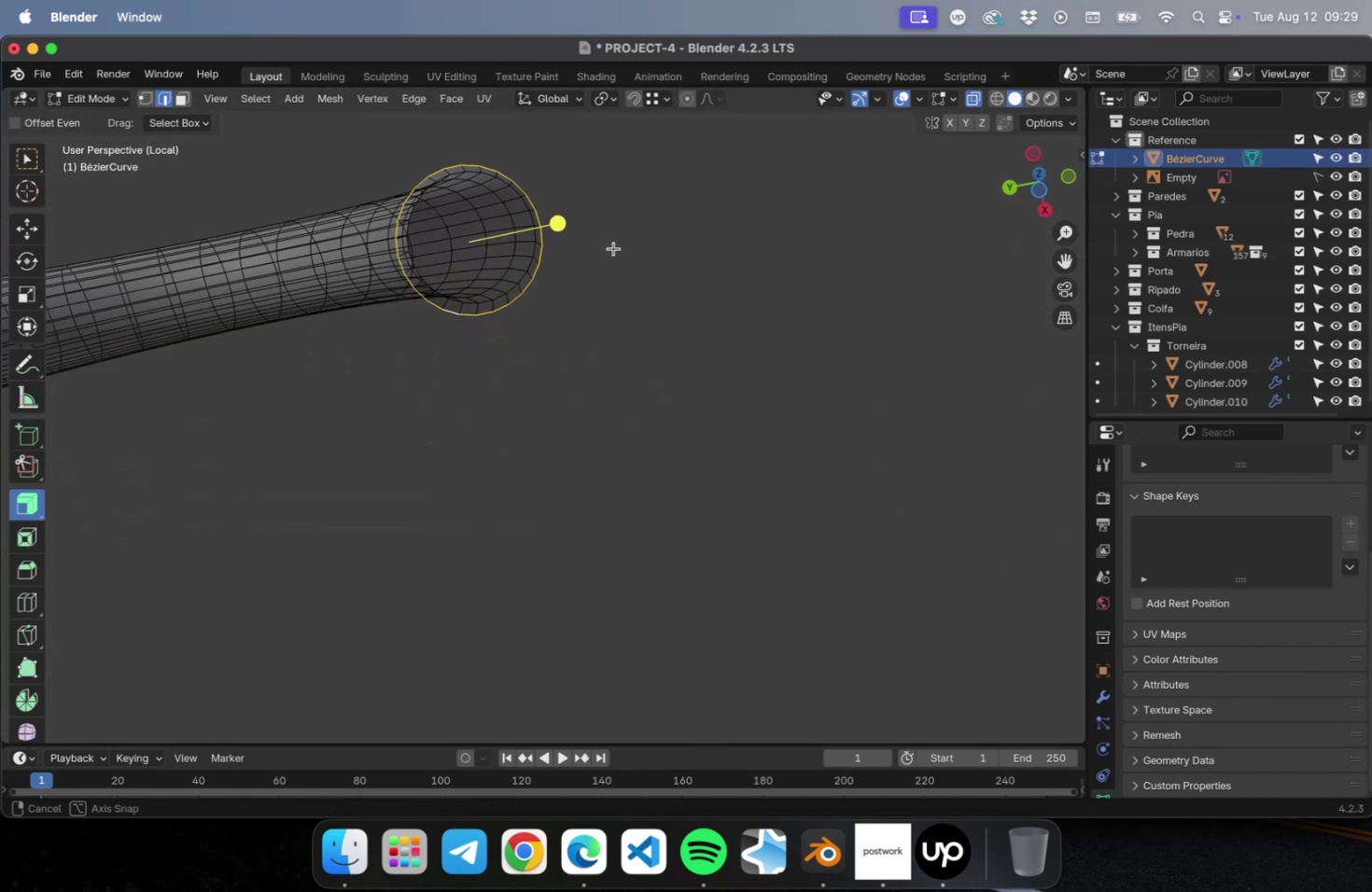 
wait(5.09)
 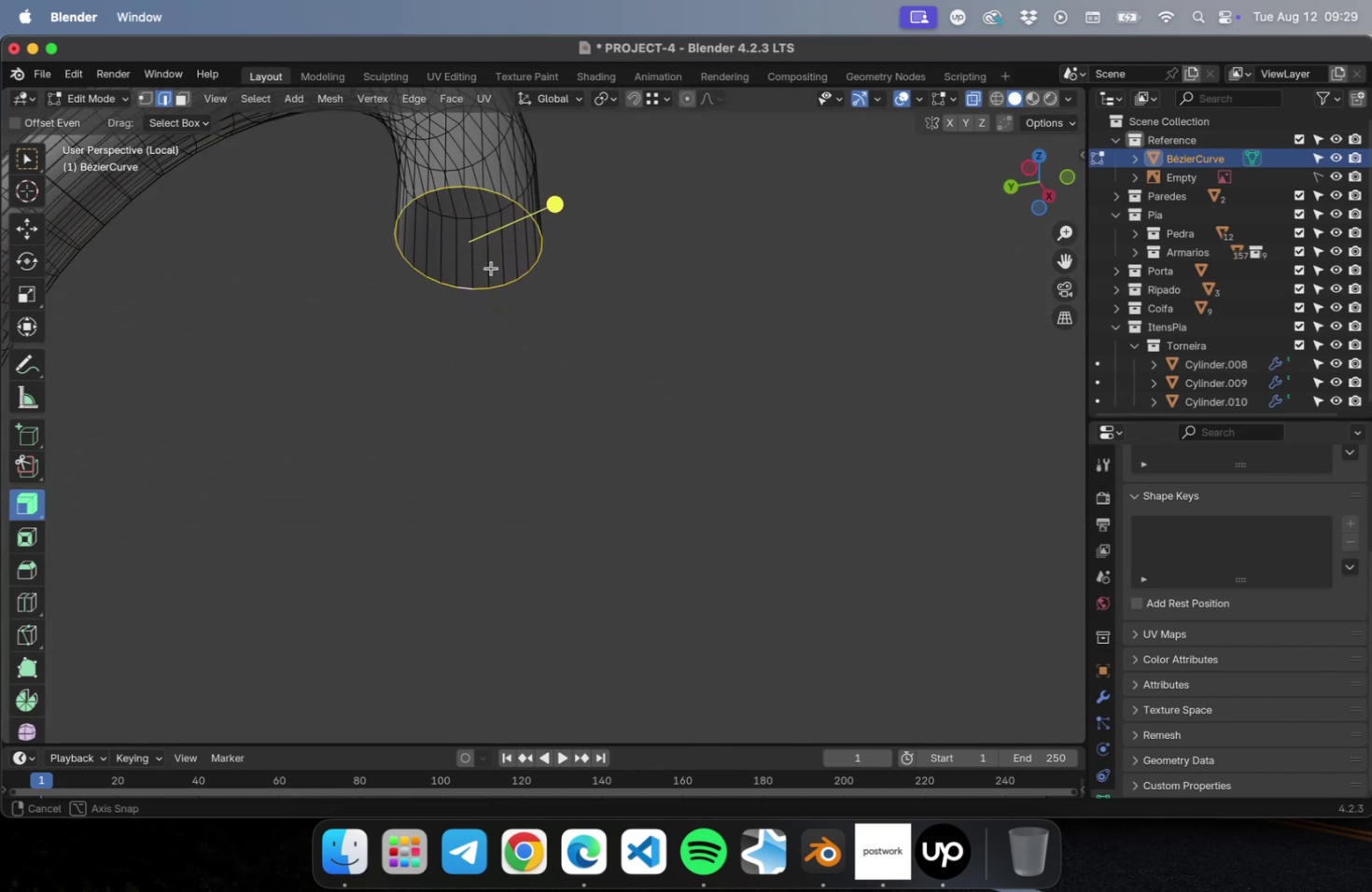 
key(I)
 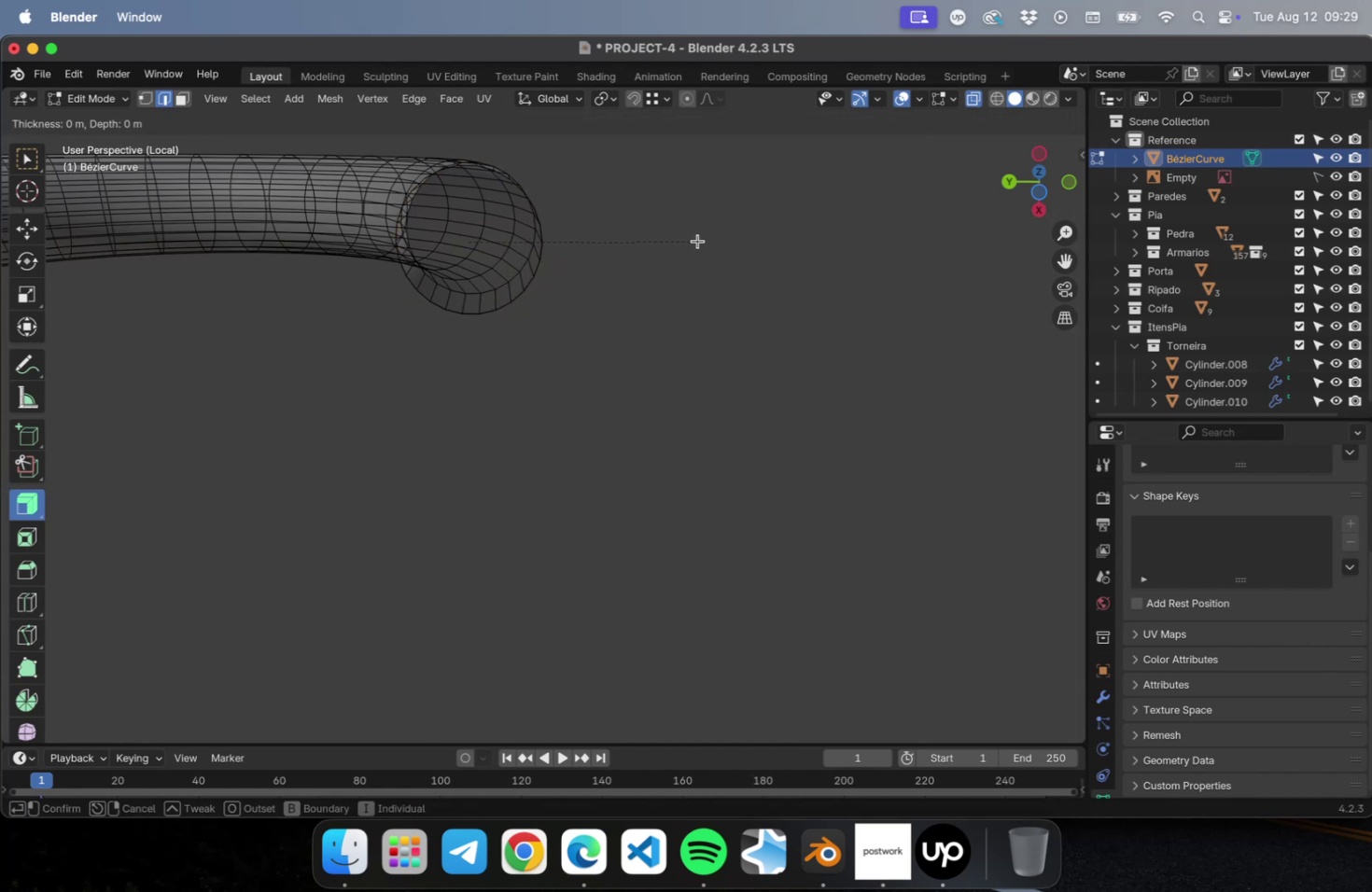 
key(Escape)
 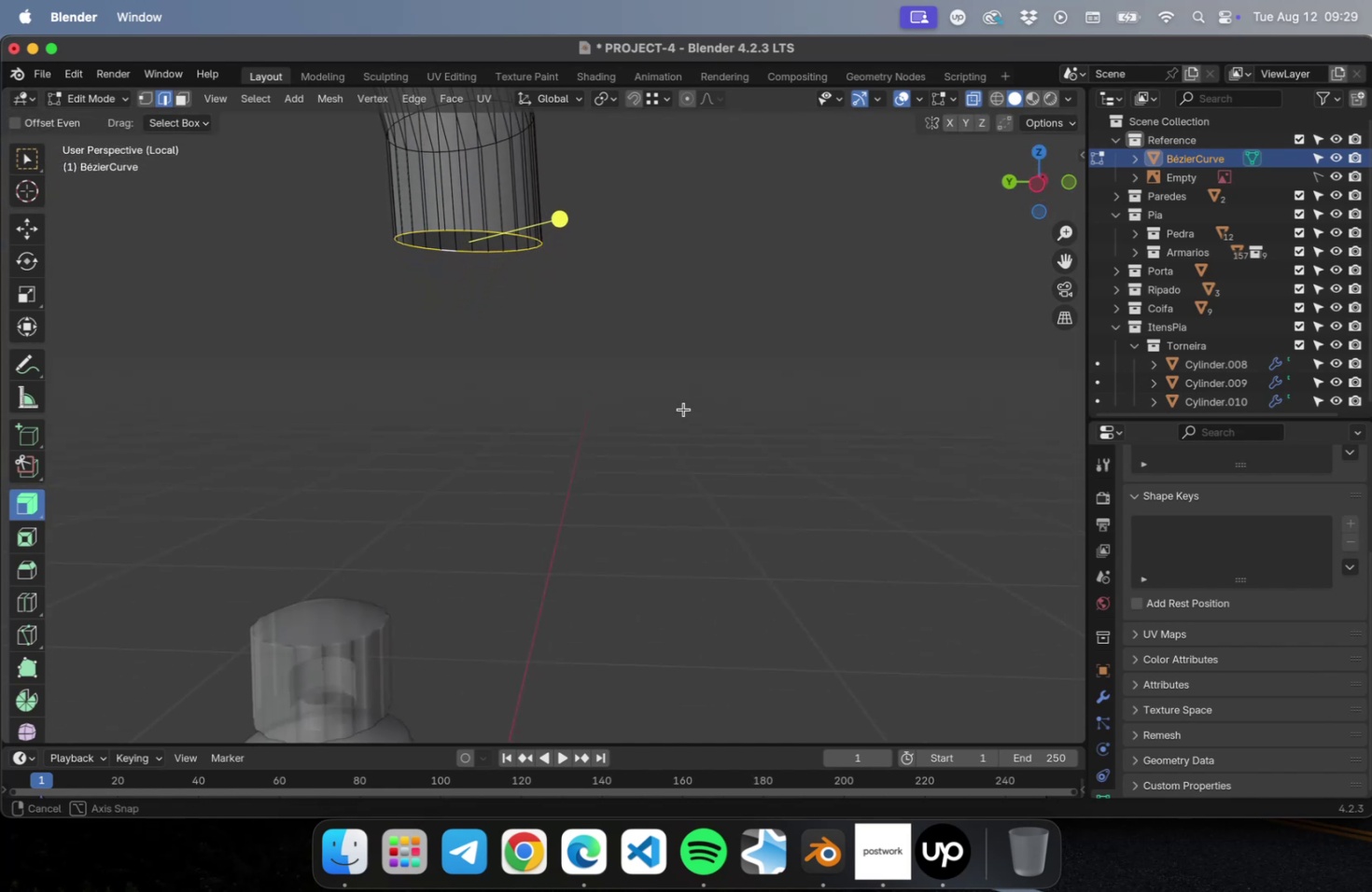 
scroll: coordinate [555, 369], scroll_direction: down, amount: 2.0
 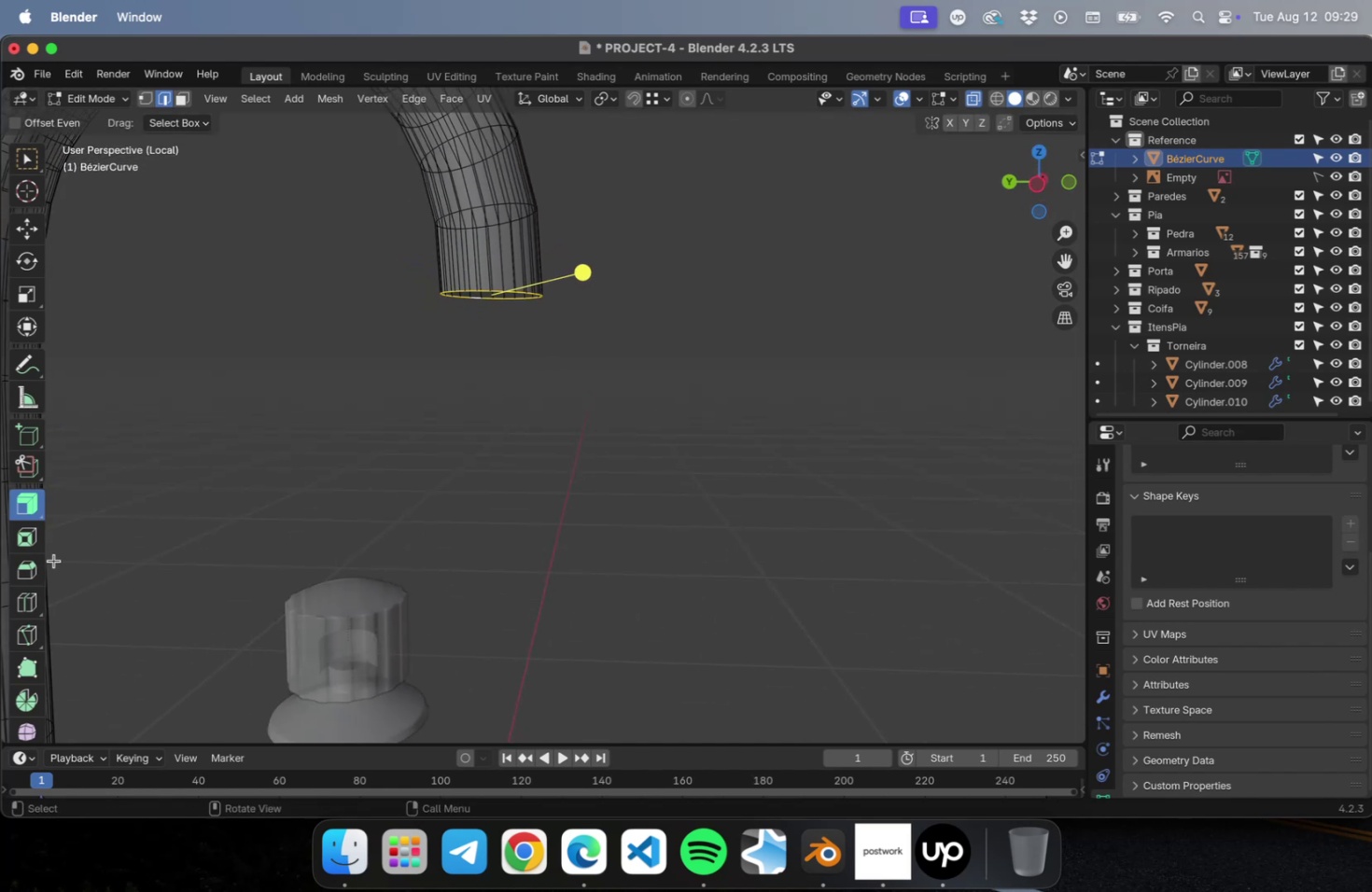 
left_click([33, 540])
 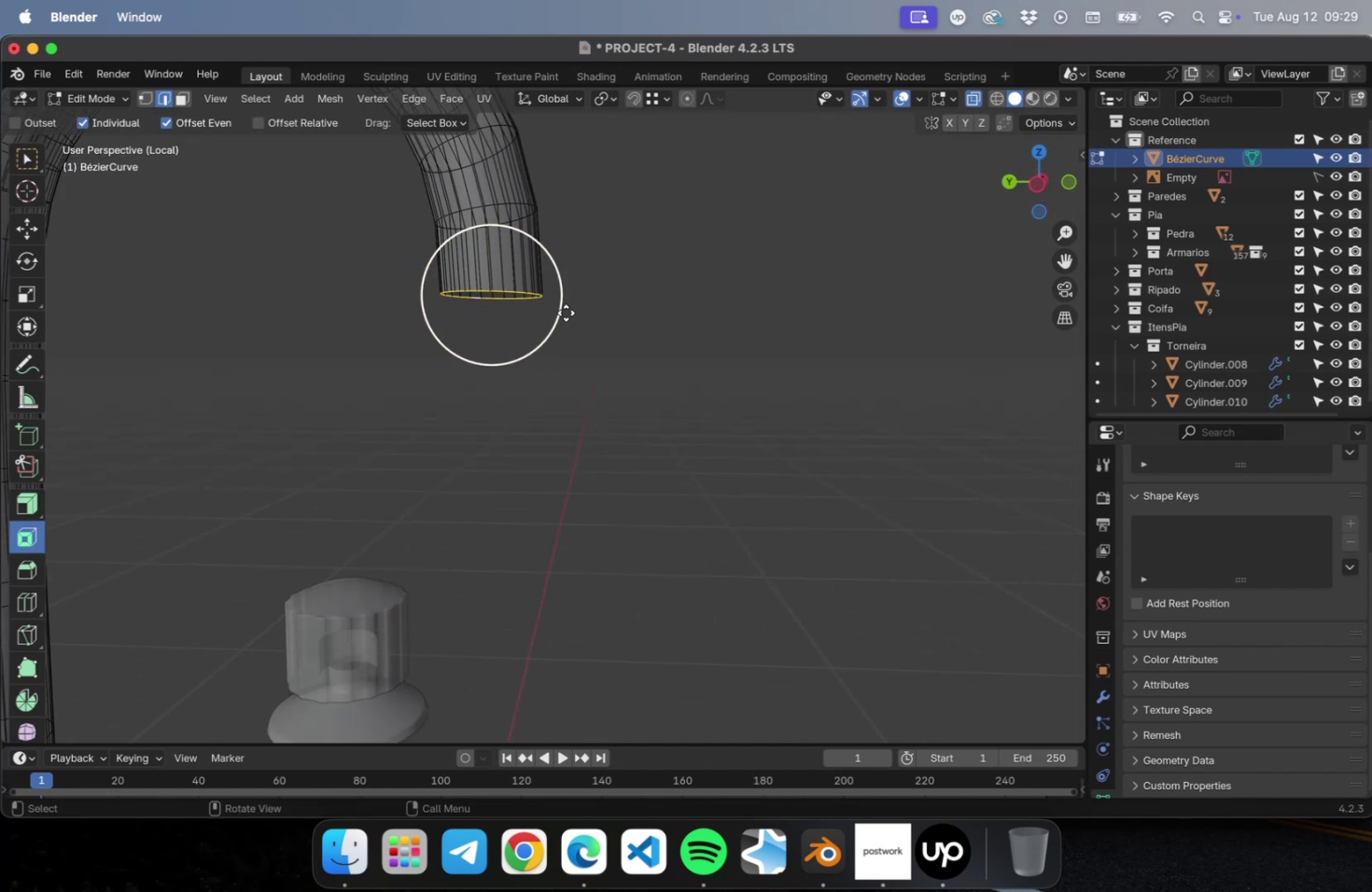 
left_click_drag(start_coordinate=[562, 306], to_coordinate=[488, 307])
 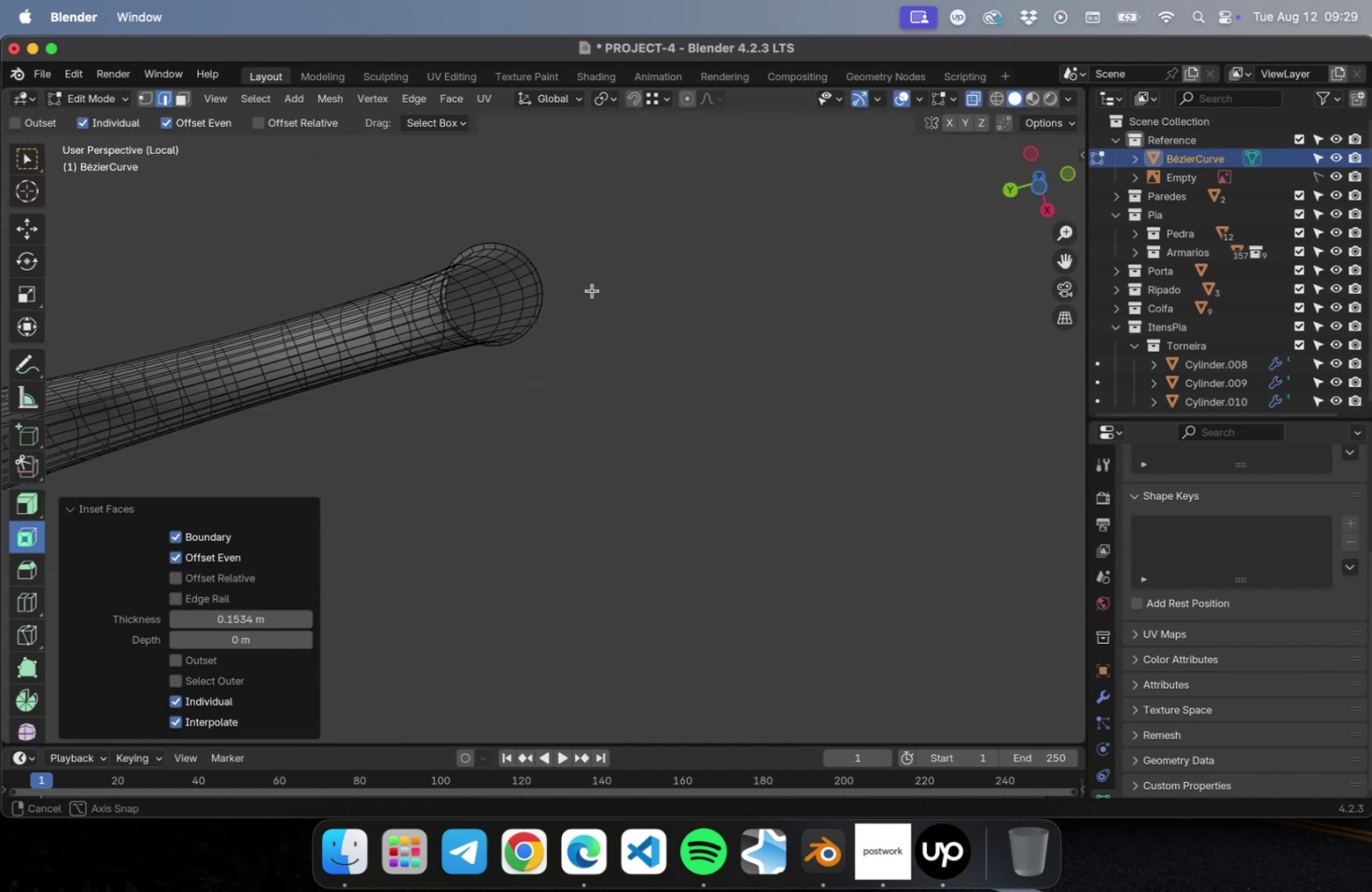 
key(Meta+Z)
 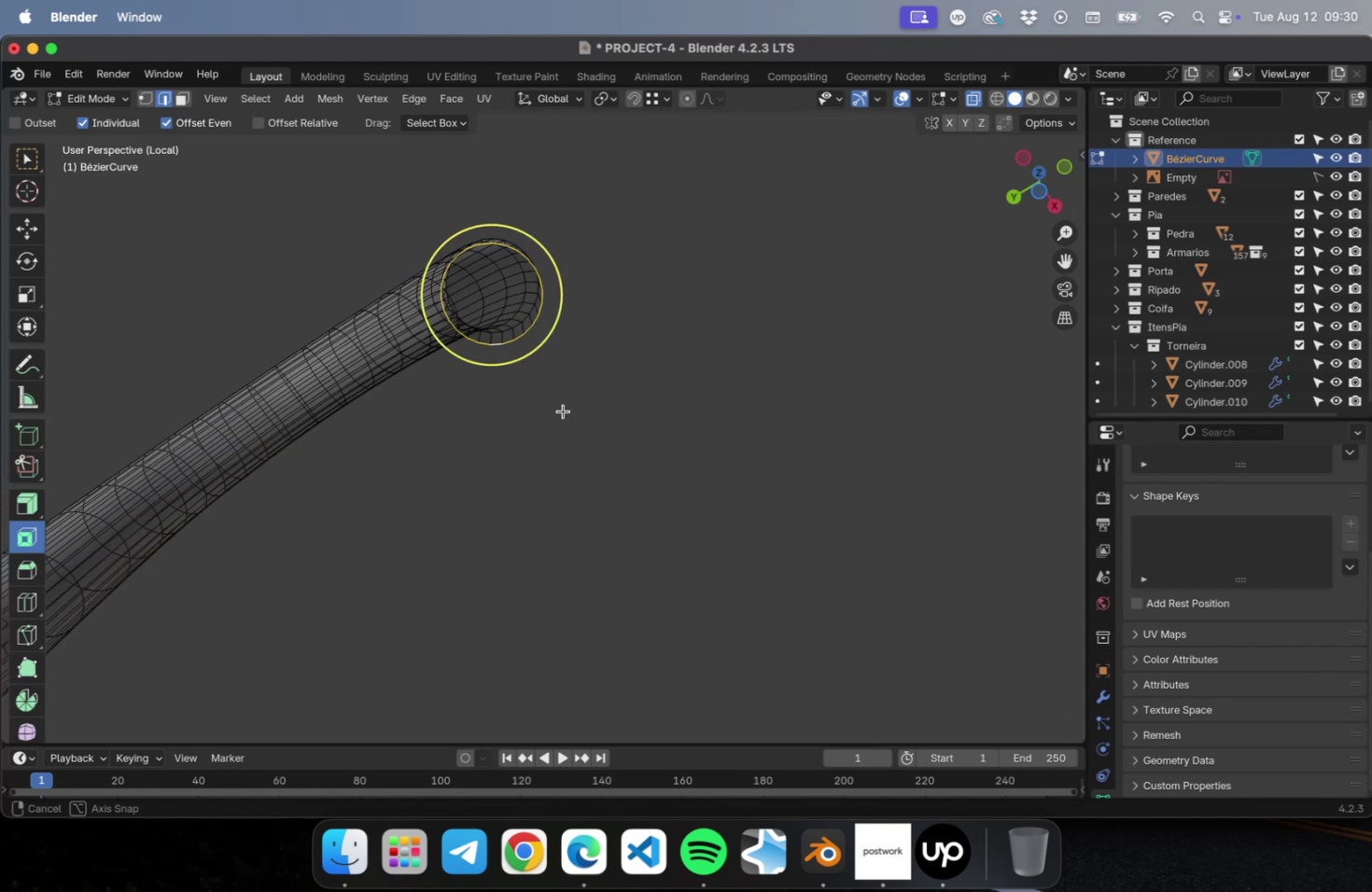 
key(Meta+Z)
 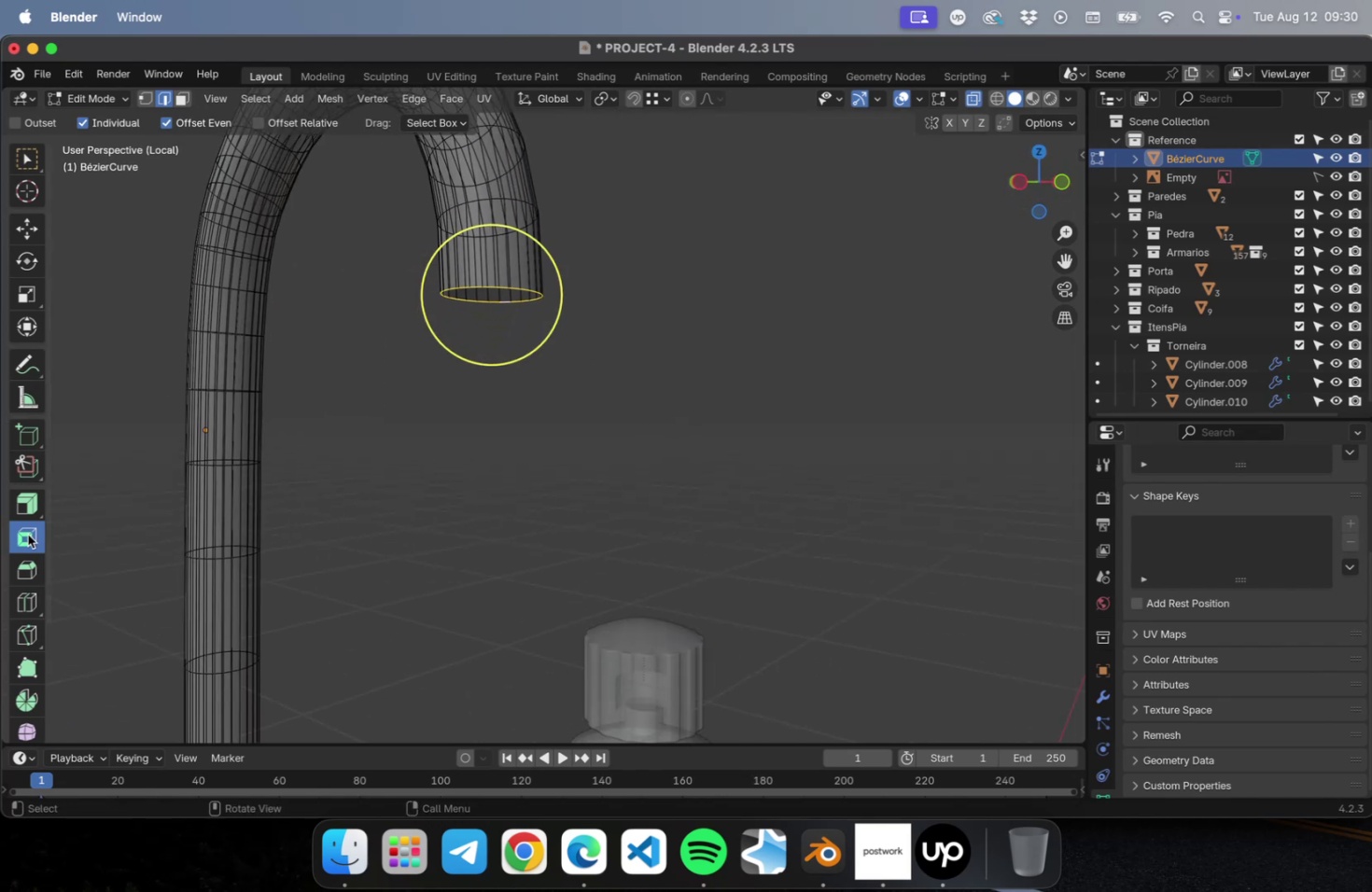 
left_click_drag(start_coordinate=[20, 496], to_coordinate=[110, 512])
 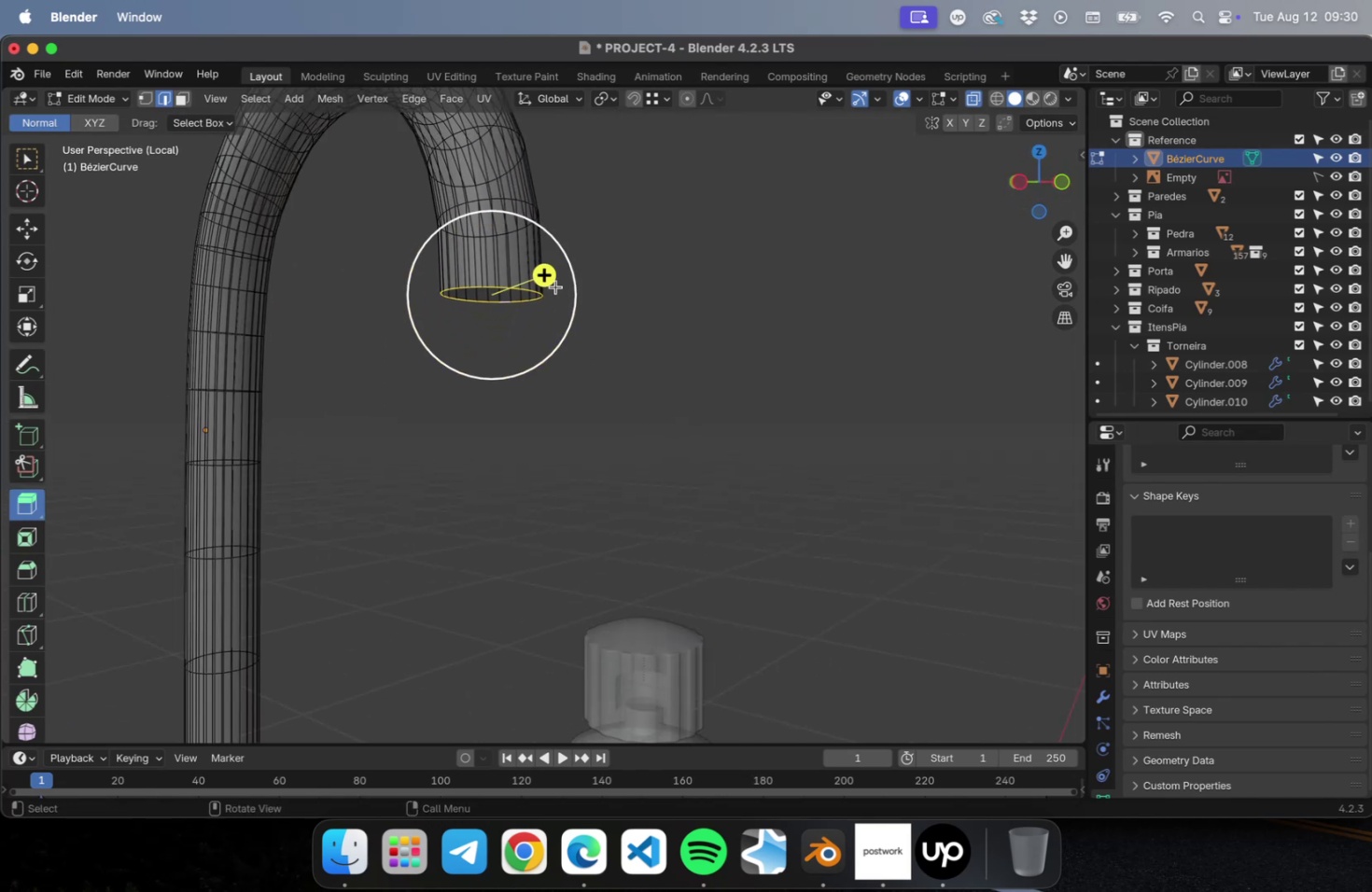 
left_click_drag(start_coordinate=[546, 276], to_coordinate=[559, 273])
 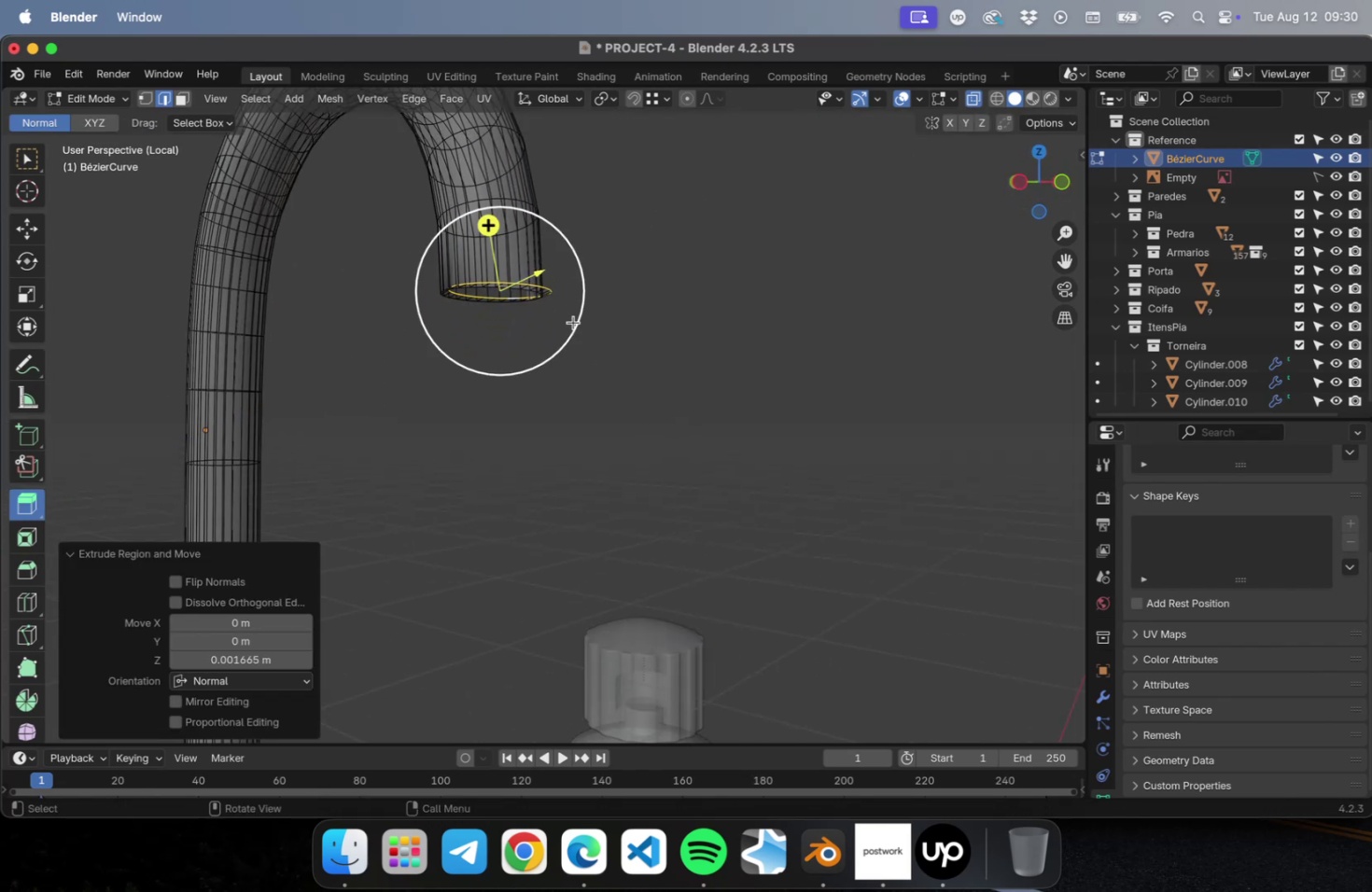 
key(Meta+Z)
 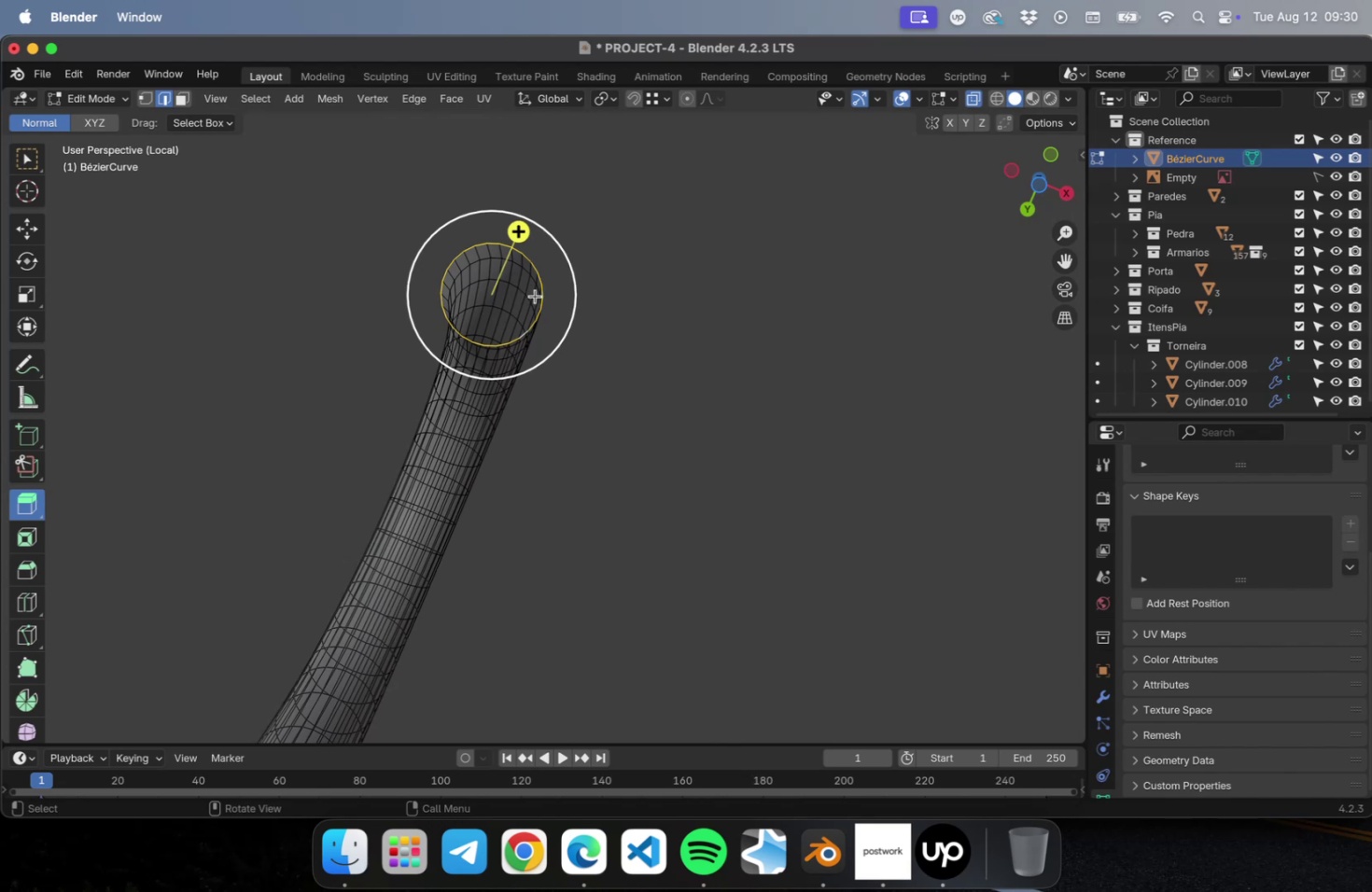 
key(S)
 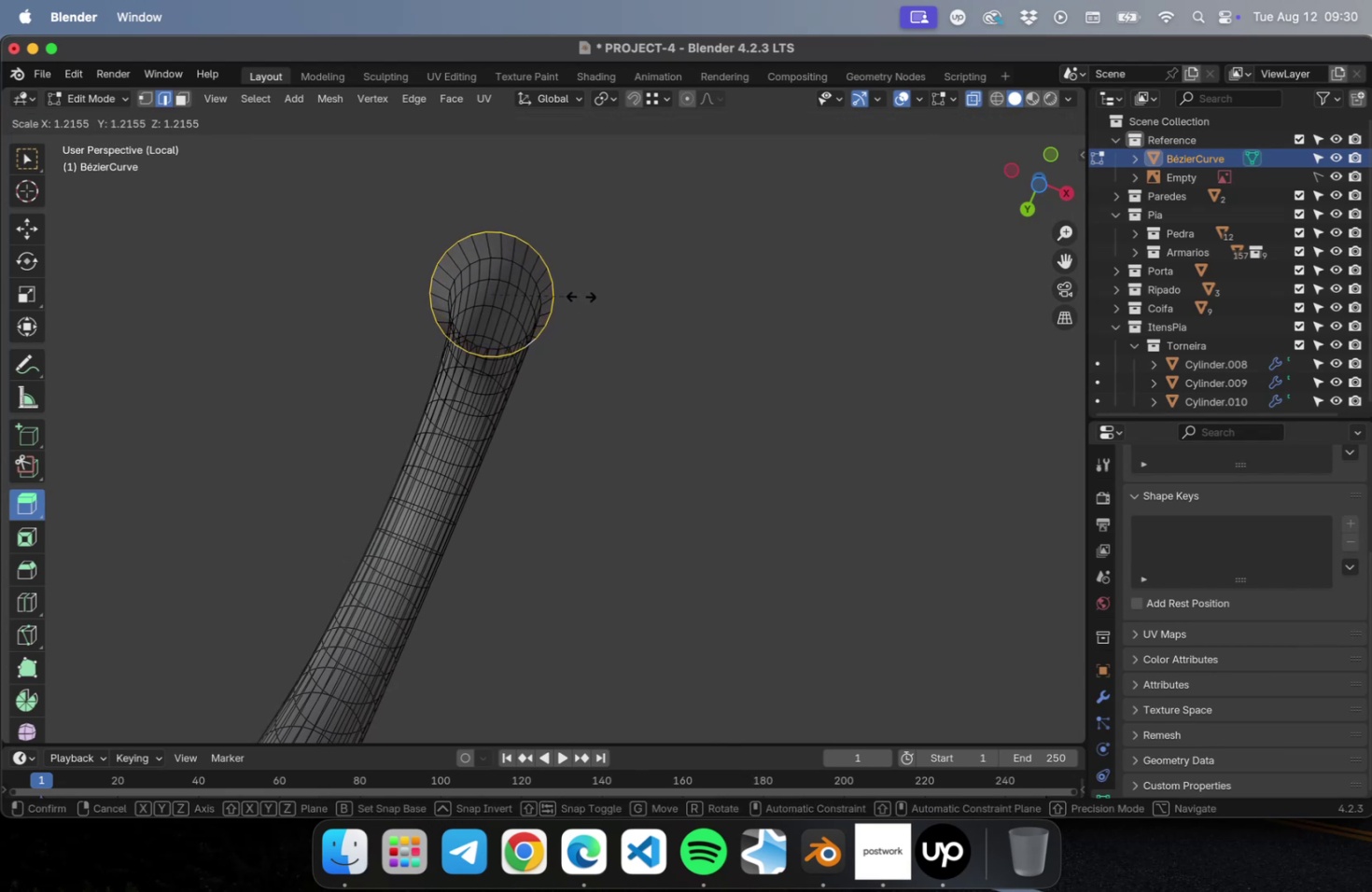 
left_click([581, 296])
 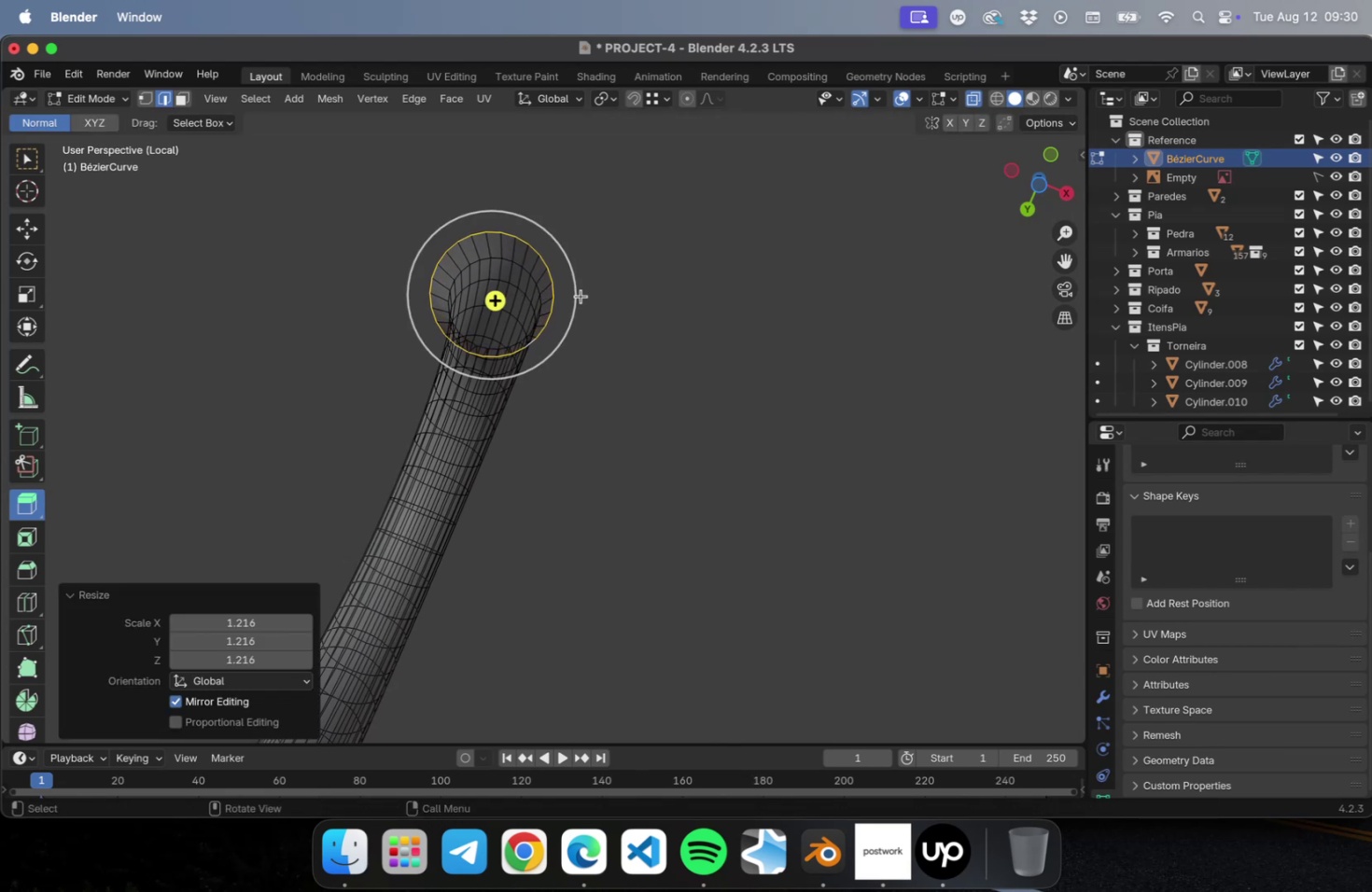 
key(Meta+Z)
 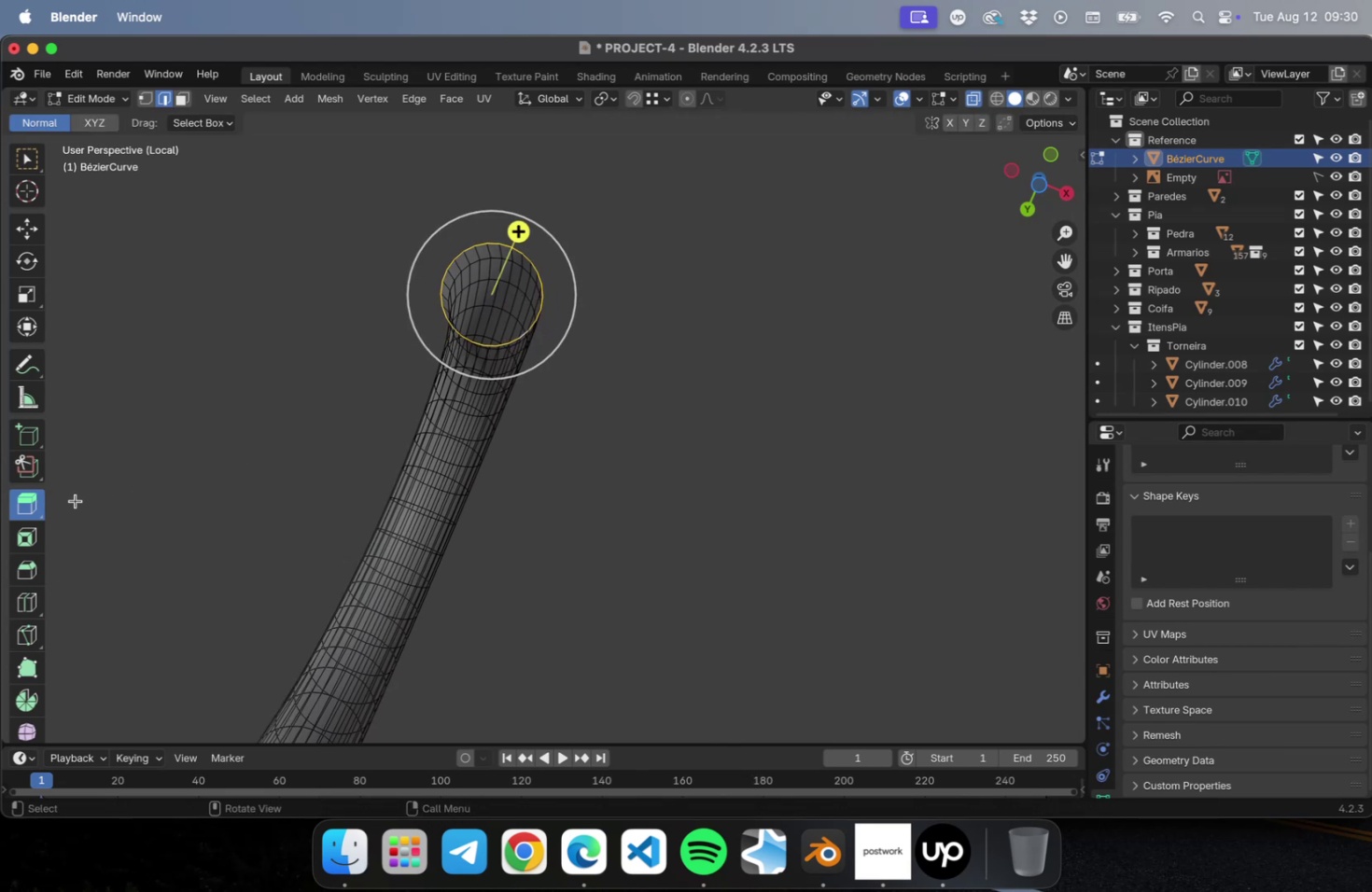 
left_click_drag(start_coordinate=[41, 510], to_coordinate=[91, 536])
 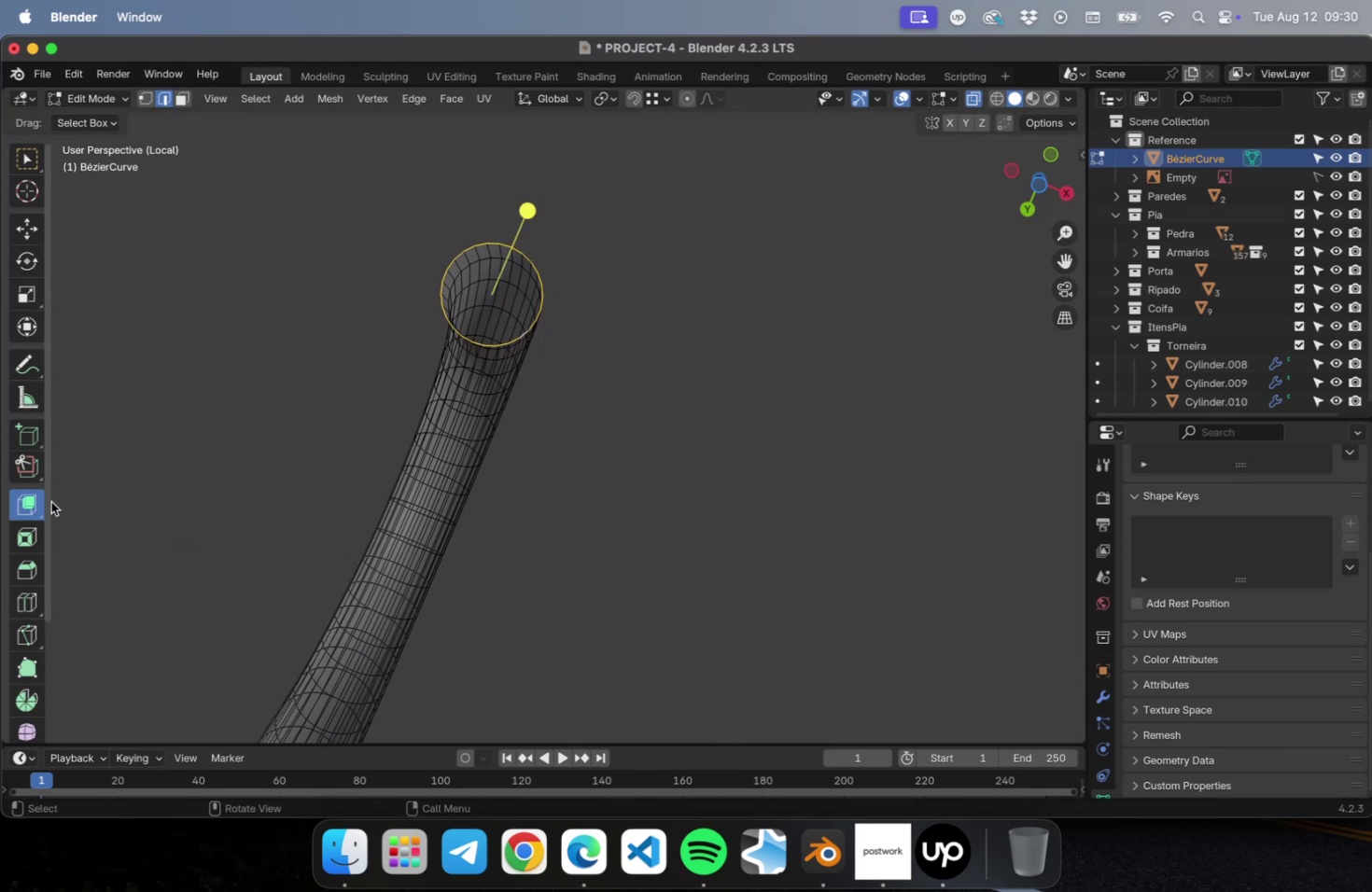 
left_click_drag(start_coordinate=[40, 500], to_coordinate=[121, 594])
 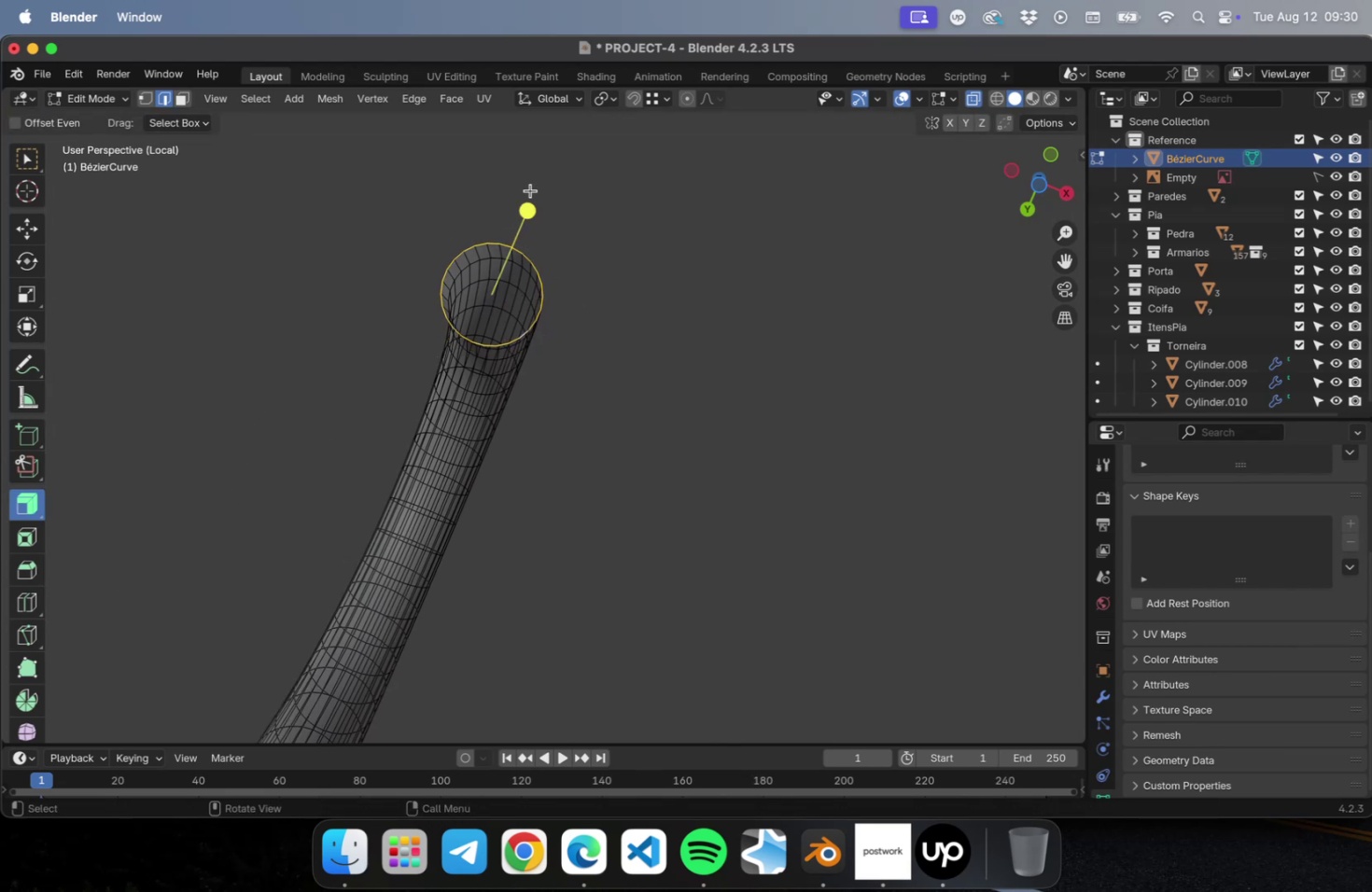 
left_click_drag(start_coordinate=[528, 203], to_coordinate=[1051, 160])
 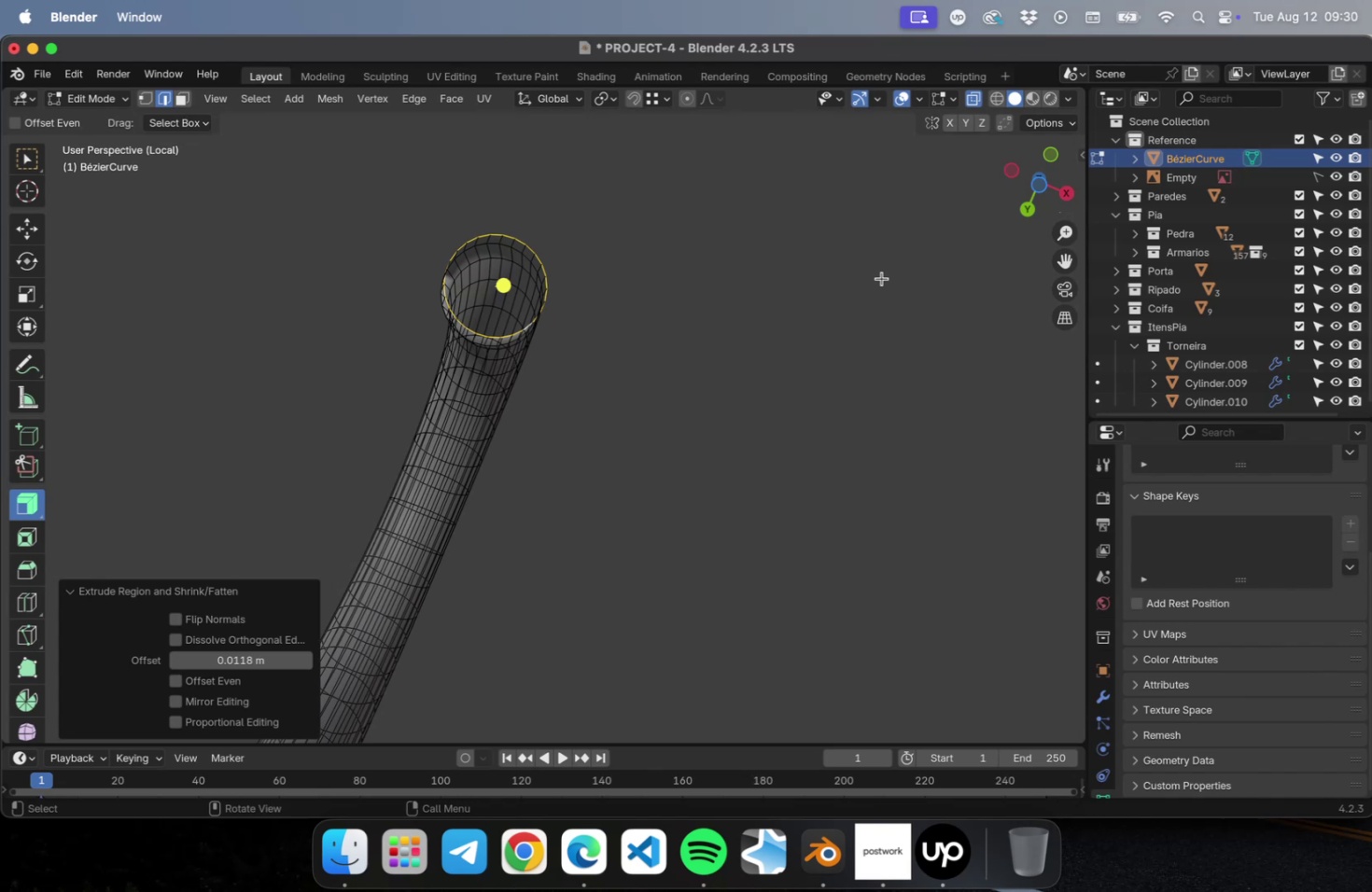 
key(Meta+Z)
 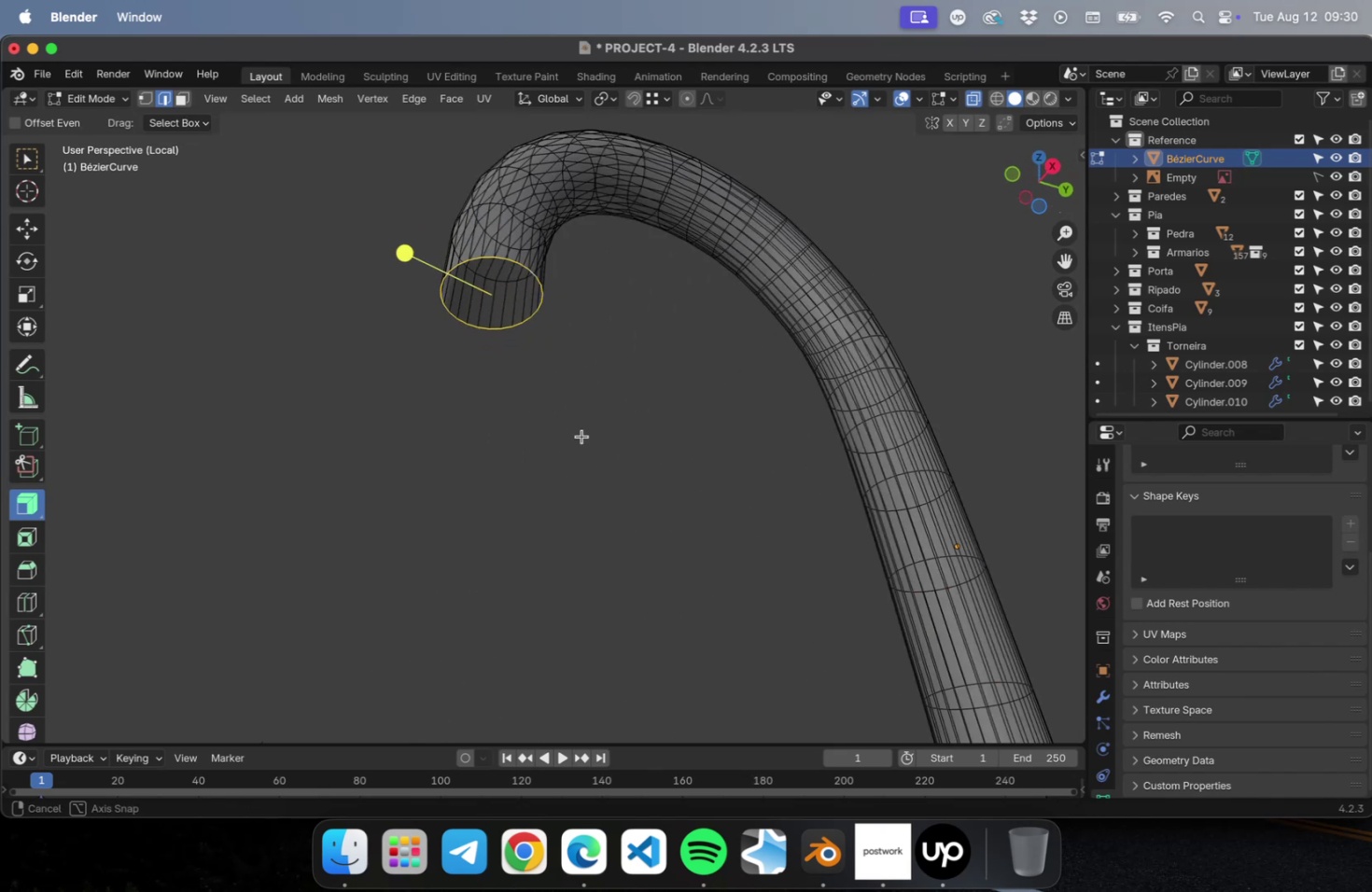 
key(Meta+CommandLeft)
 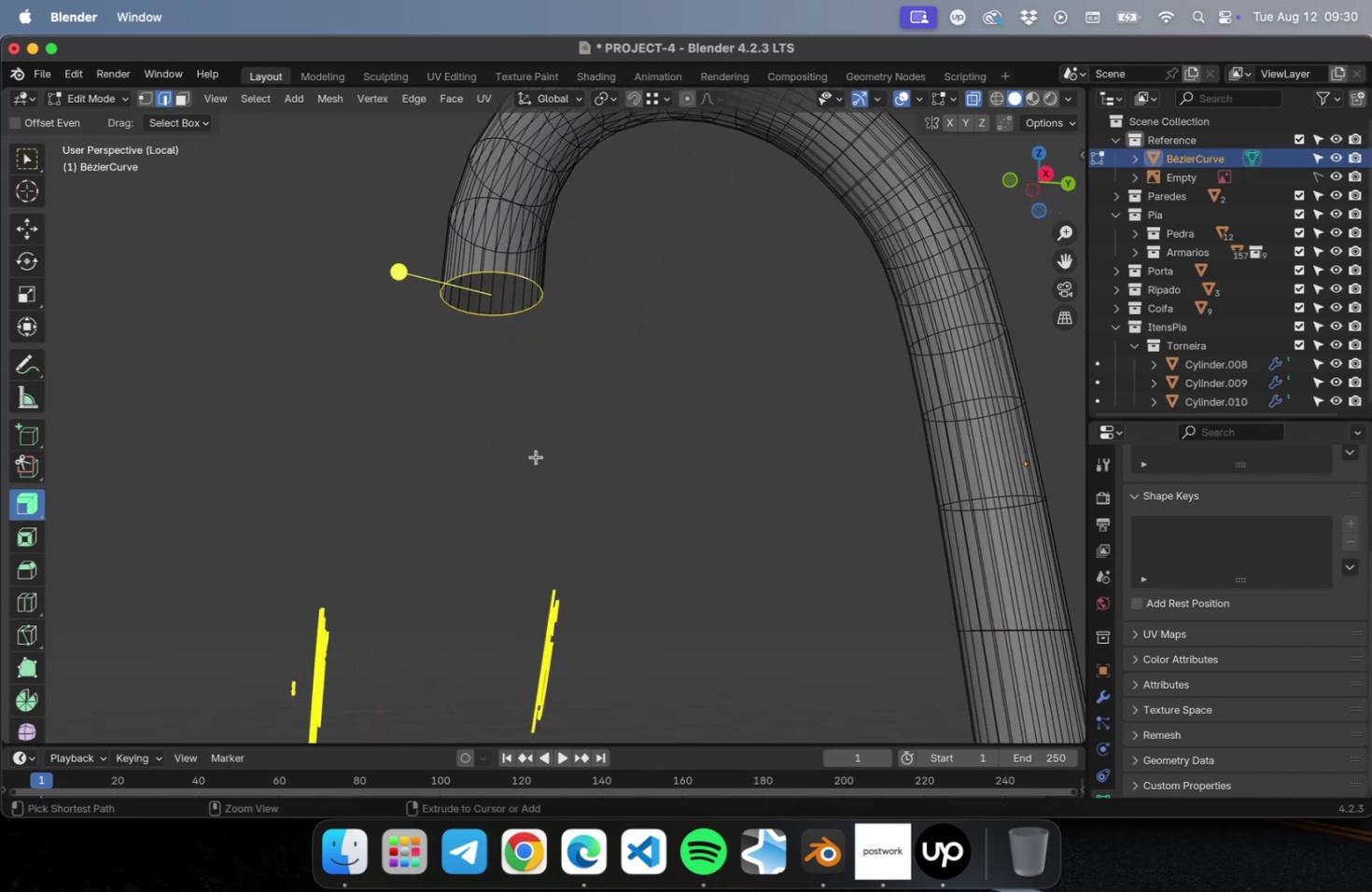 
key(Meta+S)
 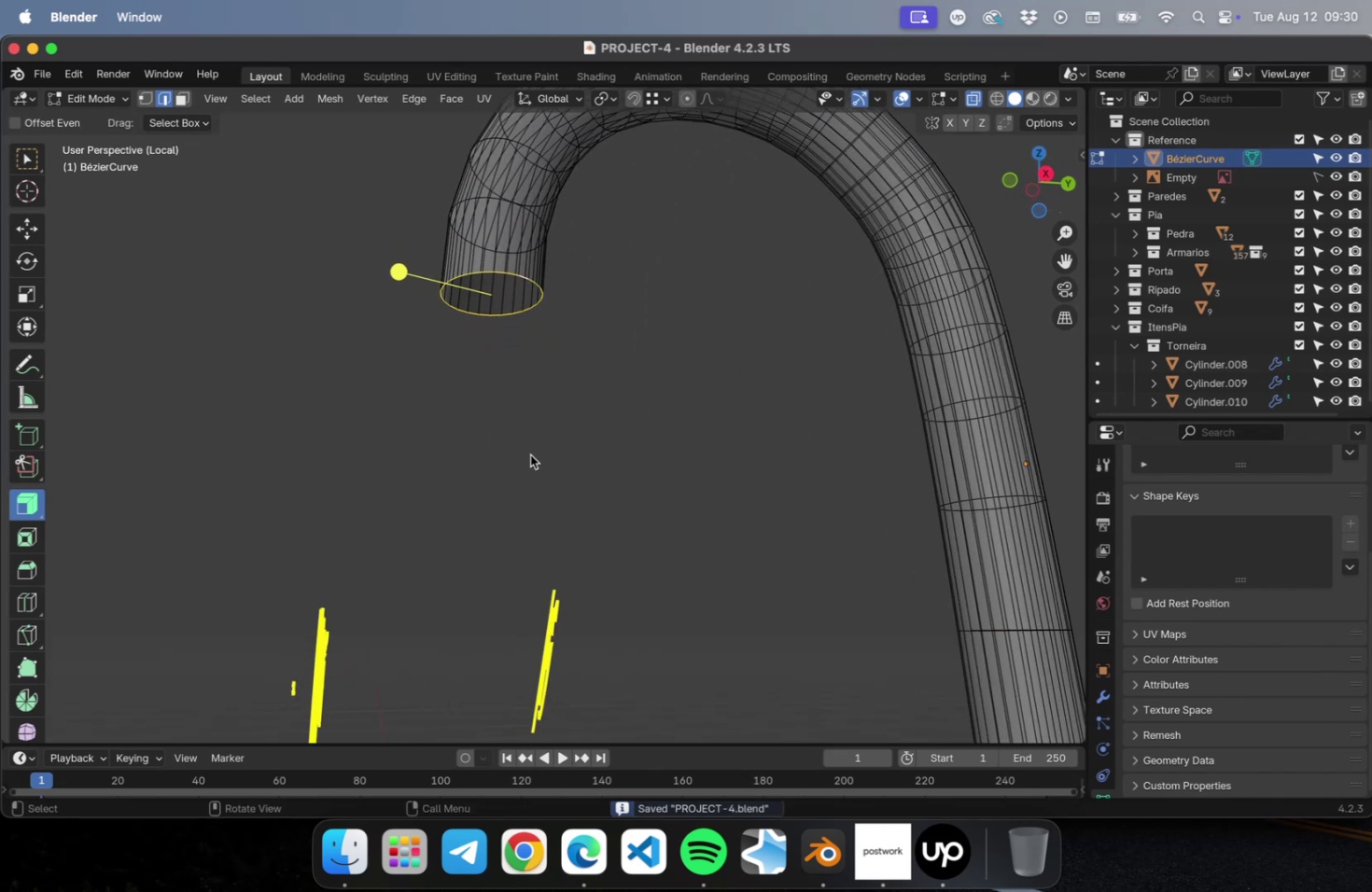 
scroll: coordinate [530, 448], scroll_direction: down, amount: 1.0
 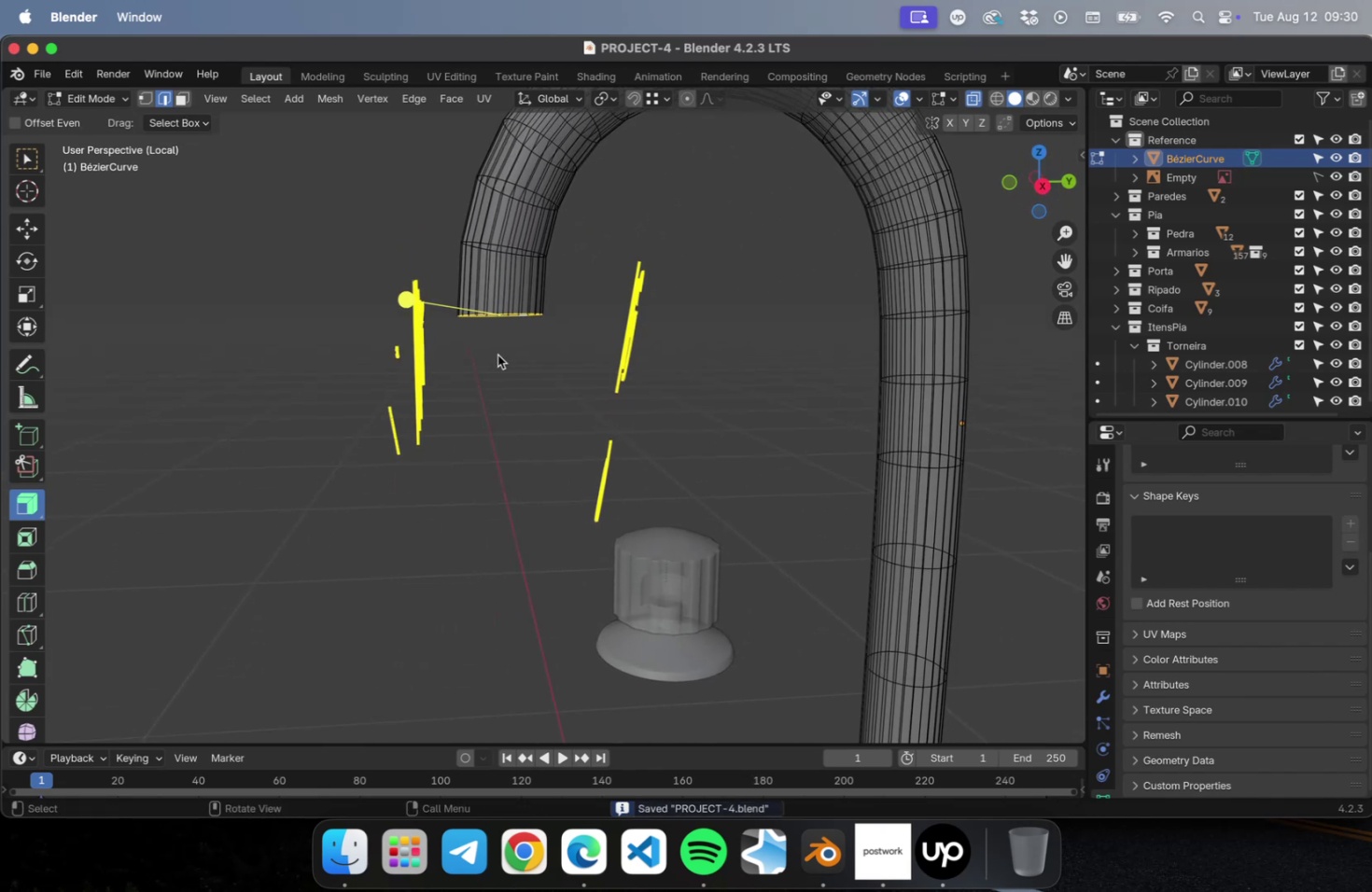 
left_click_drag(start_coordinate=[23, 508], to_coordinate=[141, 507])
 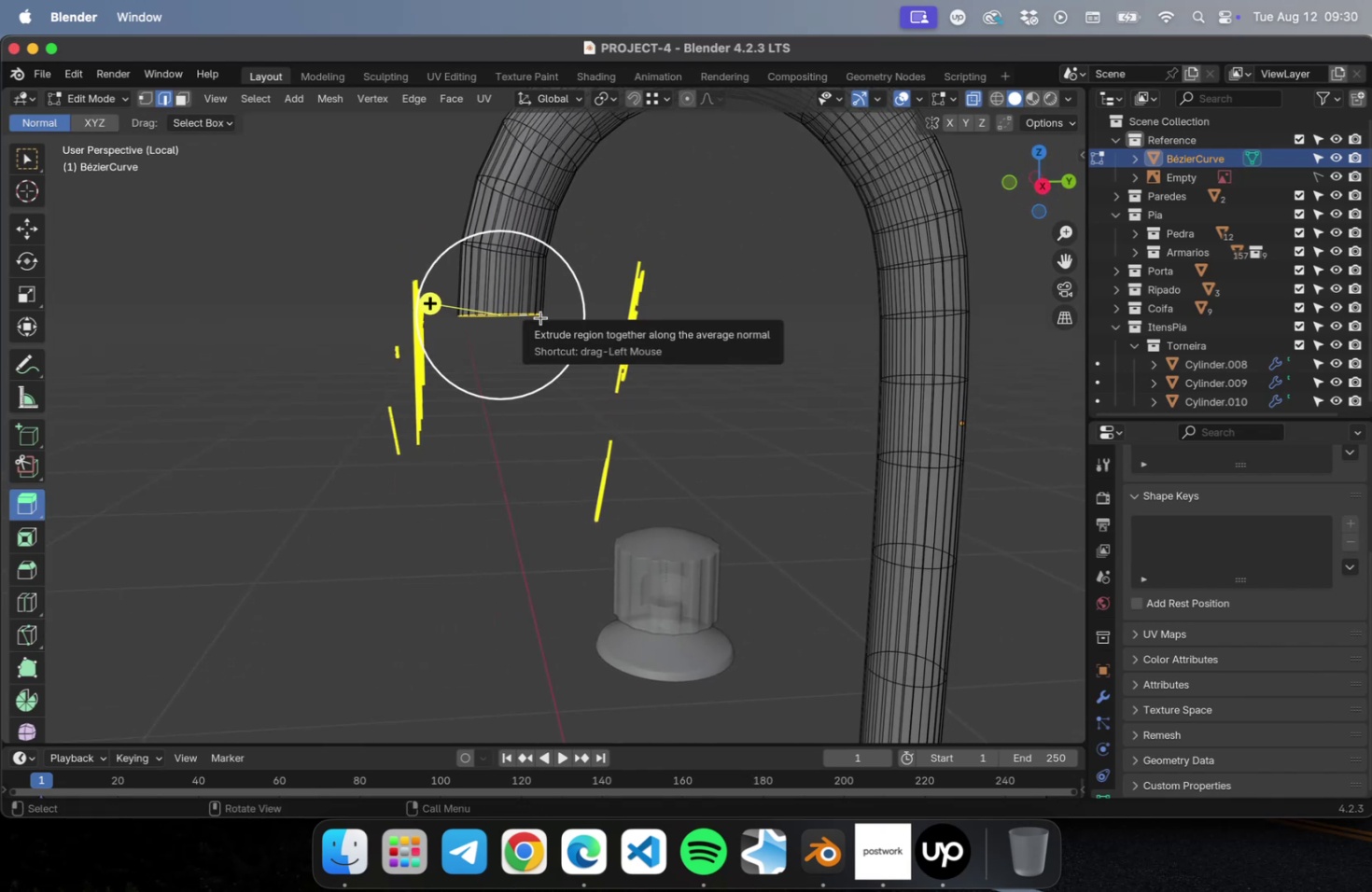 
type(ez)
 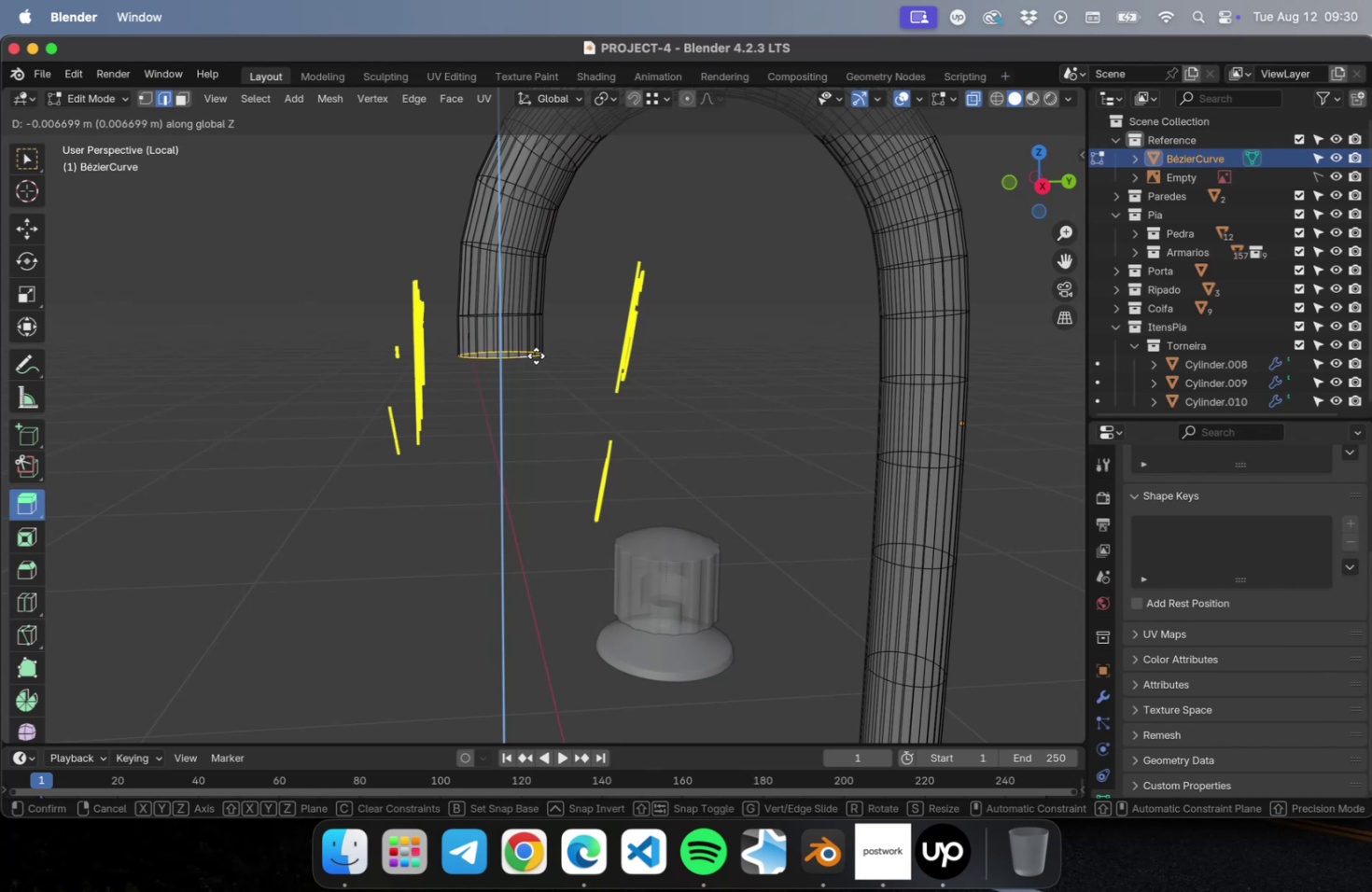 
left_click([537, 355])
 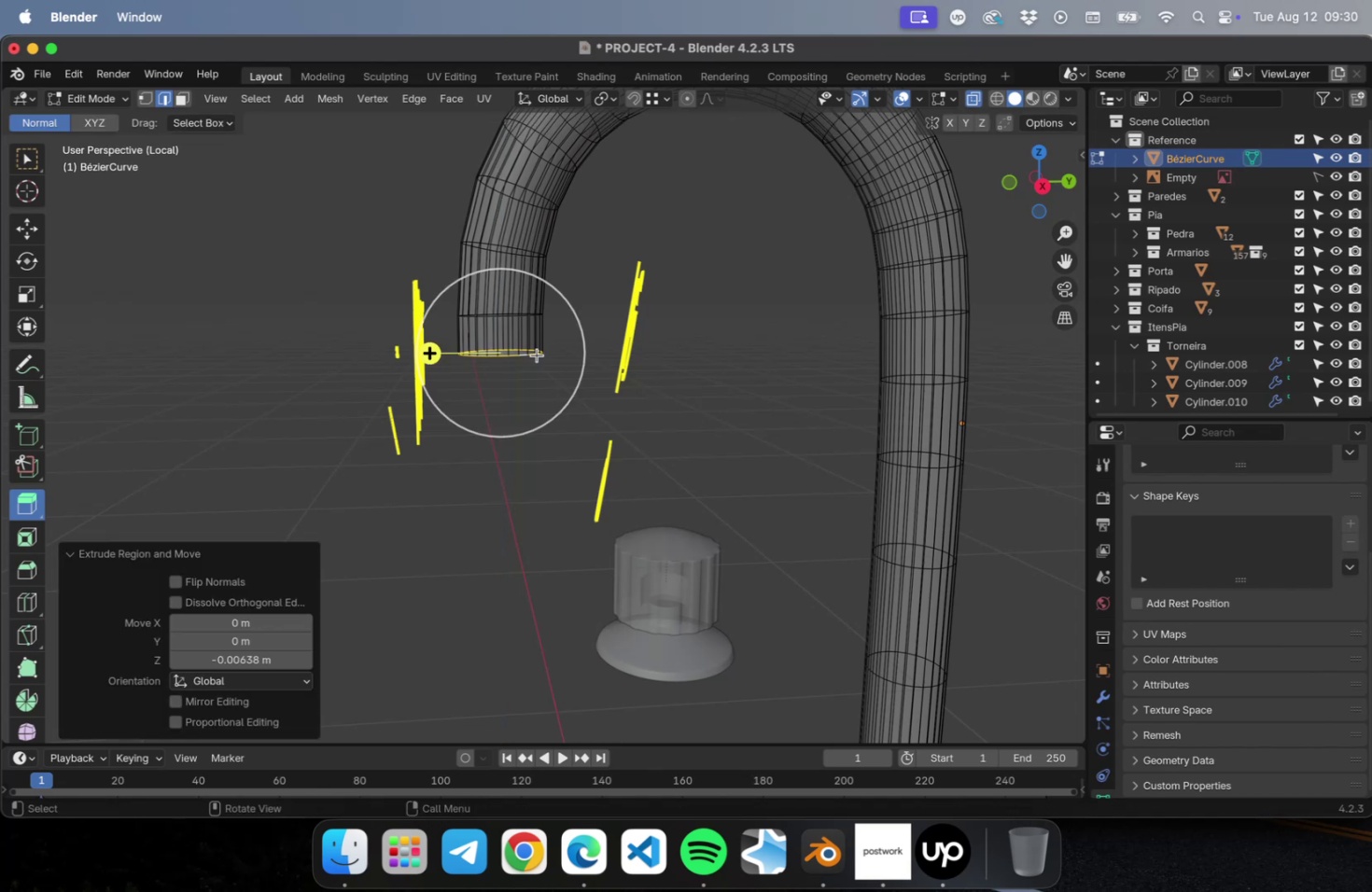 
key(NumLock)
 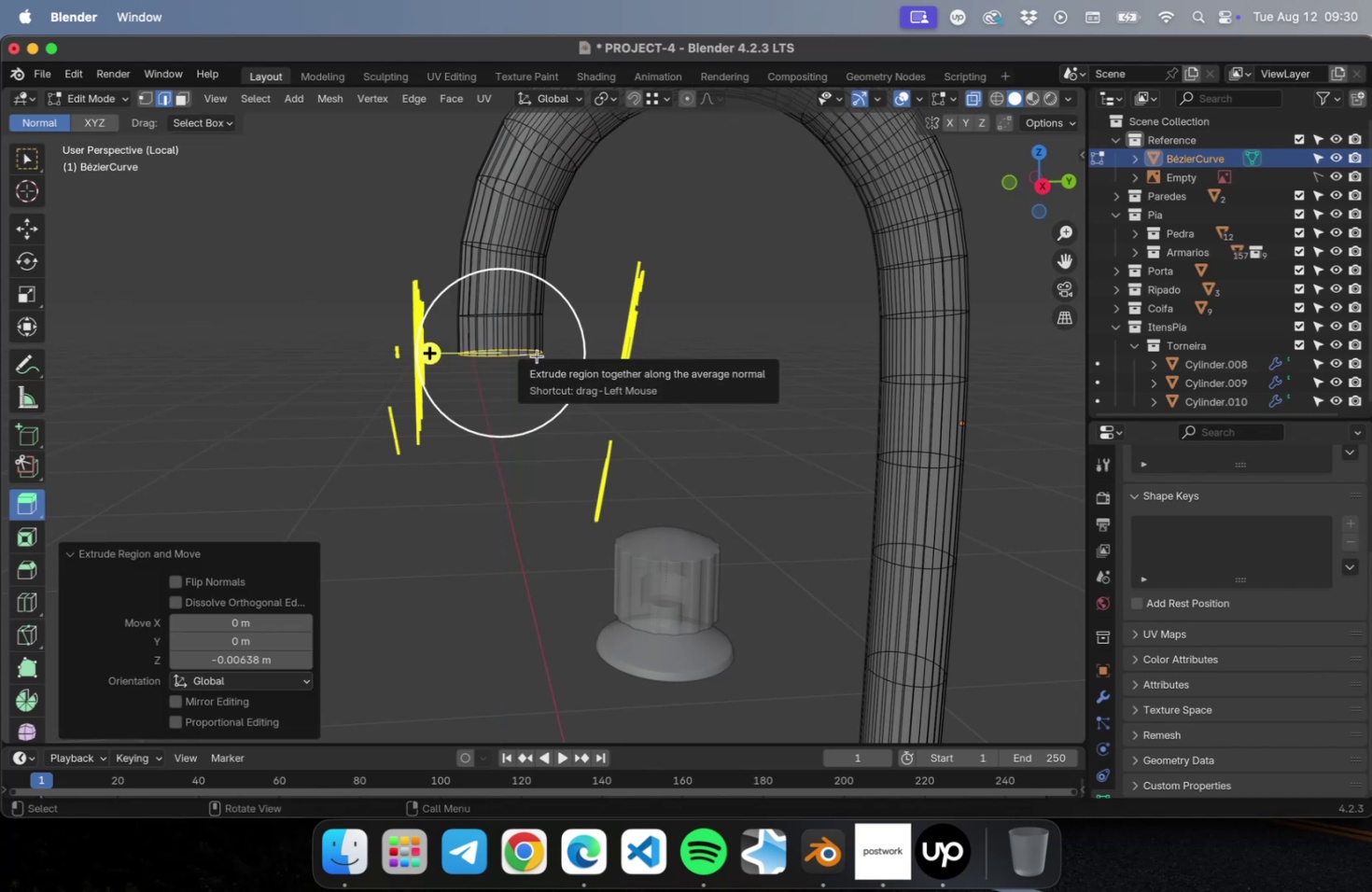 
key(Numpad3)
 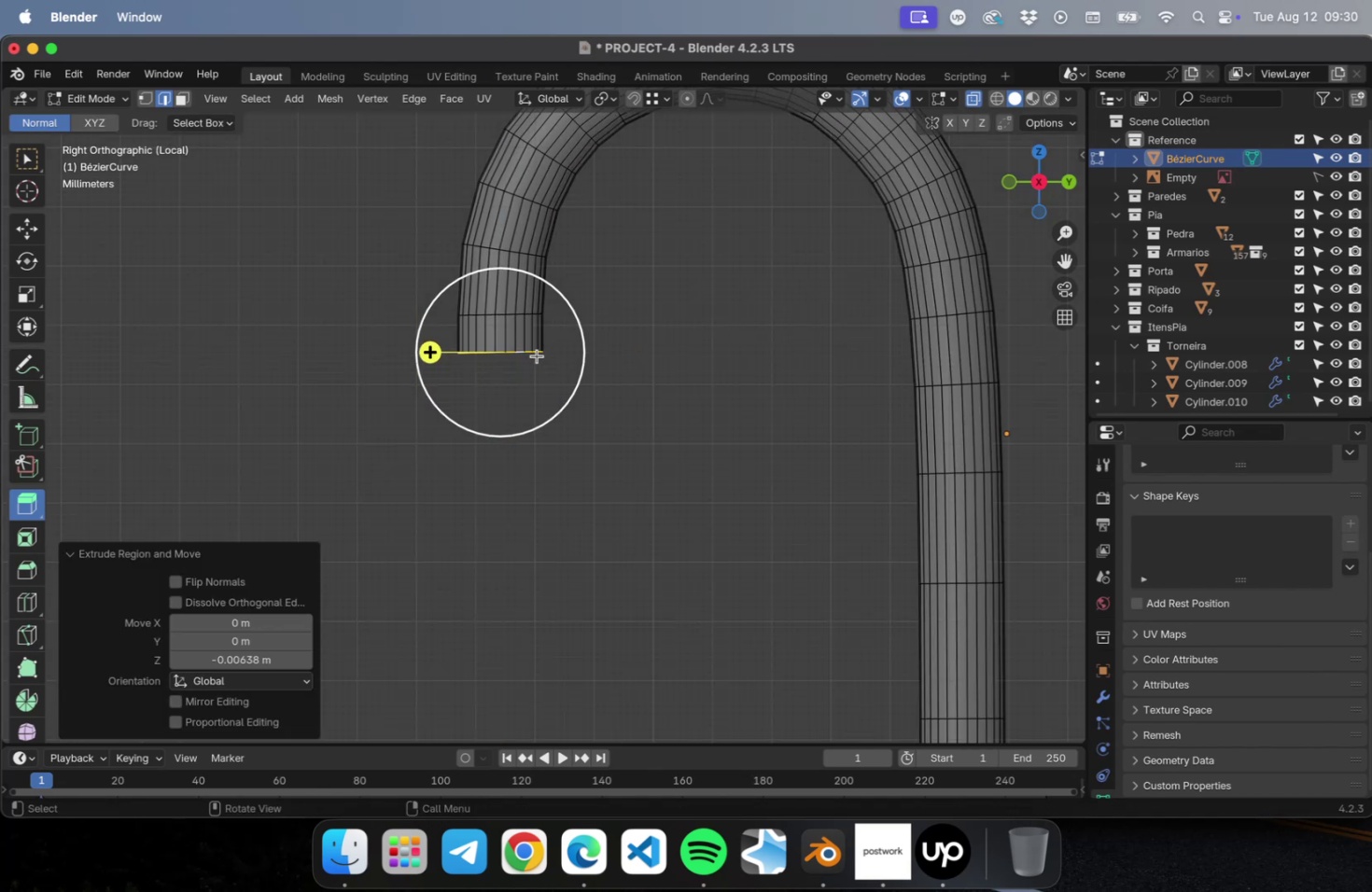 
scroll: coordinate [533, 354], scroll_direction: up, amount: 15.0
 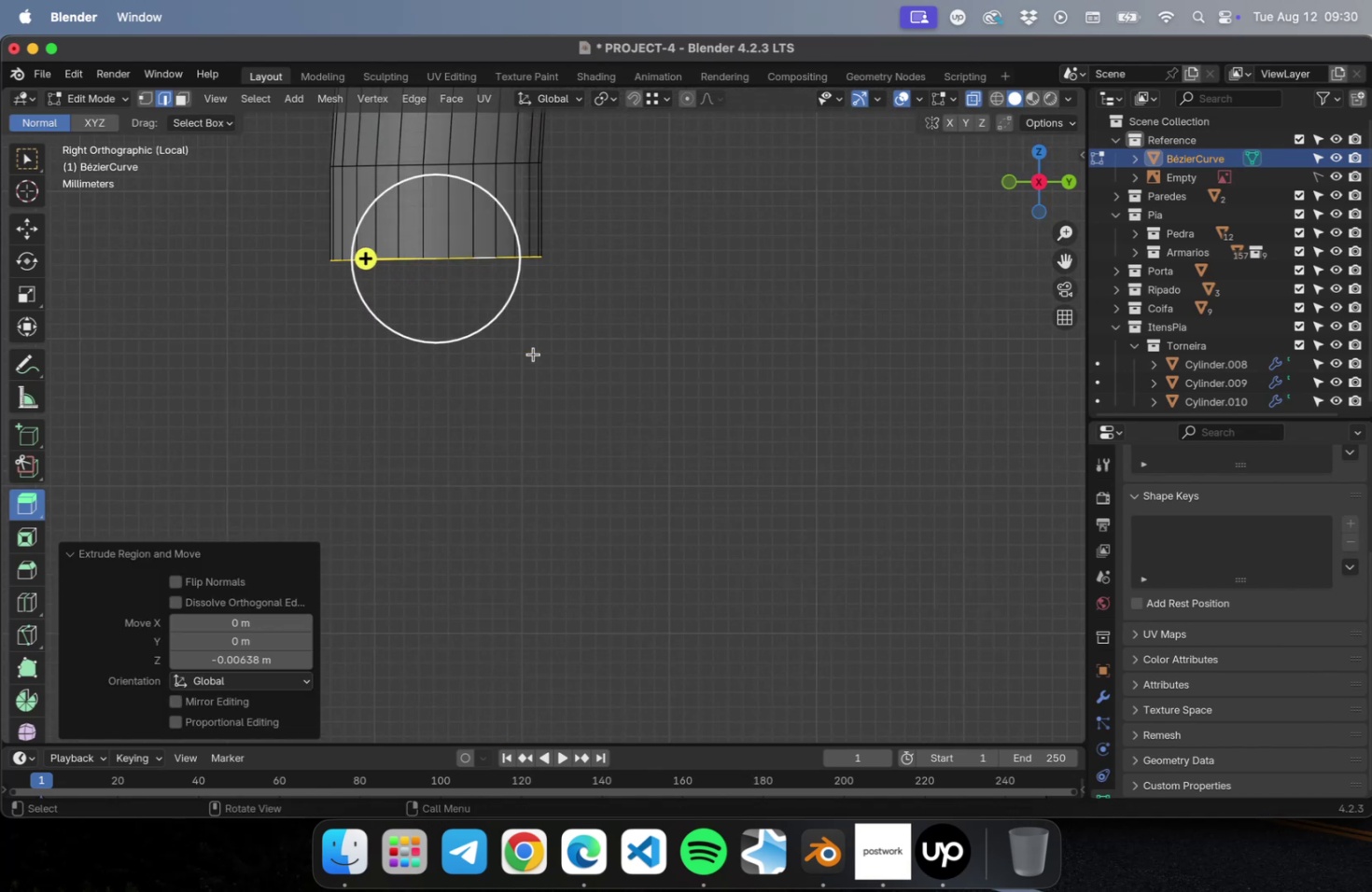 
hold_key(key=ShiftLeft, duration=0.43)
 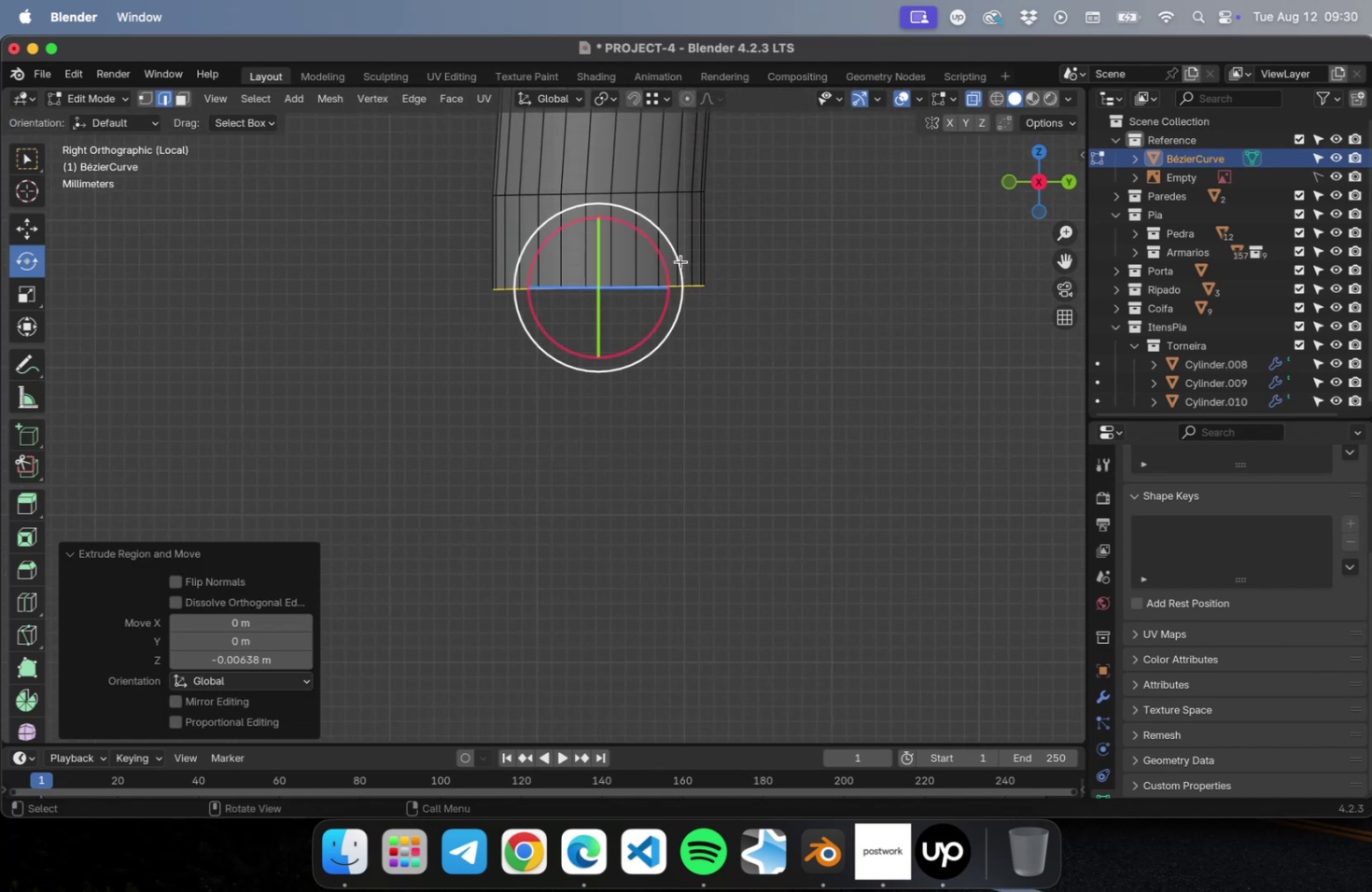 
left_click_drag(start_coordinate=[662, 263], to_coordinate=[662, 269])
 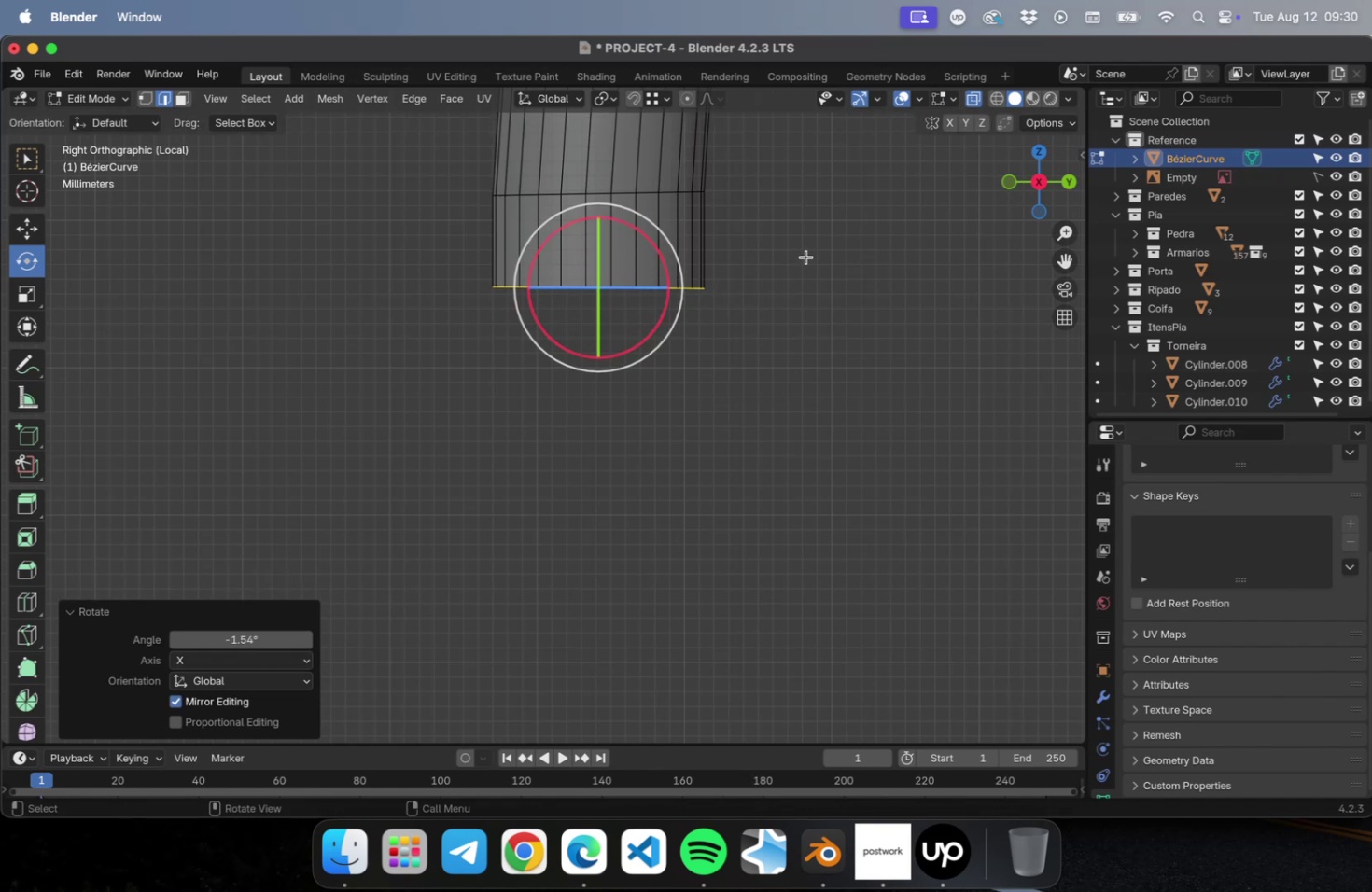 
left_click_drag(start_coordinate=[791, 235], to_coordinate=[385, 152])
 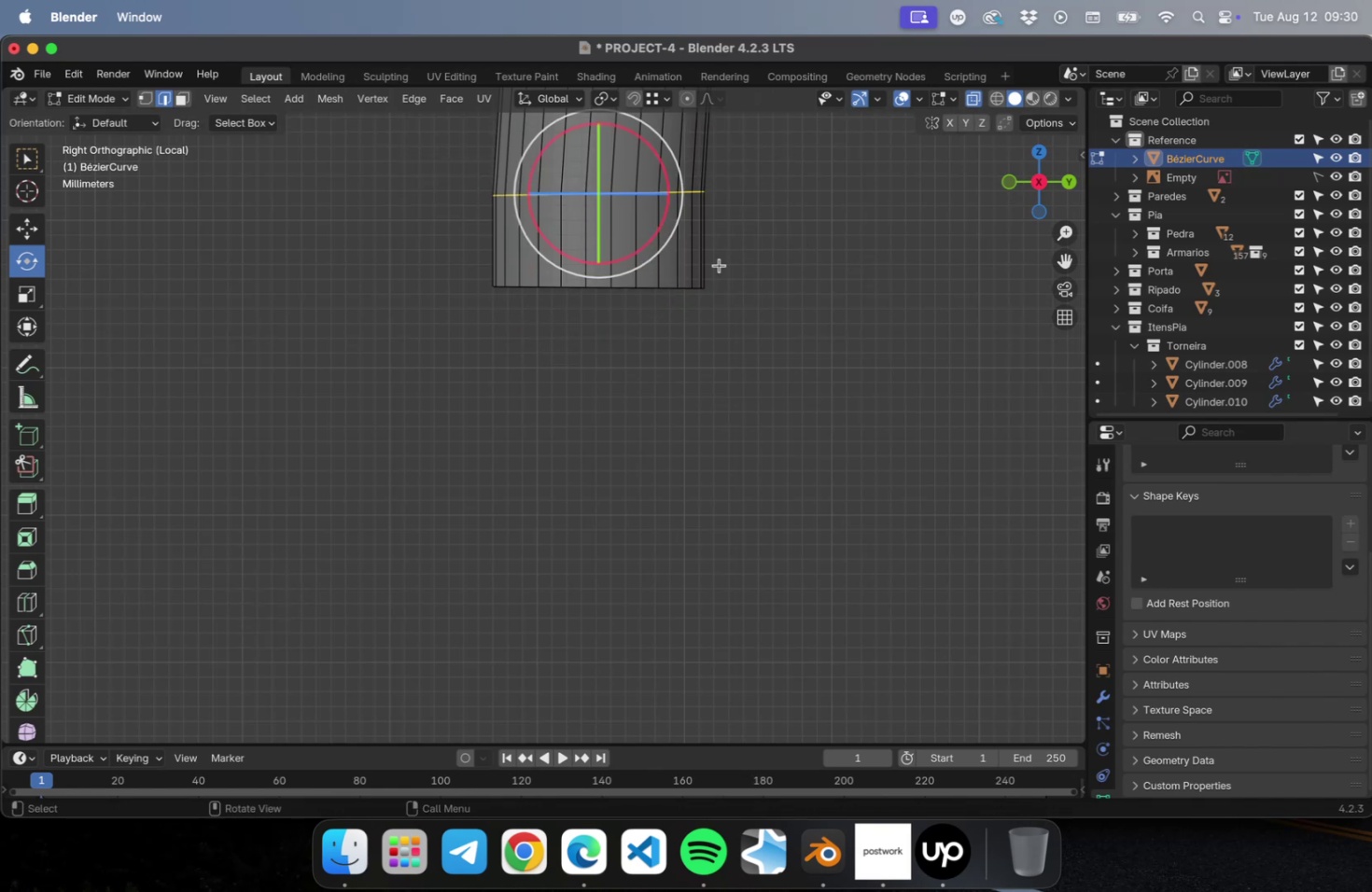 
hold_key(key=ShiftLeft, duration=0.43)
 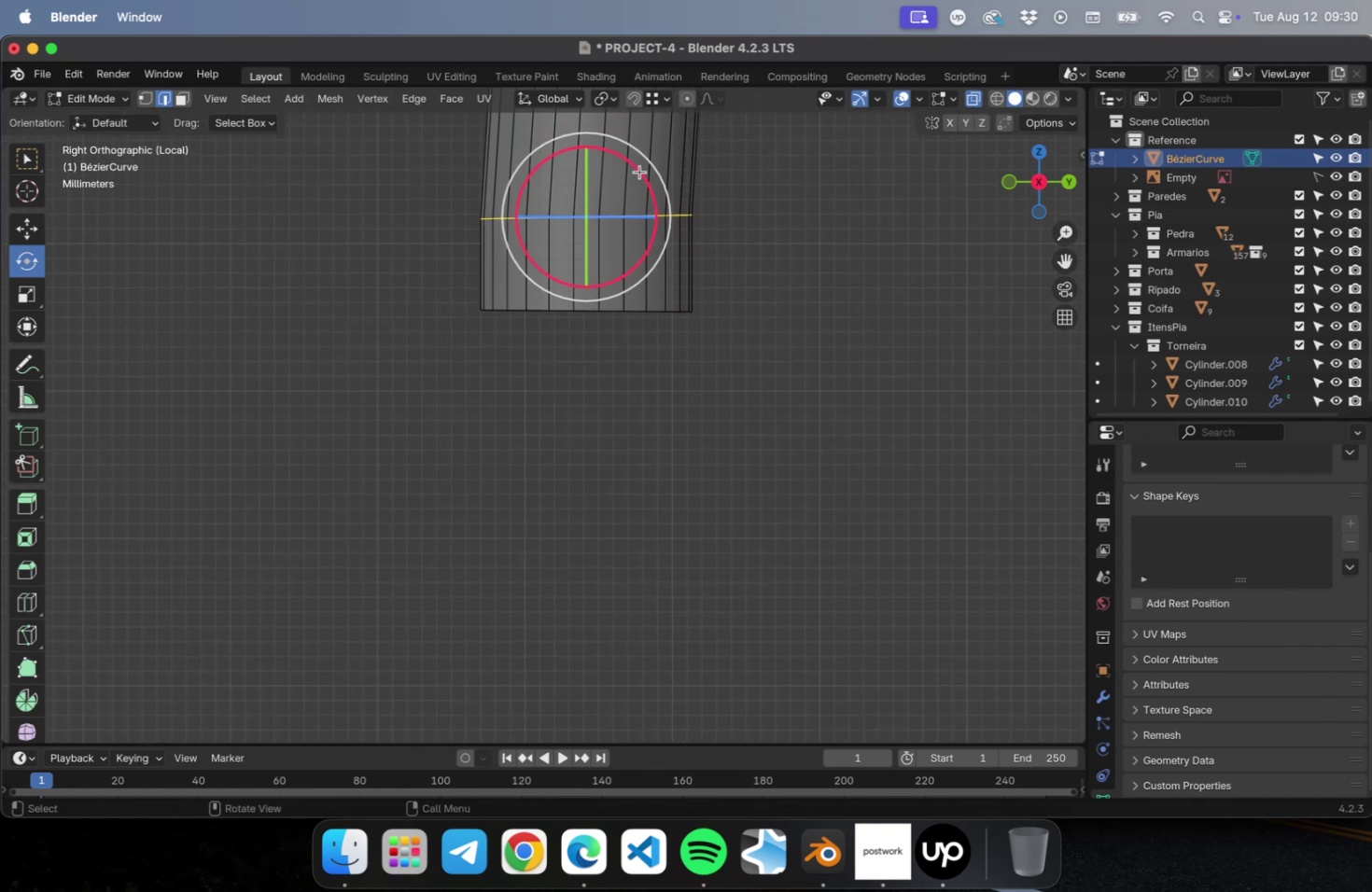 
left_click_drag(start_coordinate=[639, 172], to_coordinate=[640, 177])
 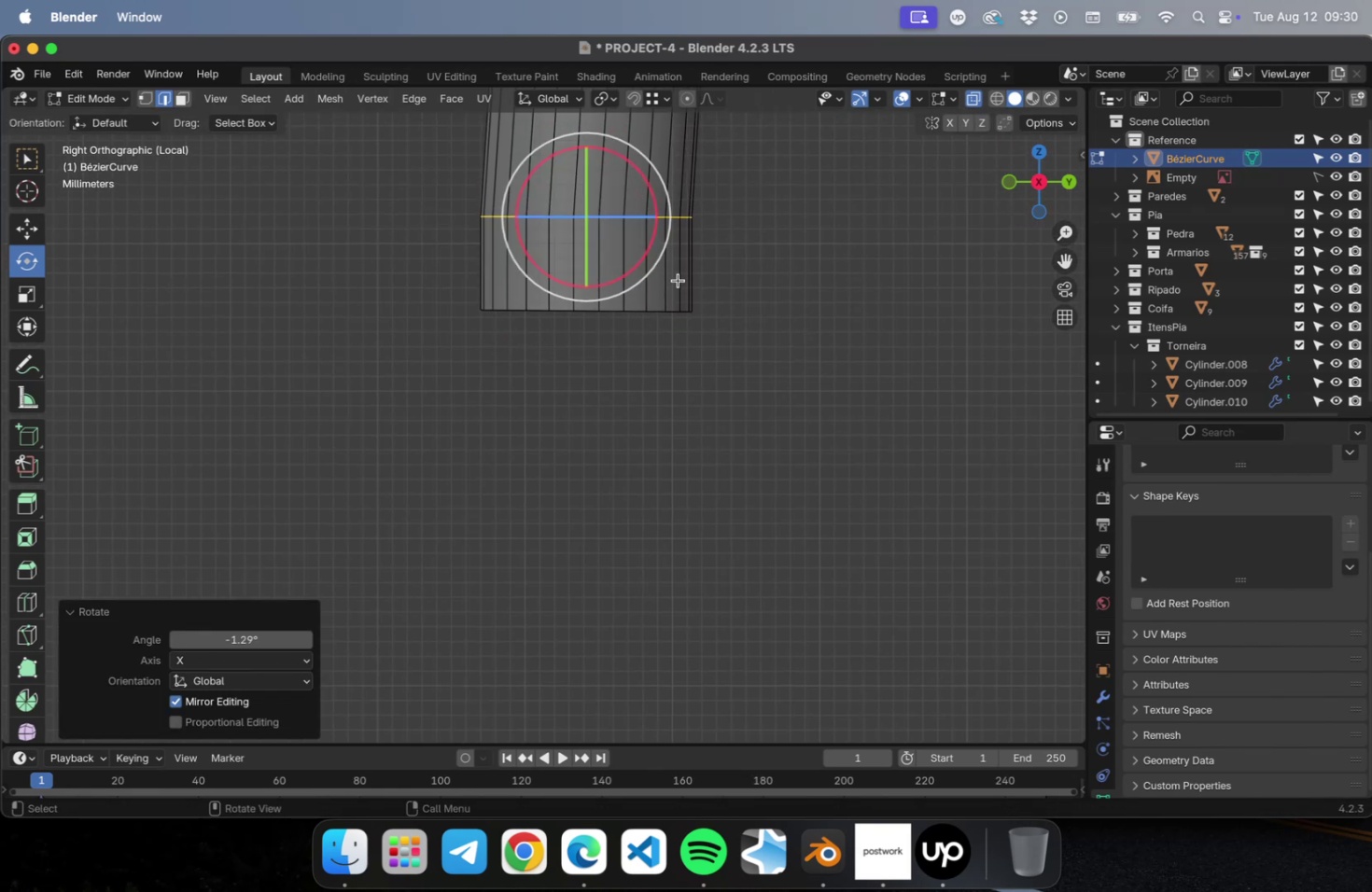 
key(3)
 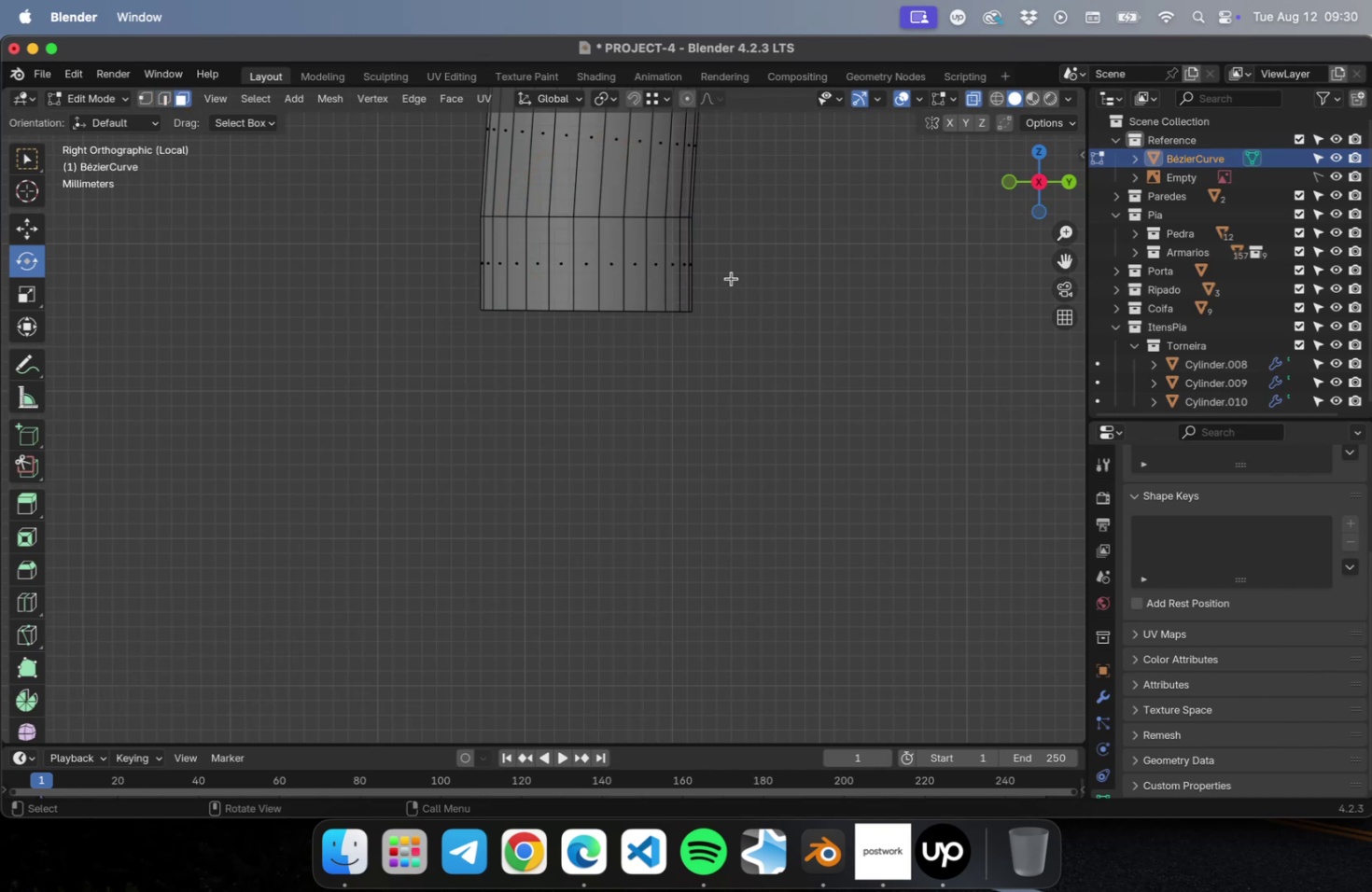 
left_click_drag(start_coordinate=[774, 258], to_coordinate=[303, 278])
 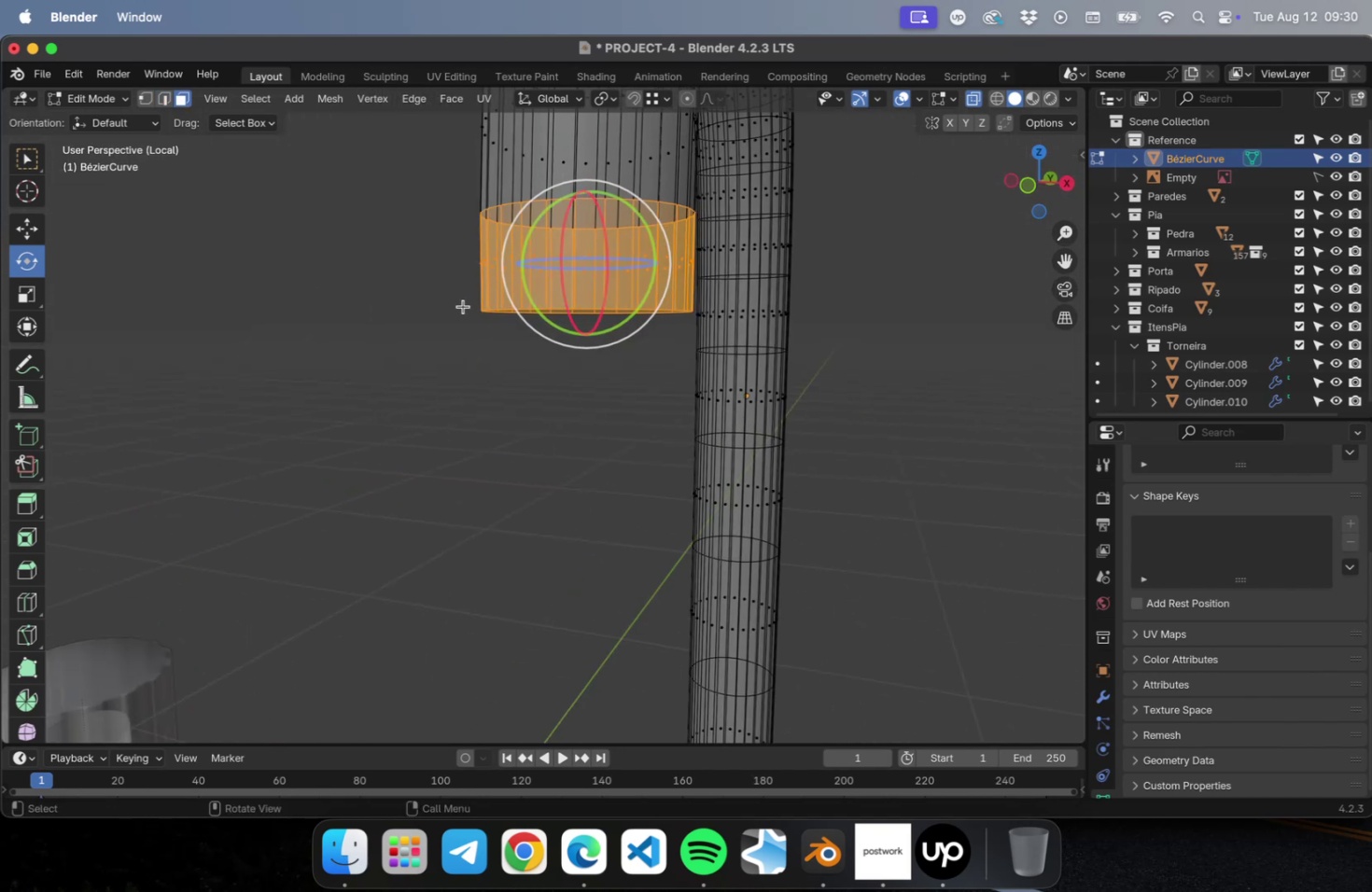 
key(NumLock)
 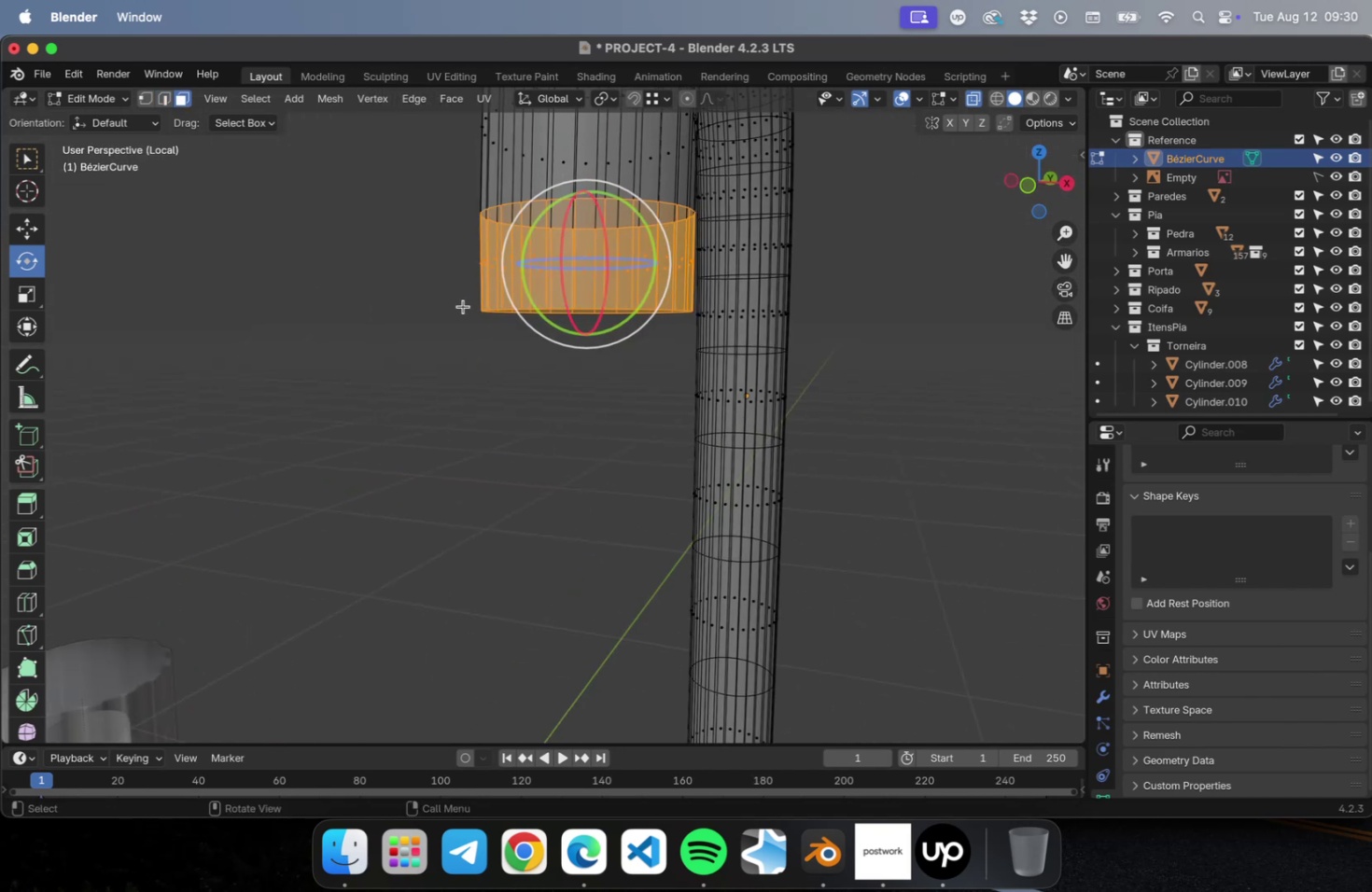 
key(Numpad3)
 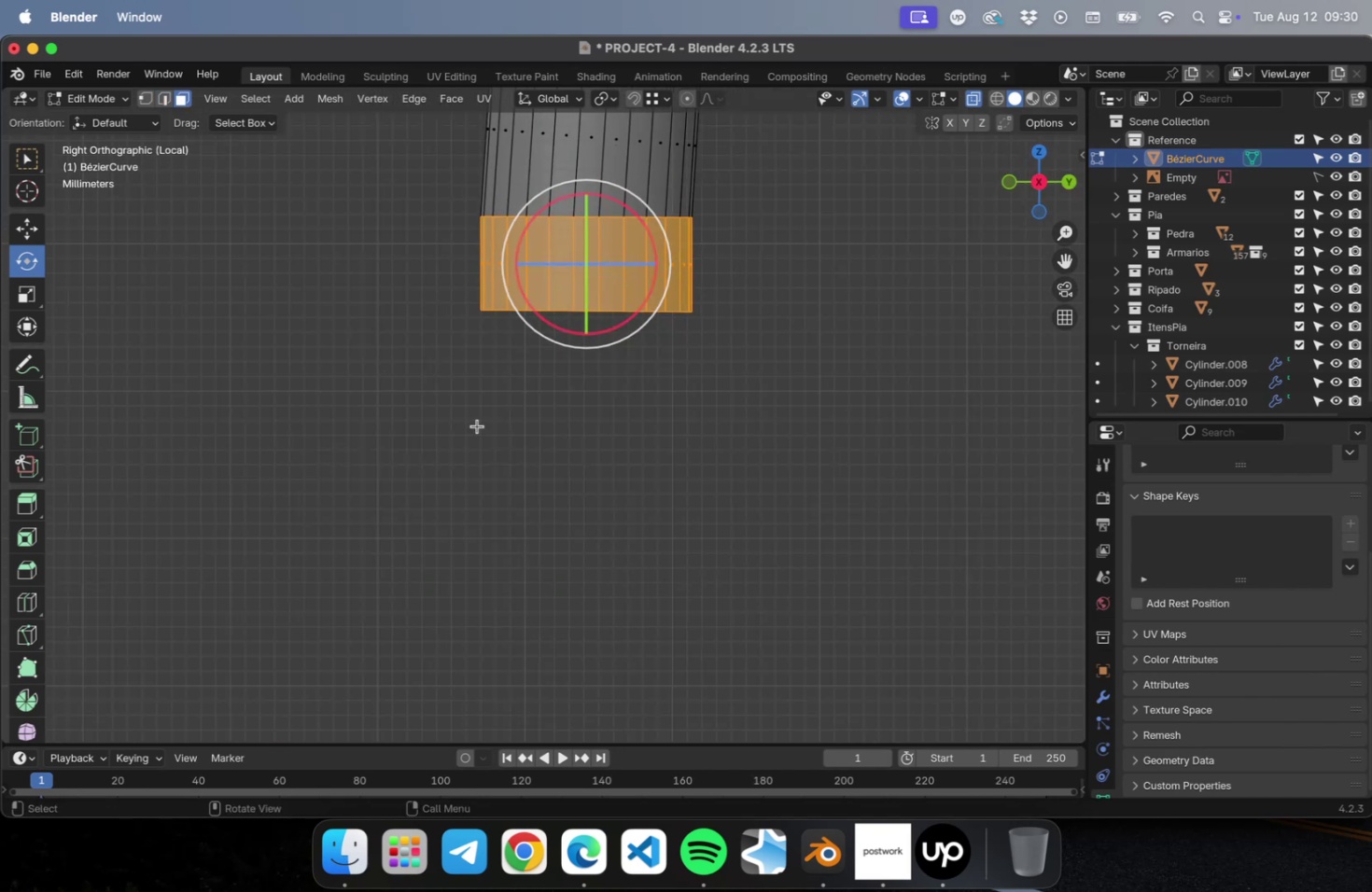 
key(E)
 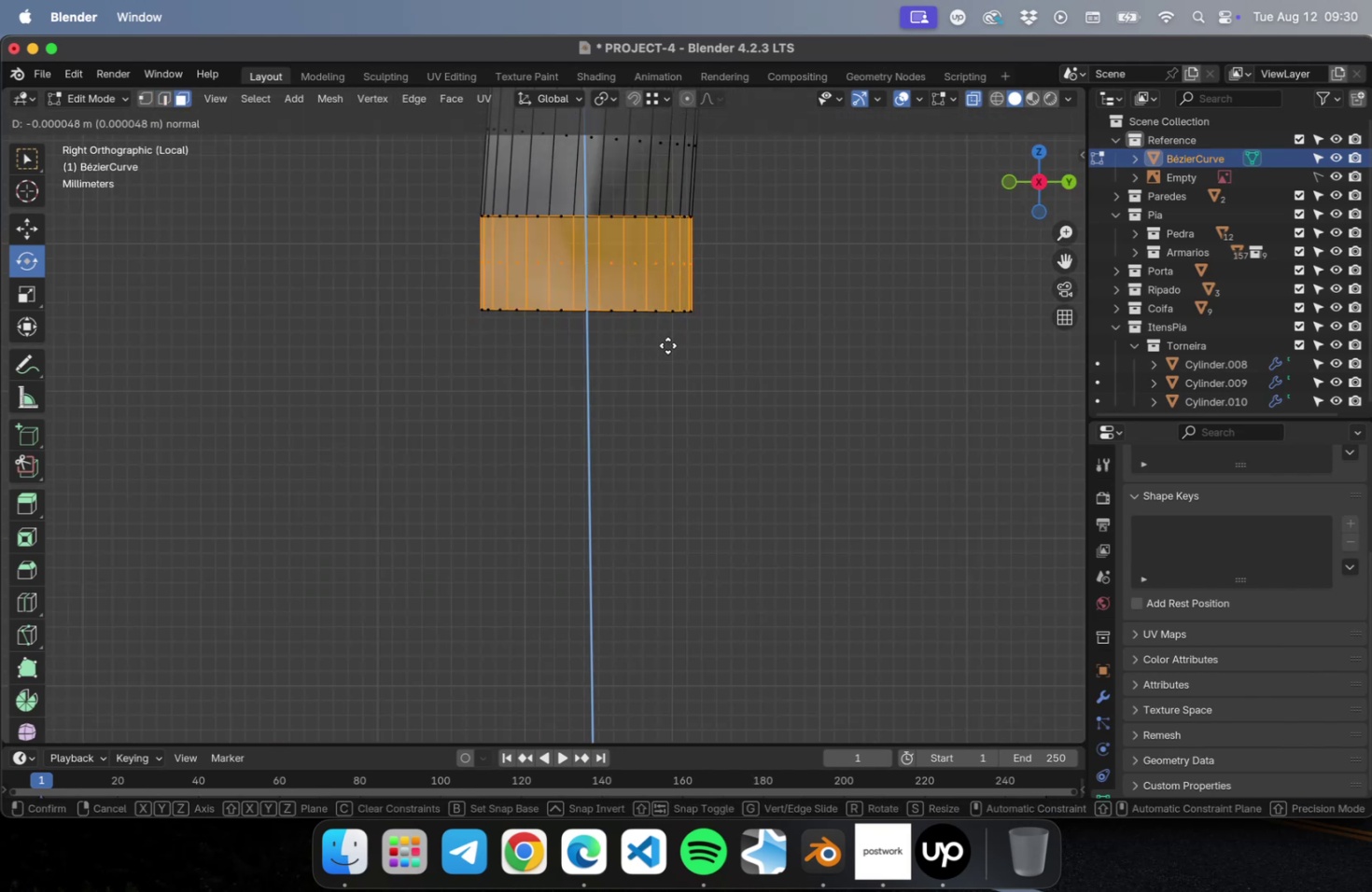 
key(Escape)
 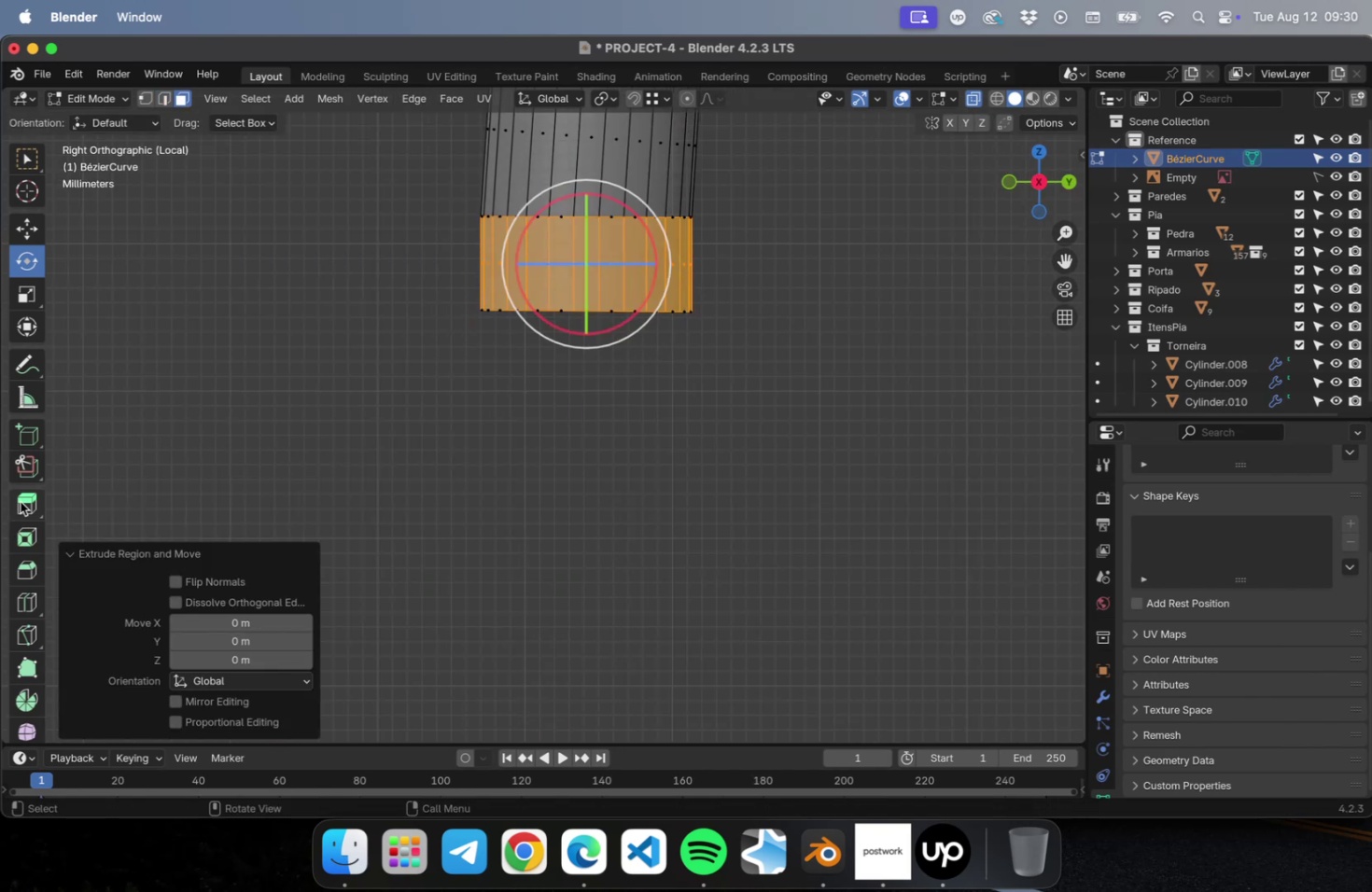 
left_click_drag(start_coordinate=[23, 500], to_coordinate=[105, 588])
 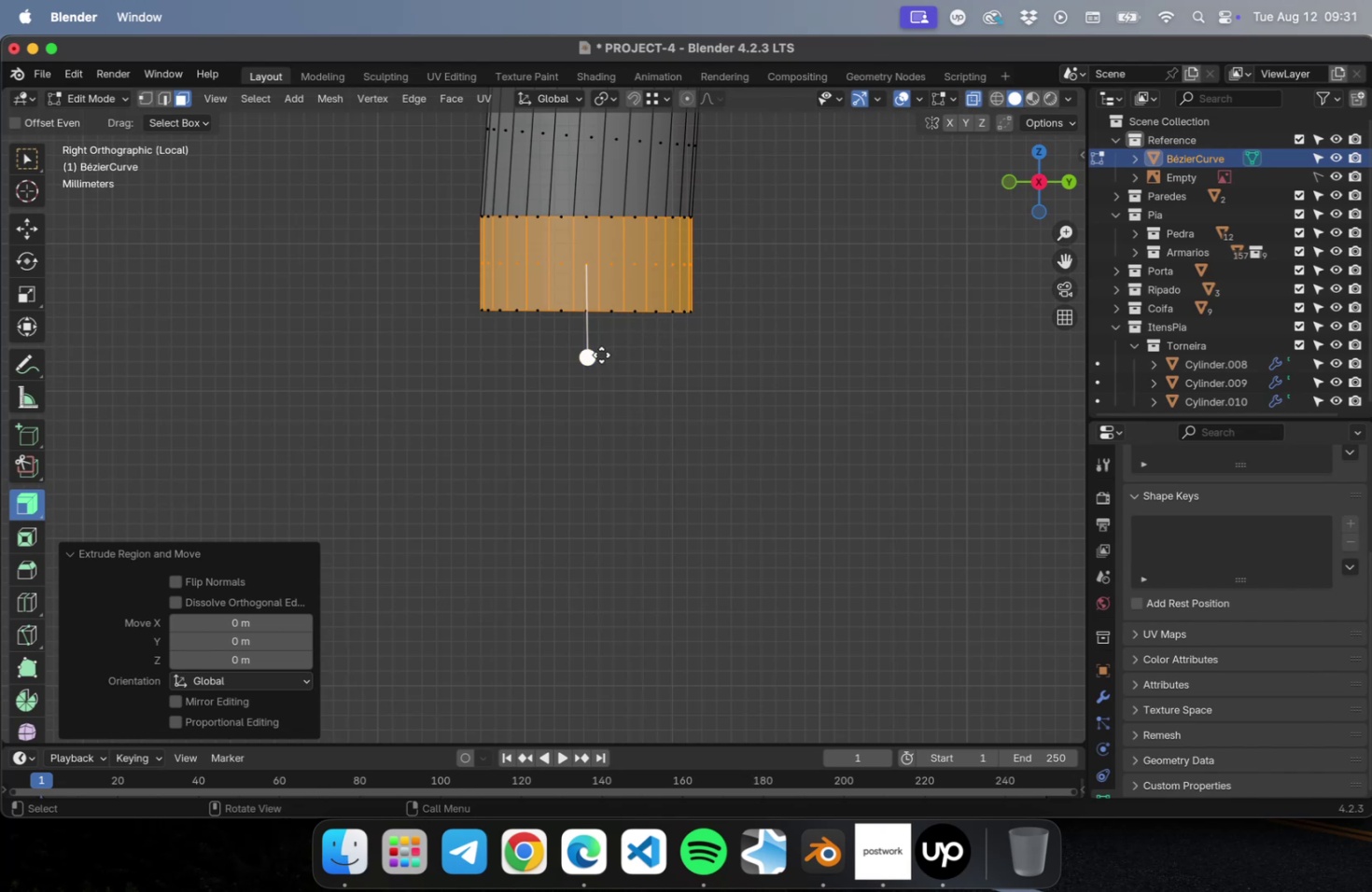 
left_click_drag(start_coordinate=[595, 356], to_coordinate=[577, 300])
 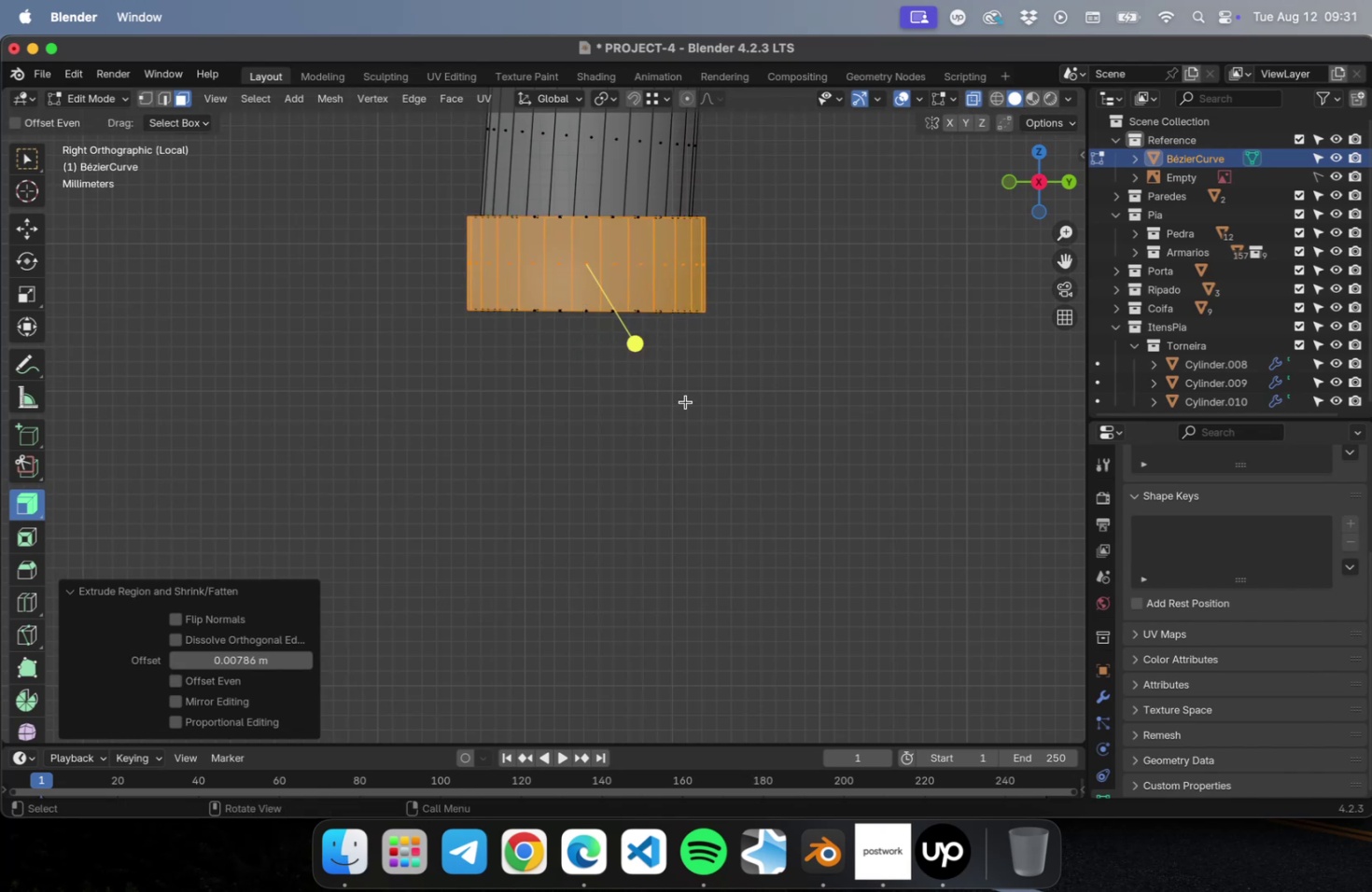 
key(Tab)
 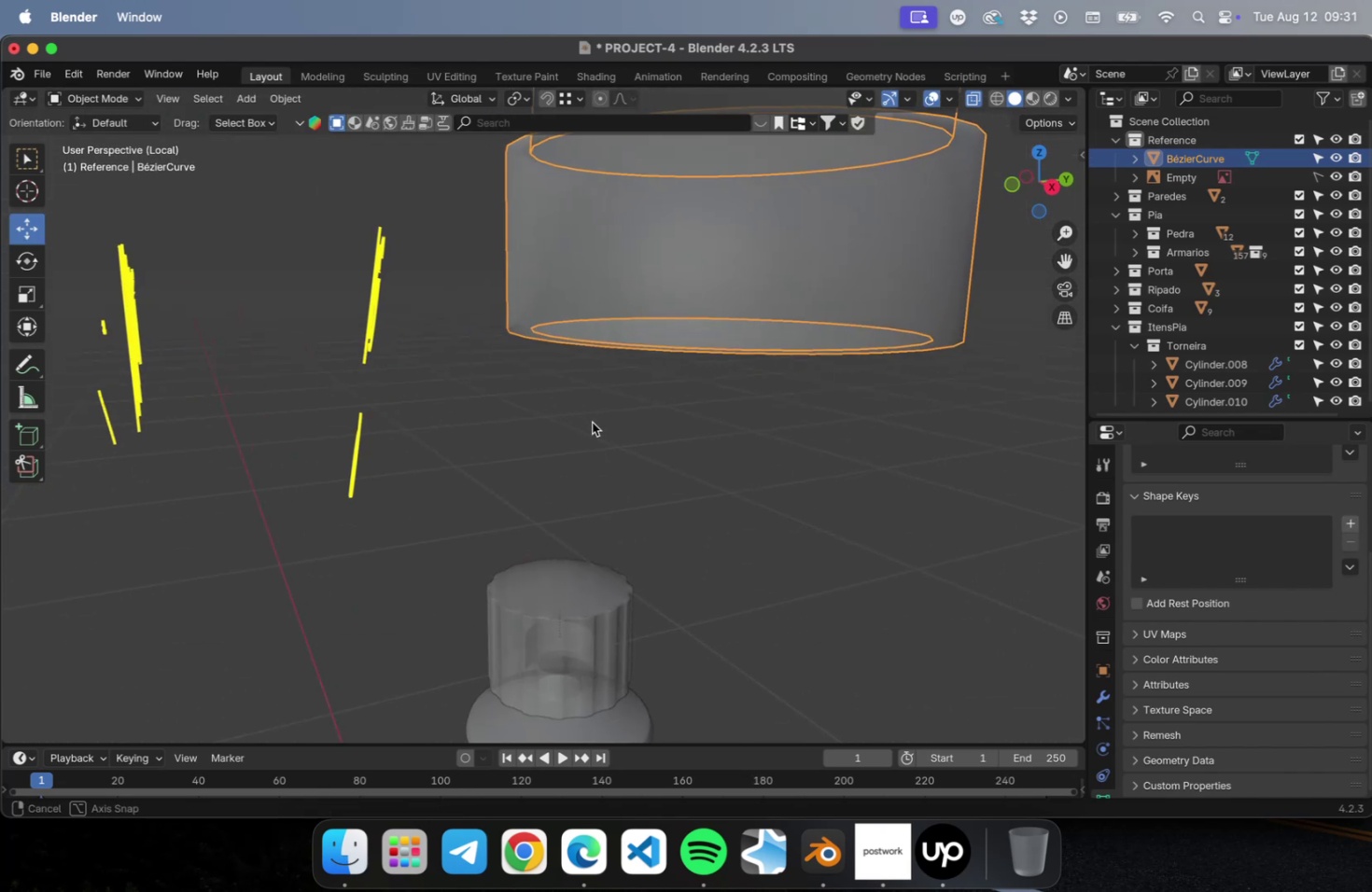 
scroll: coordinate [600, 435], scroll_direction: down, amount: 21.0
 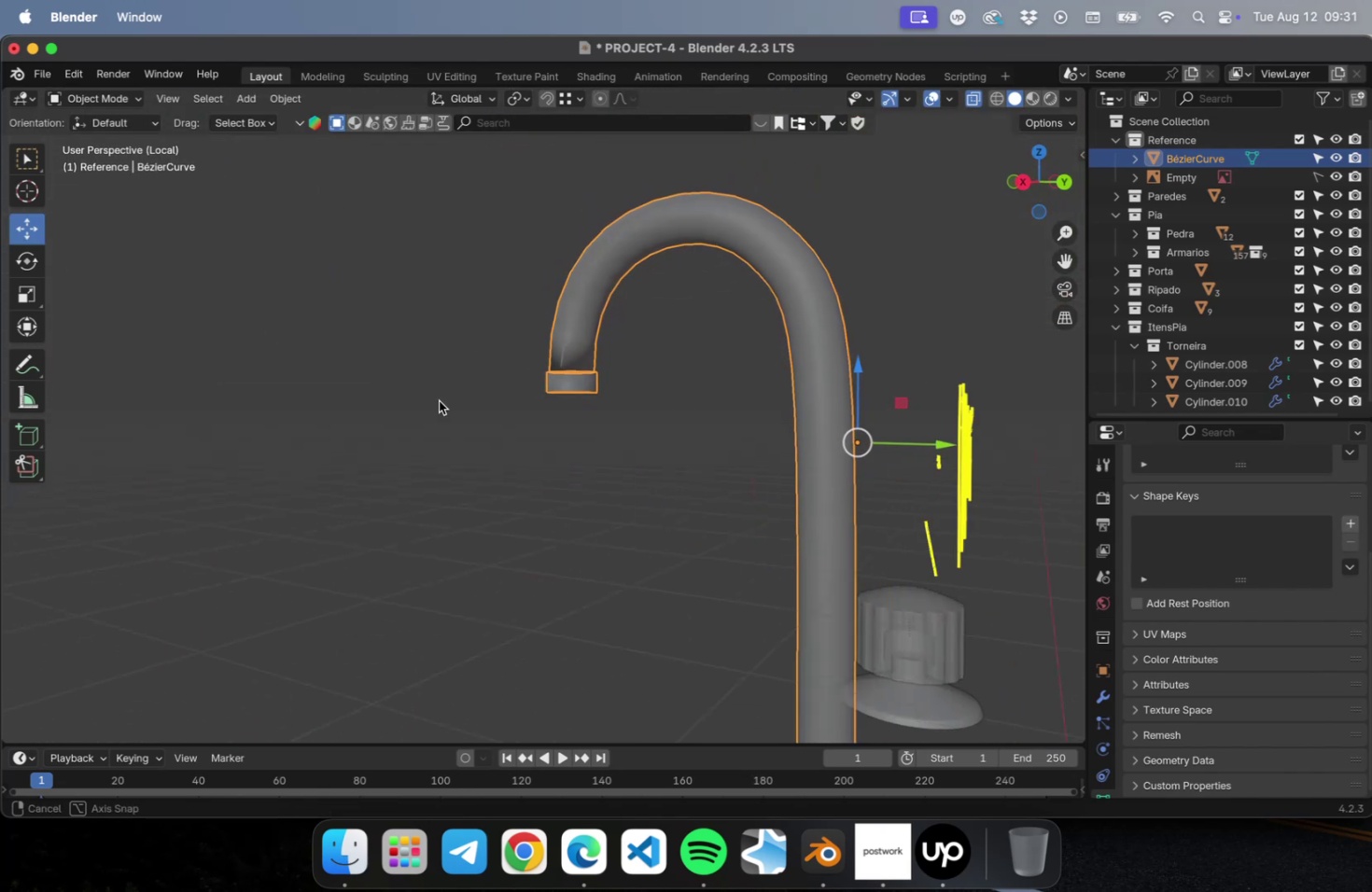 
hold_key(key=CommandLeft, duration=0.41)
 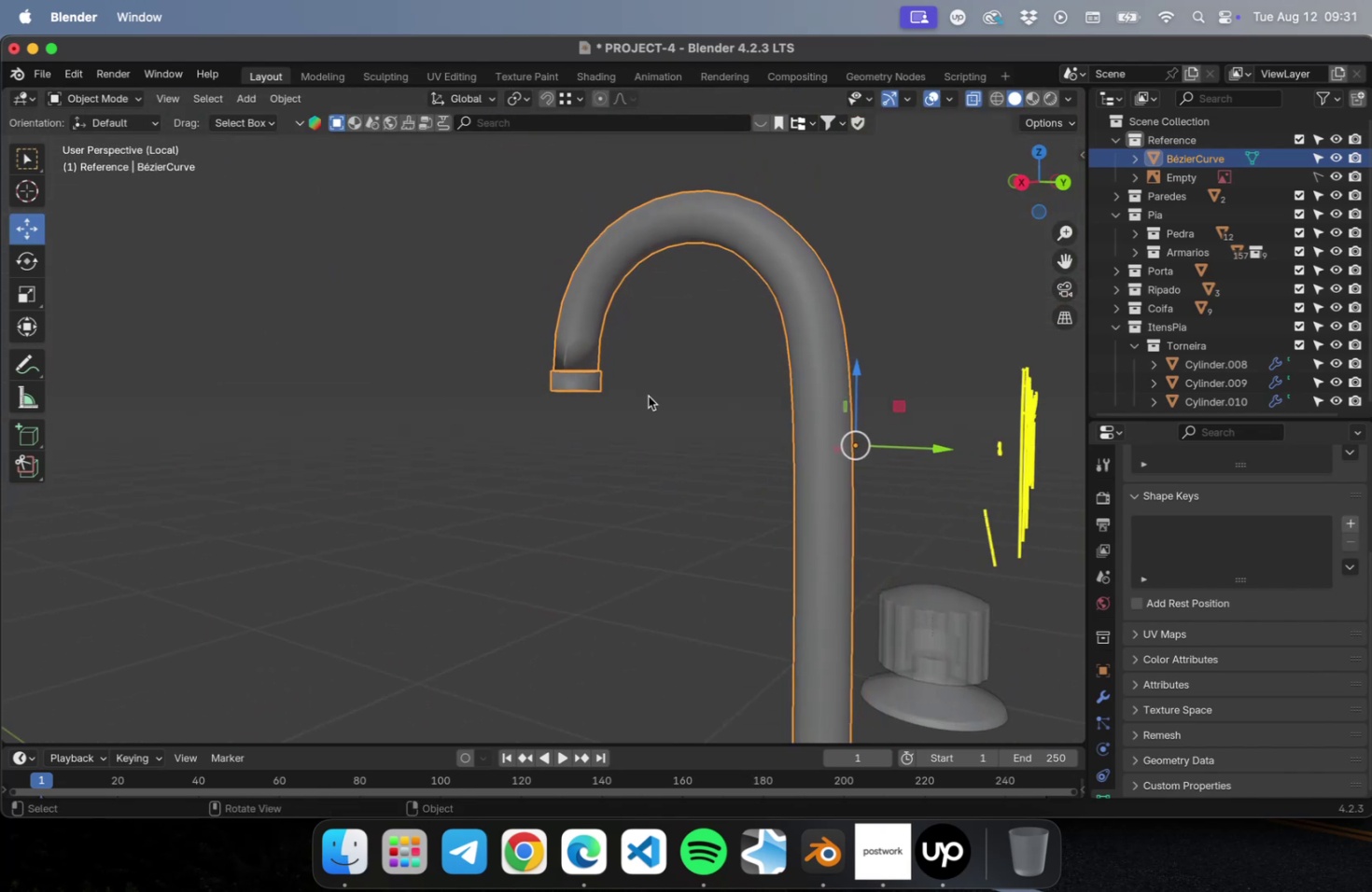 
key(Meta+Z)
 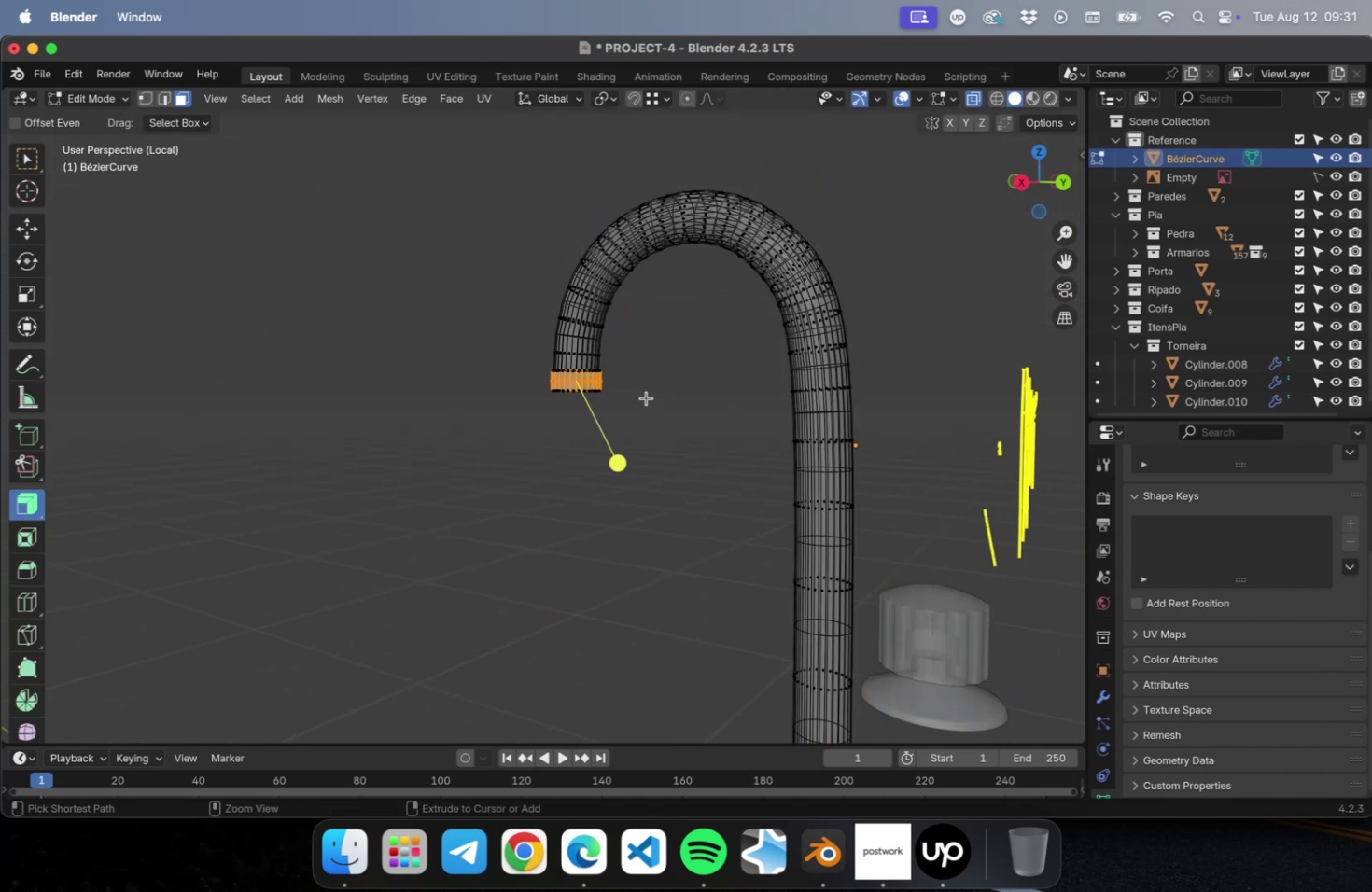 
key(Meta+Z)
 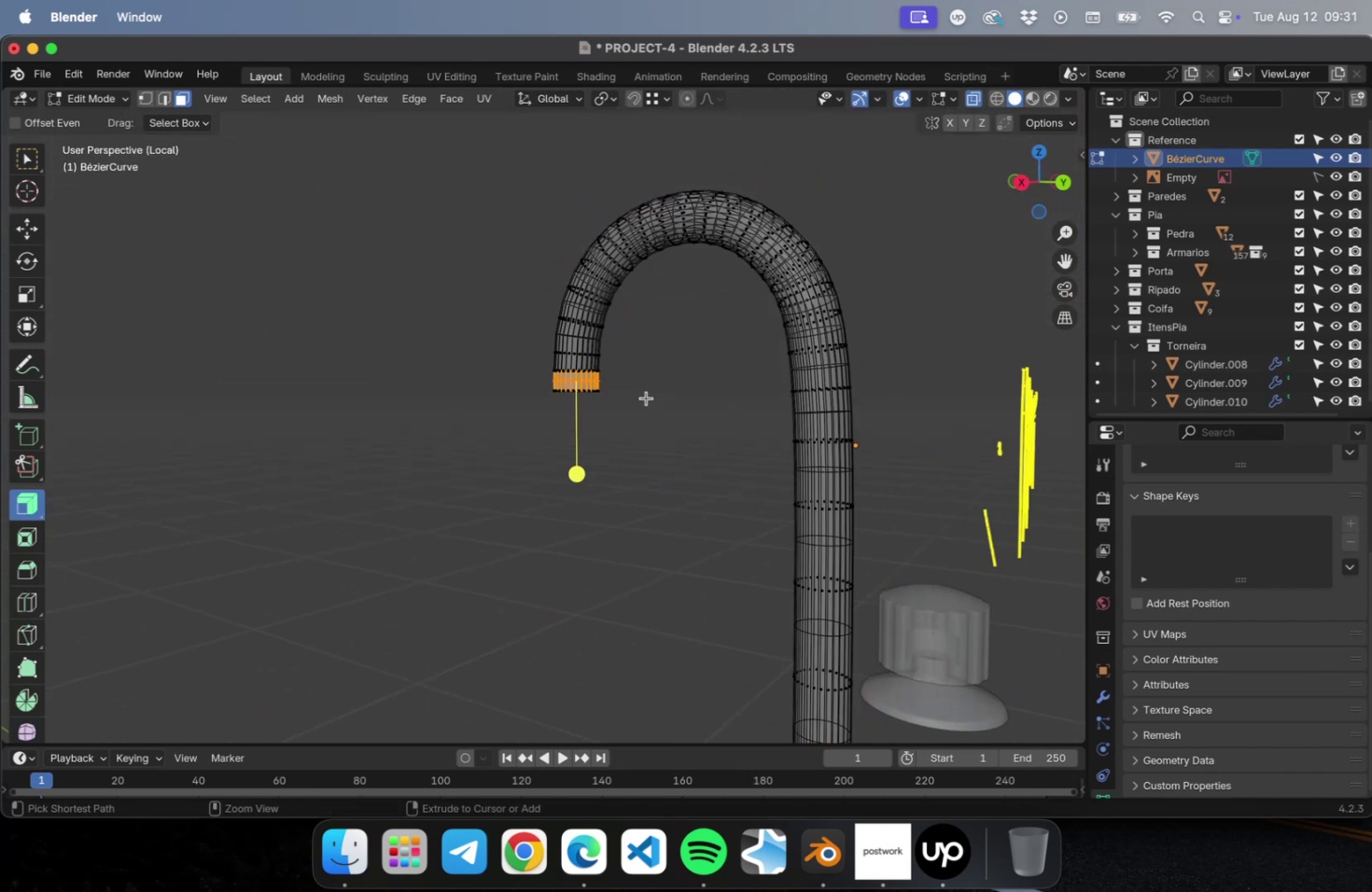 
key(Meta+Z)
 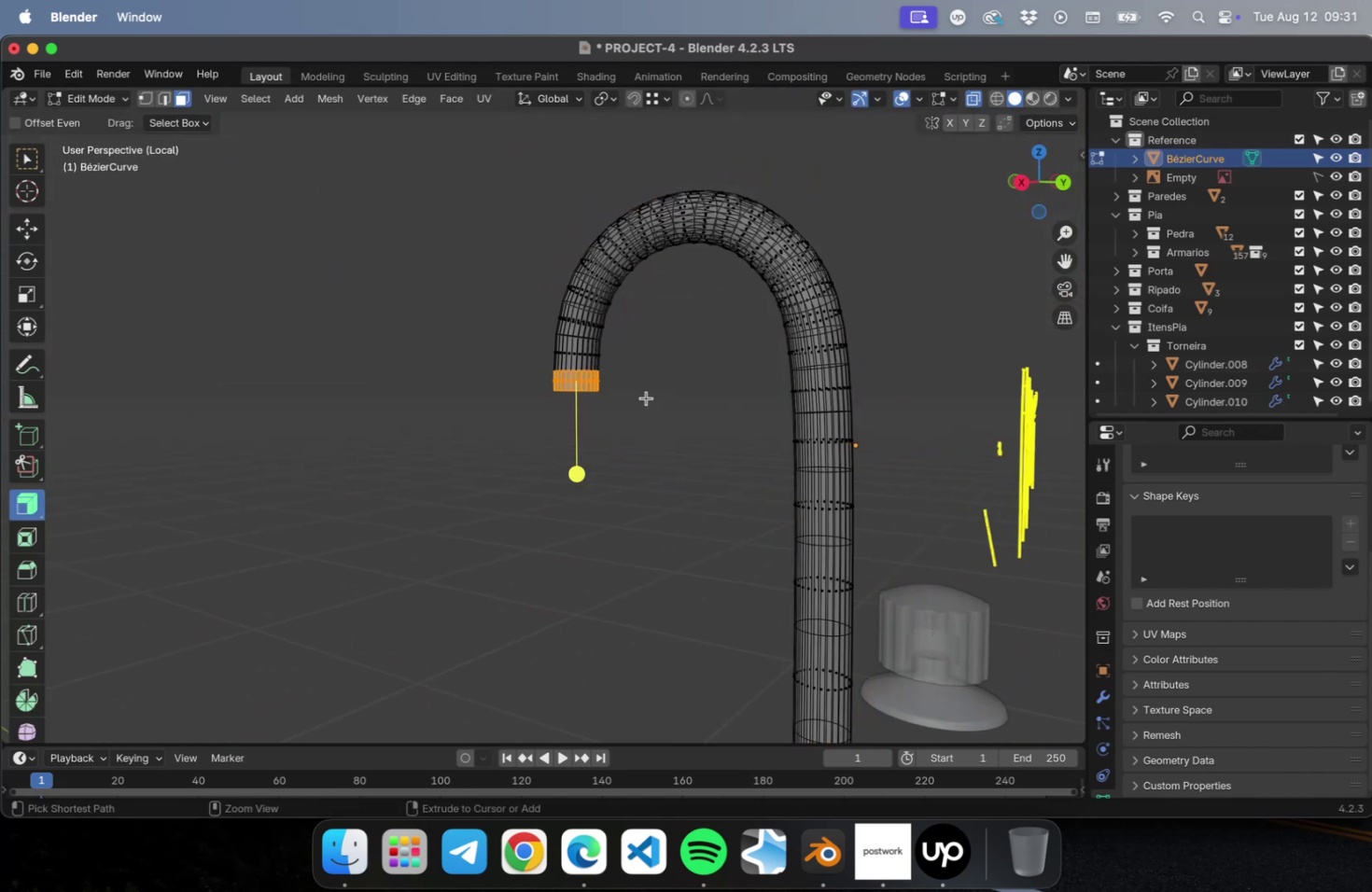 
key(Meta+Z)
 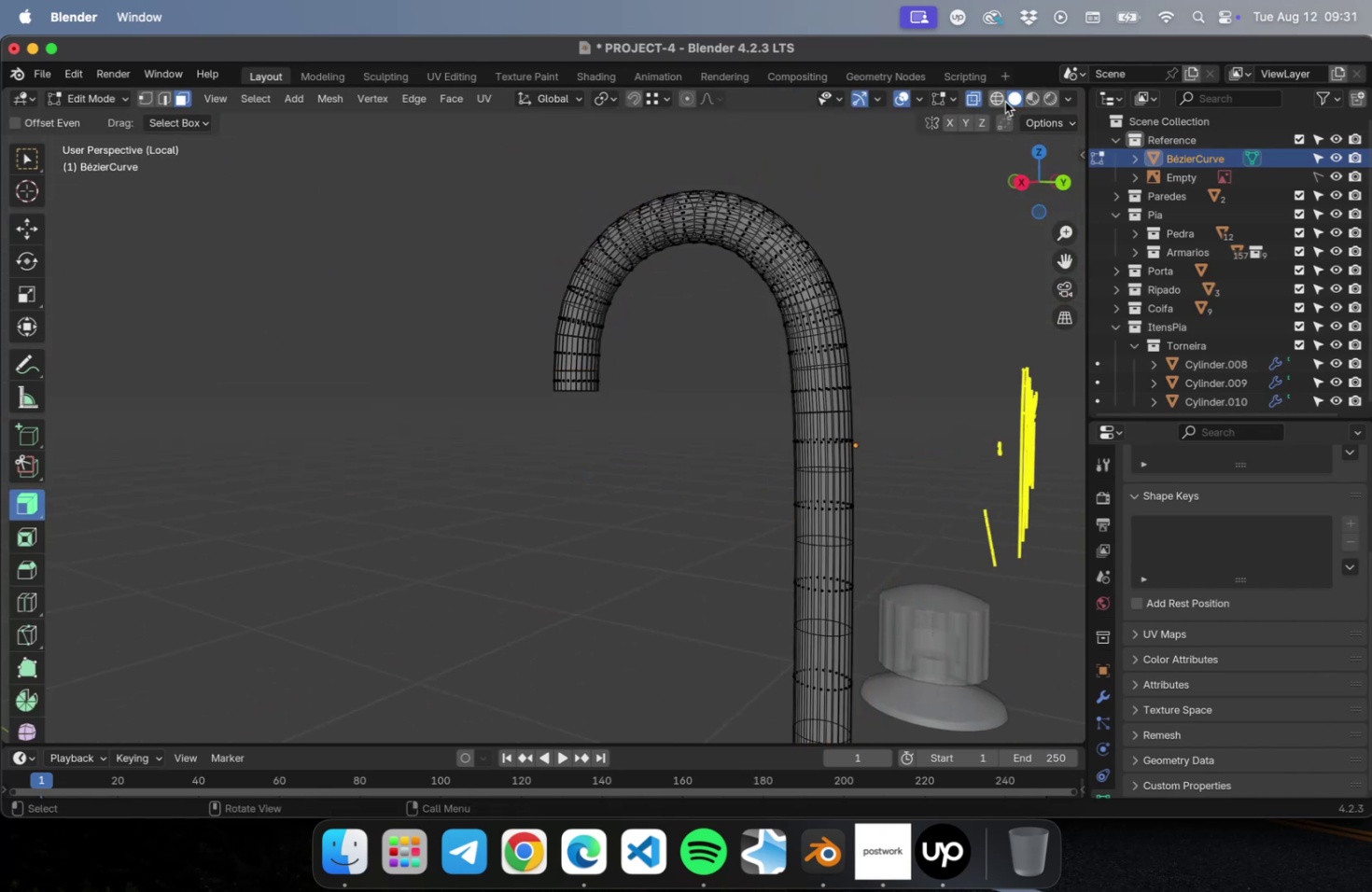 
left_click([968, 101])
 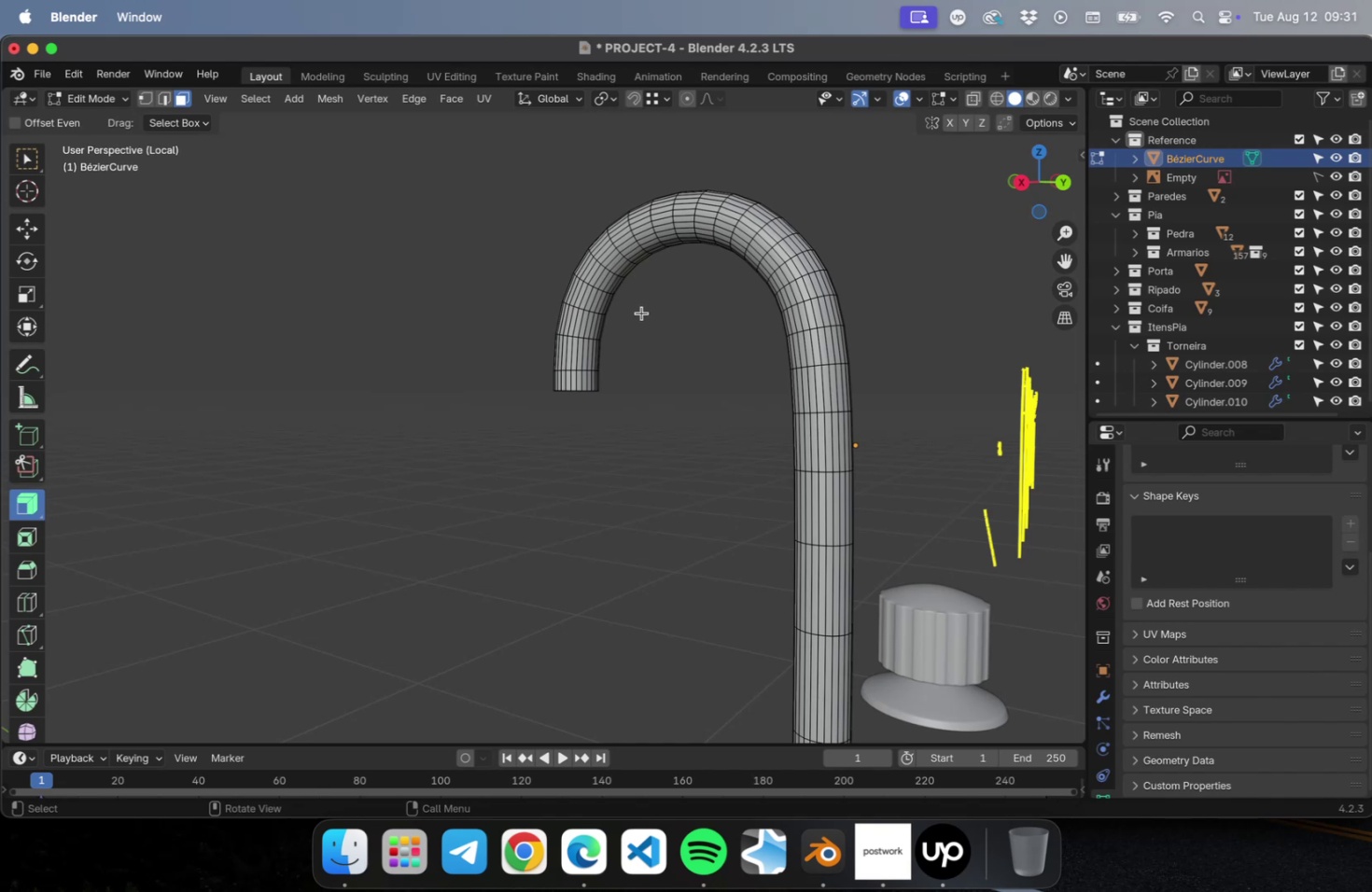 
scroll: coordinate [636, 349], scroll_direction: up, amount: 9.0
 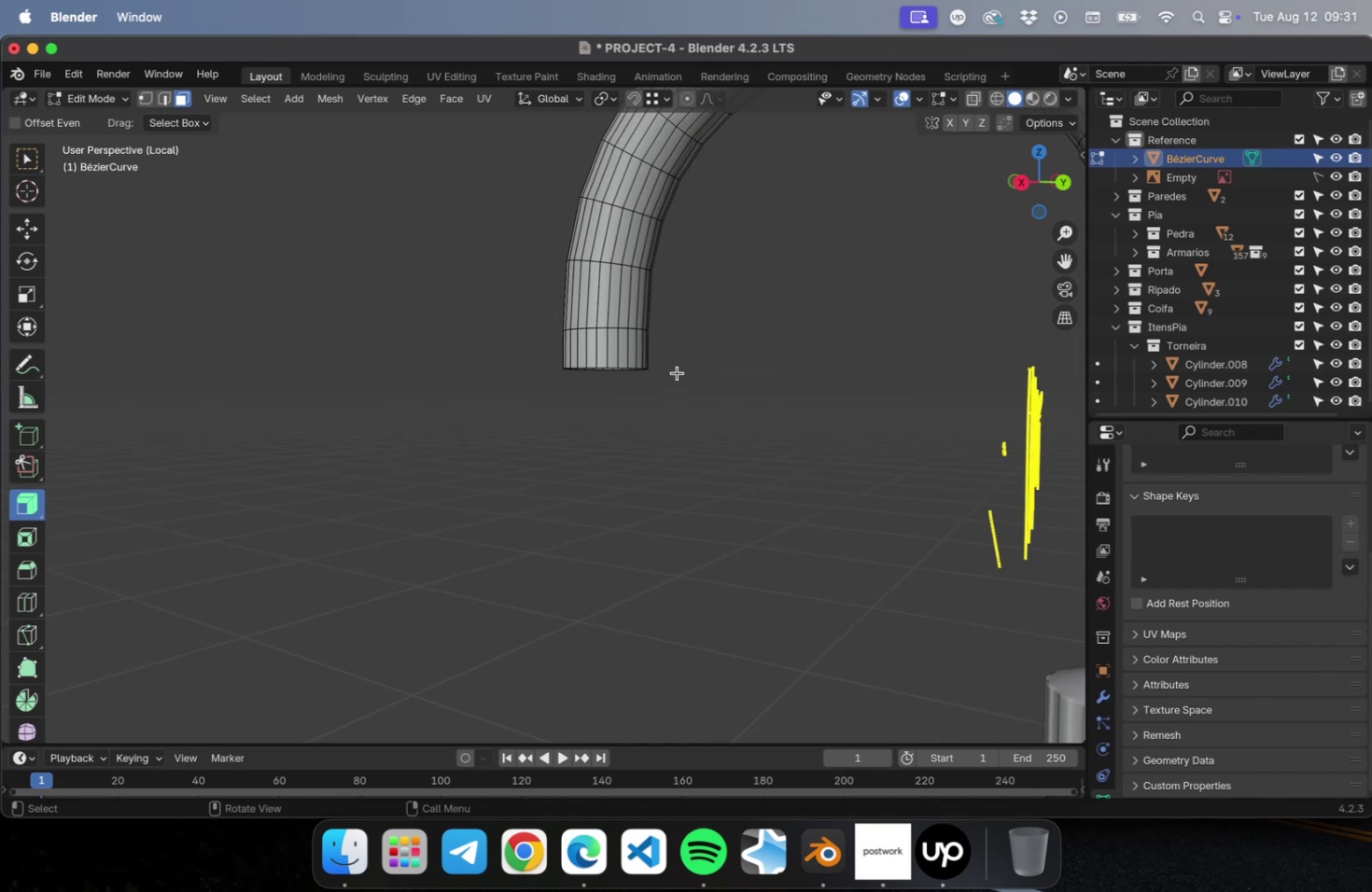 
left_click_drag(start_coordinate=[677, 361], to_coordinate=[468, 341])
 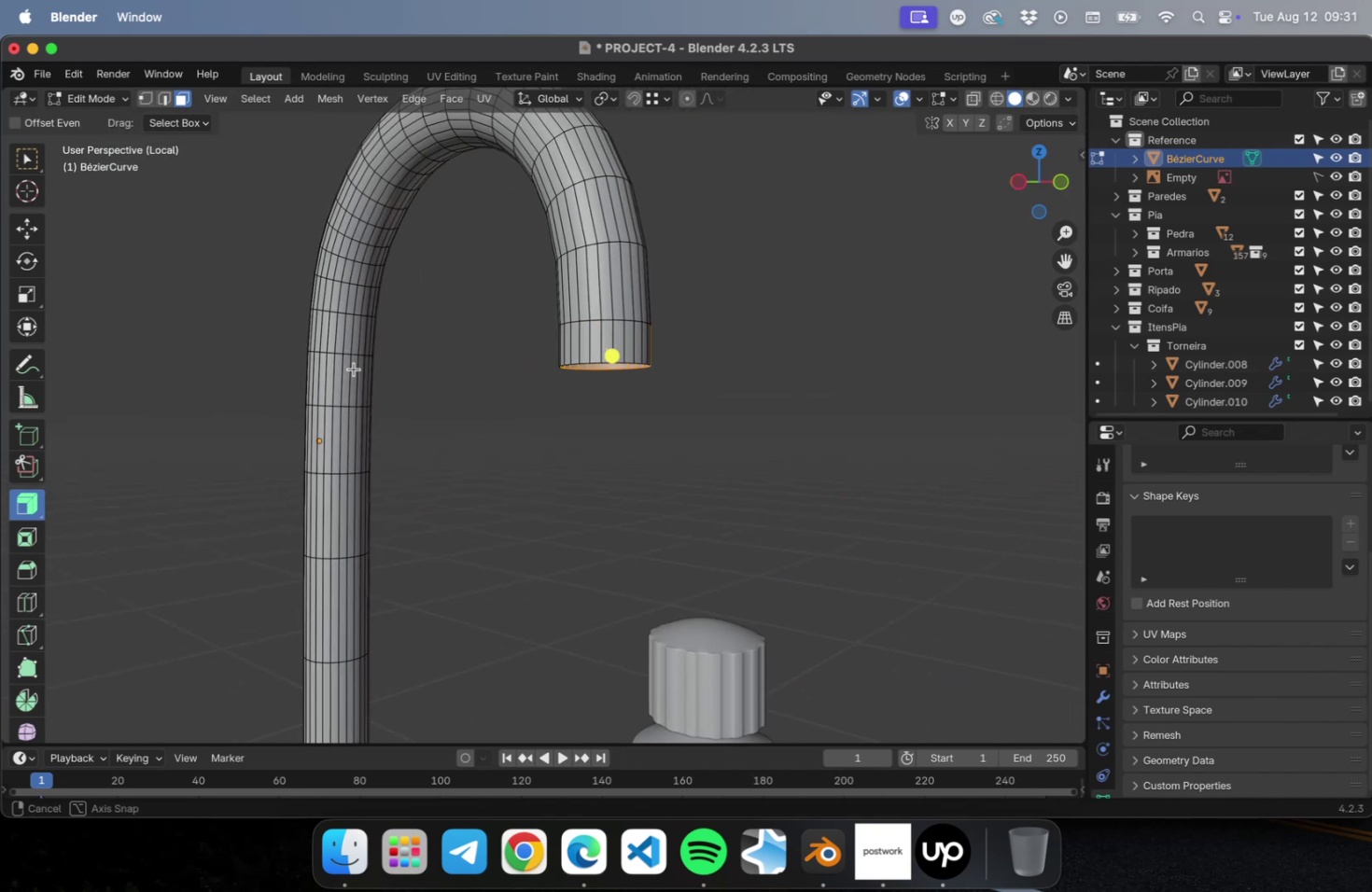 
hold_key(key=ShiftLeft, duration=1.59)
left_click_drag(start_coordinate=[493, 342], to_coordinate=[718, 350])
 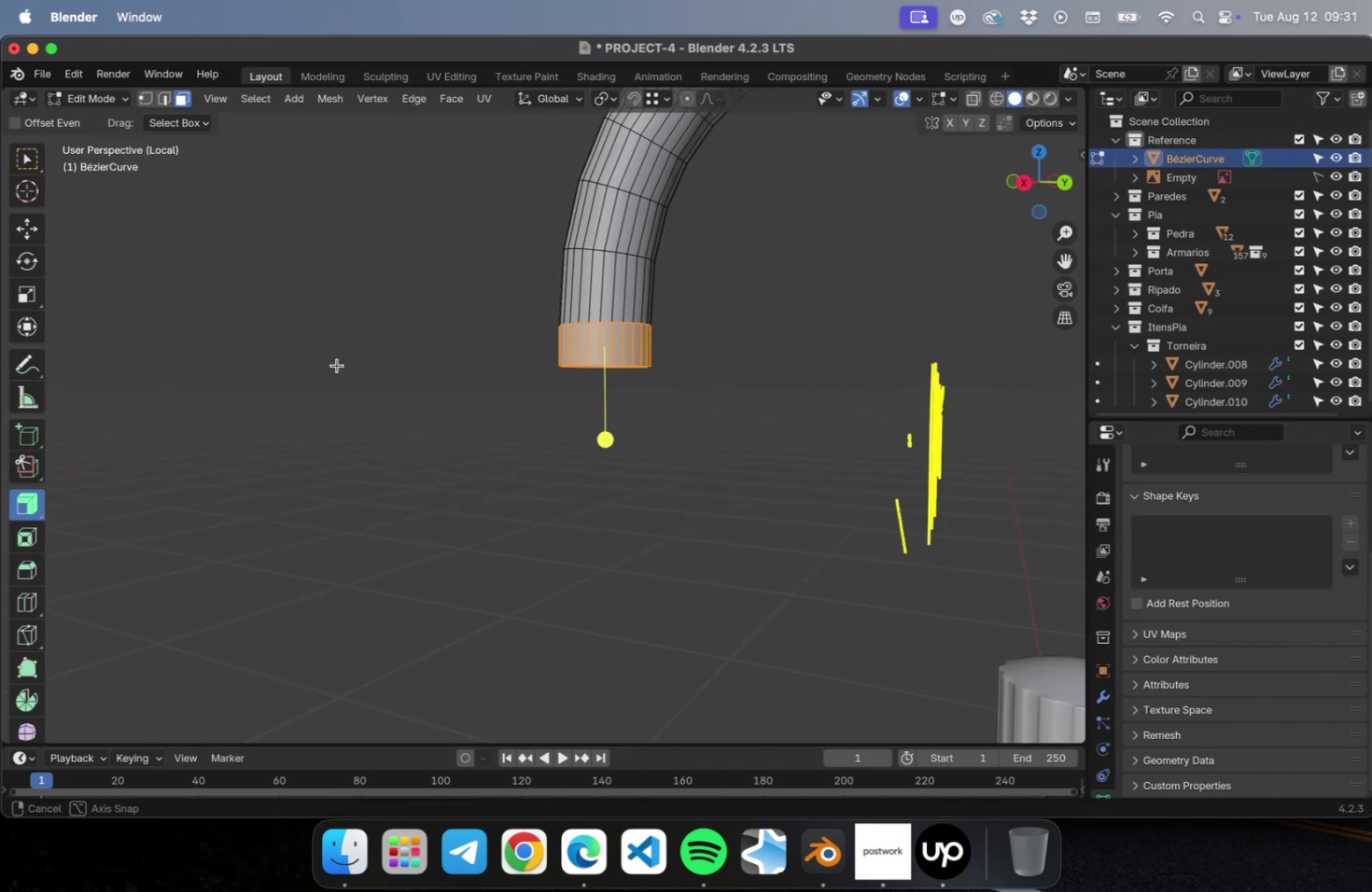 
hold_key(key=ShiftLeft, duration=0.84)
left_click_drag(start_coordinate=[506, 353], to_coordinate=[617, 355])
 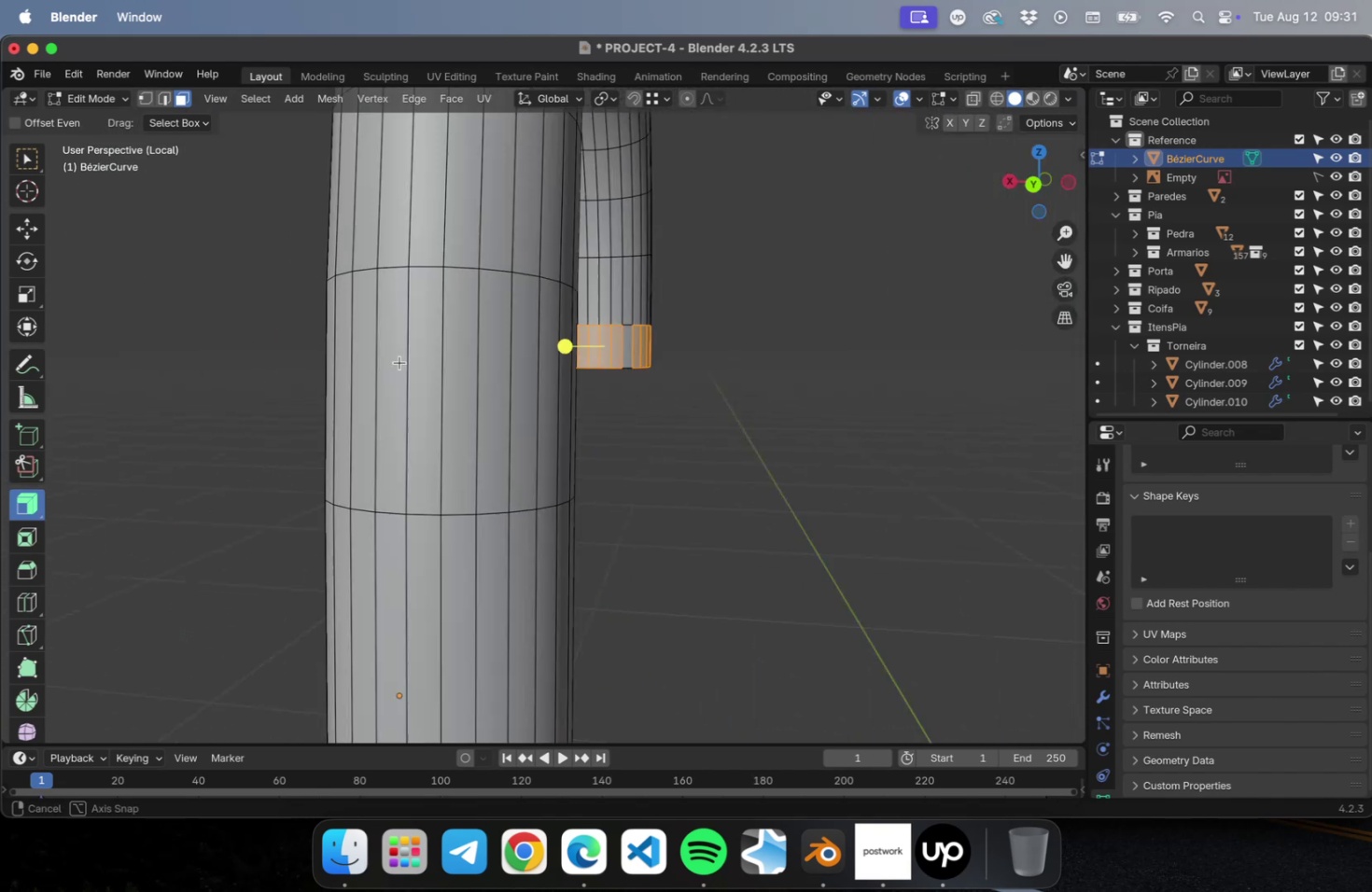 
hold_key(key=ShiftLeft, duration=1.11)
left_click_drag(start_coordinate=[486, 347], to_coordinate=[645, 350])
 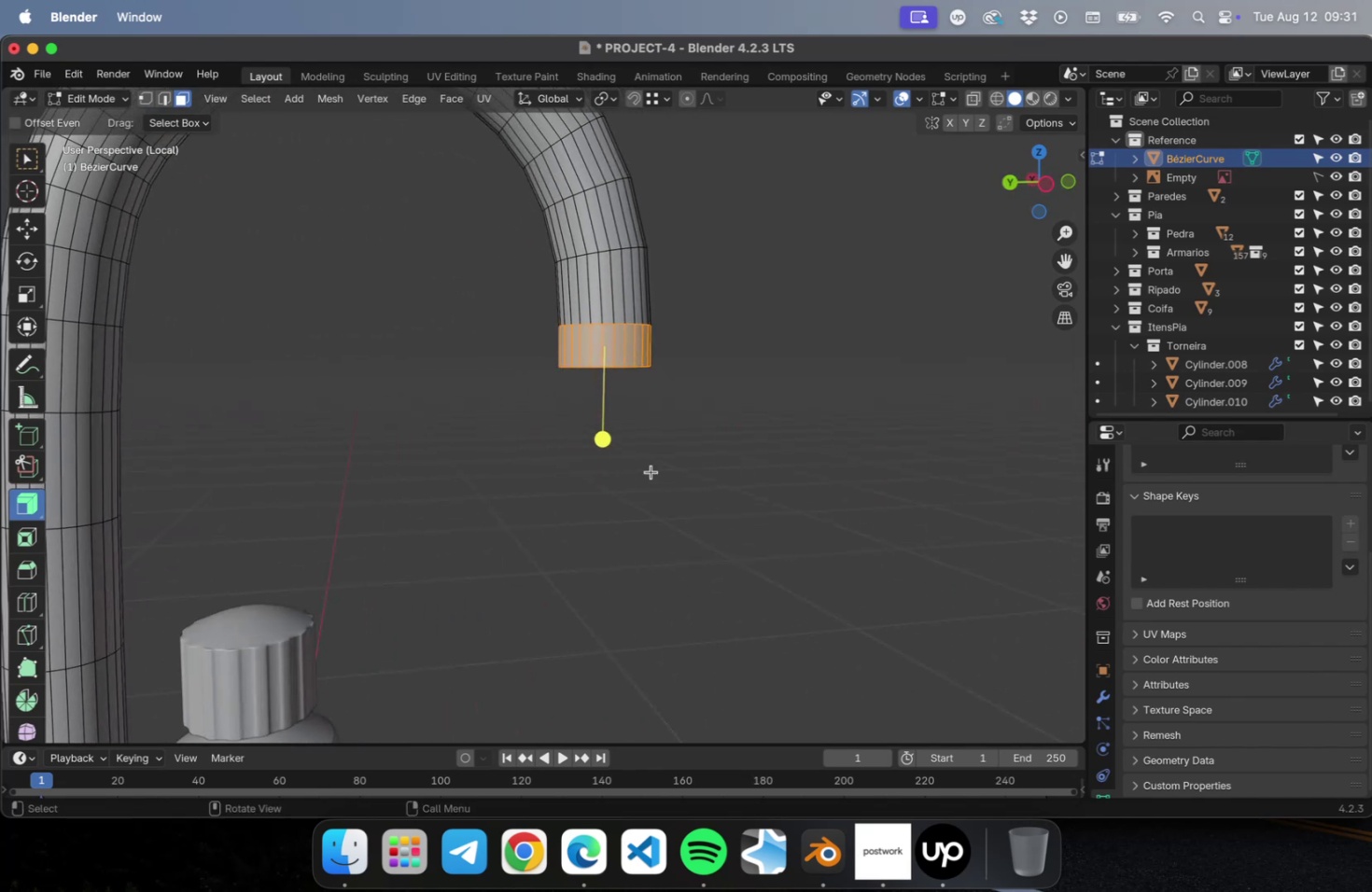 
left_click_drag(start_coordinate=[610, 439], to_coordinate=[613, 418])
 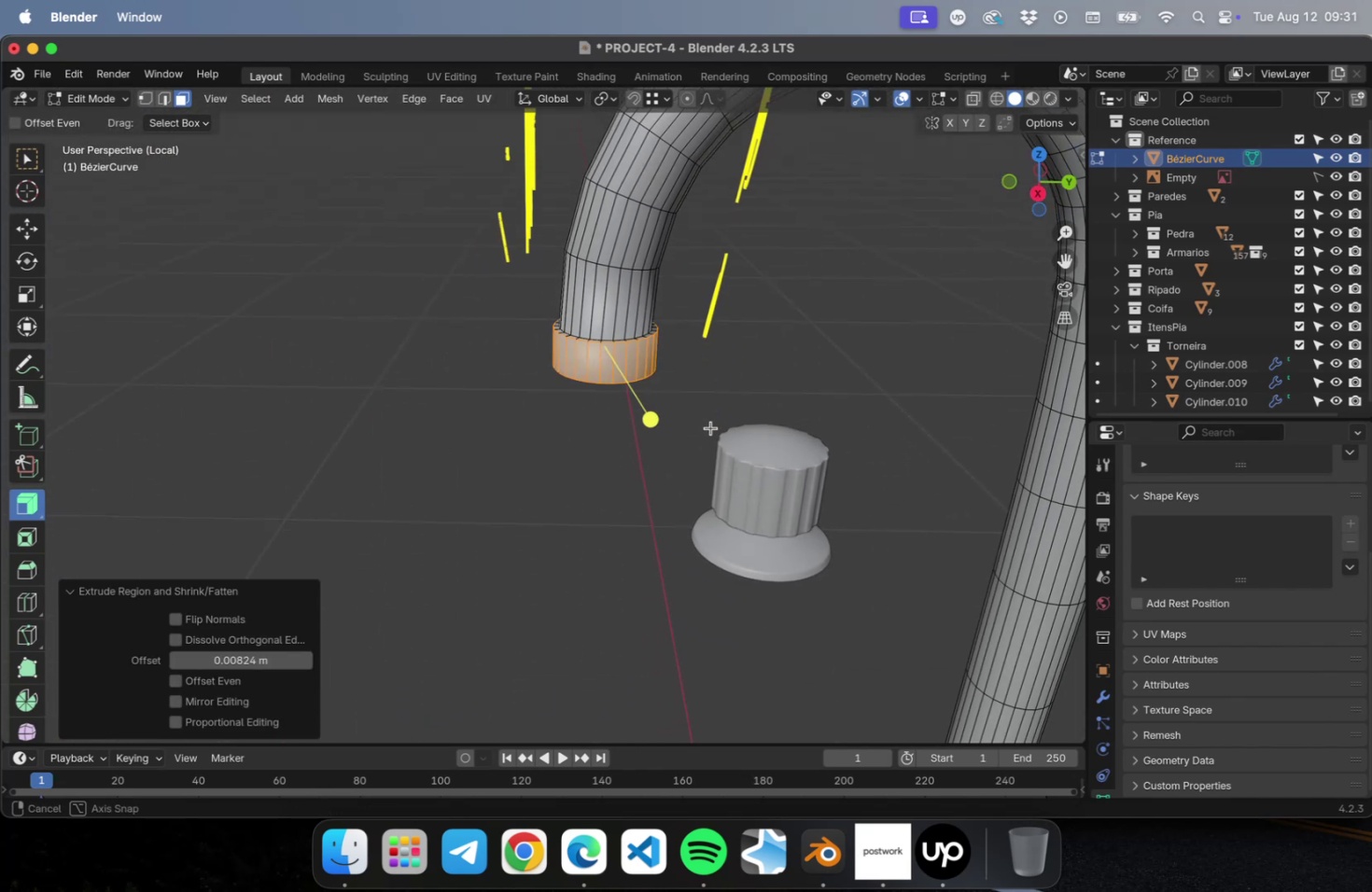 
key(Tab)
 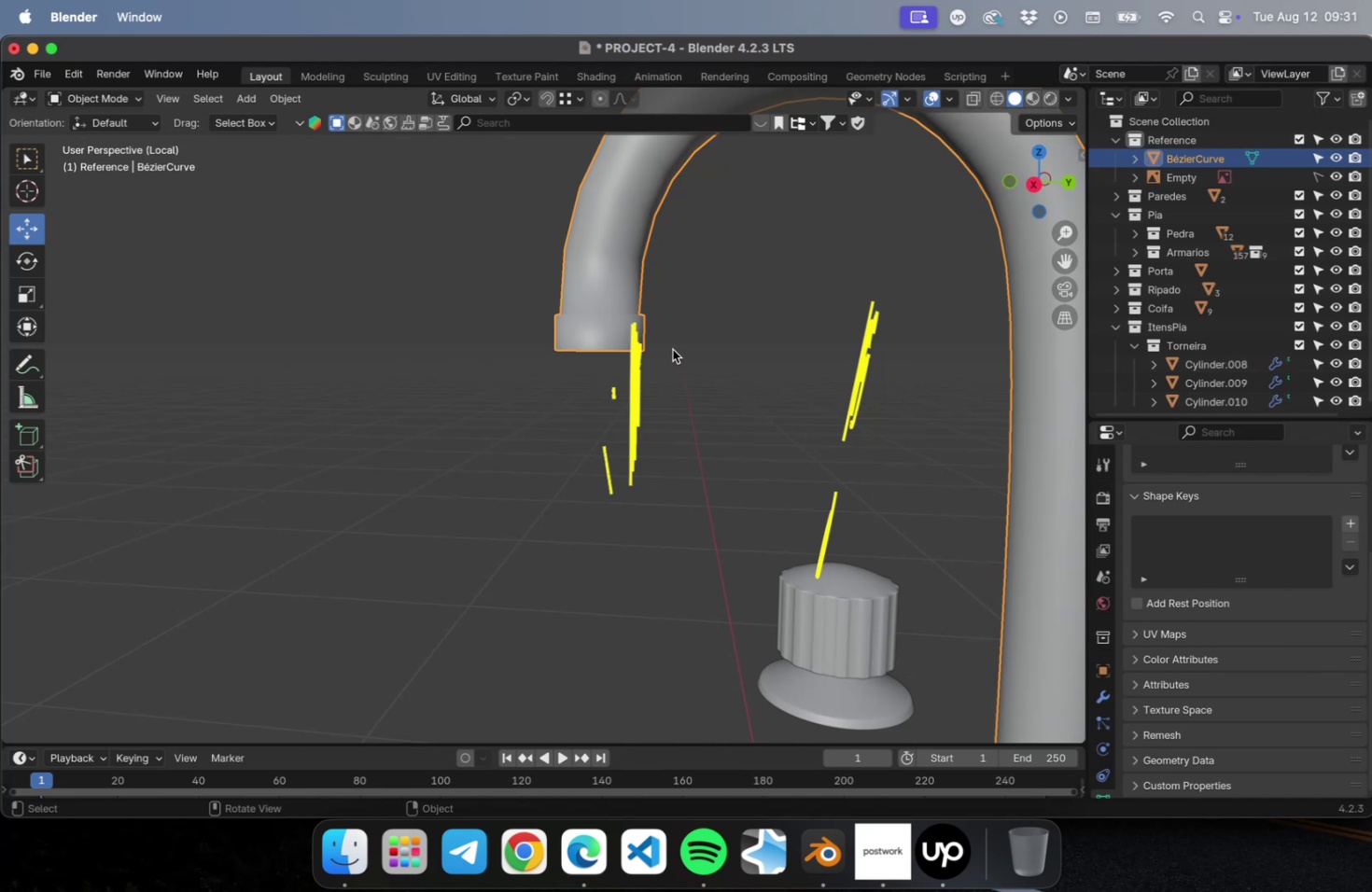 
key(NumLock)
 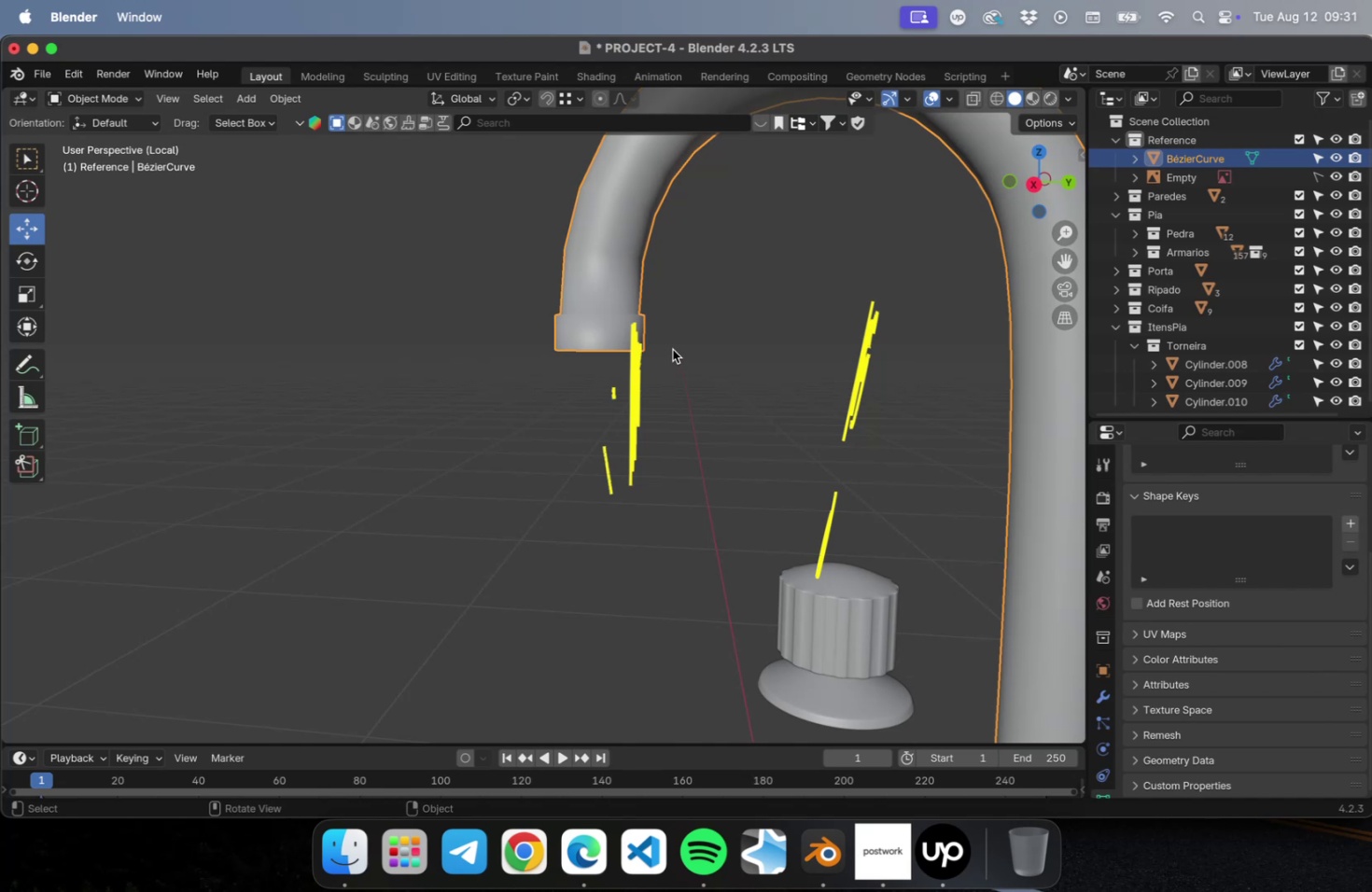 
key(Numpad1)
 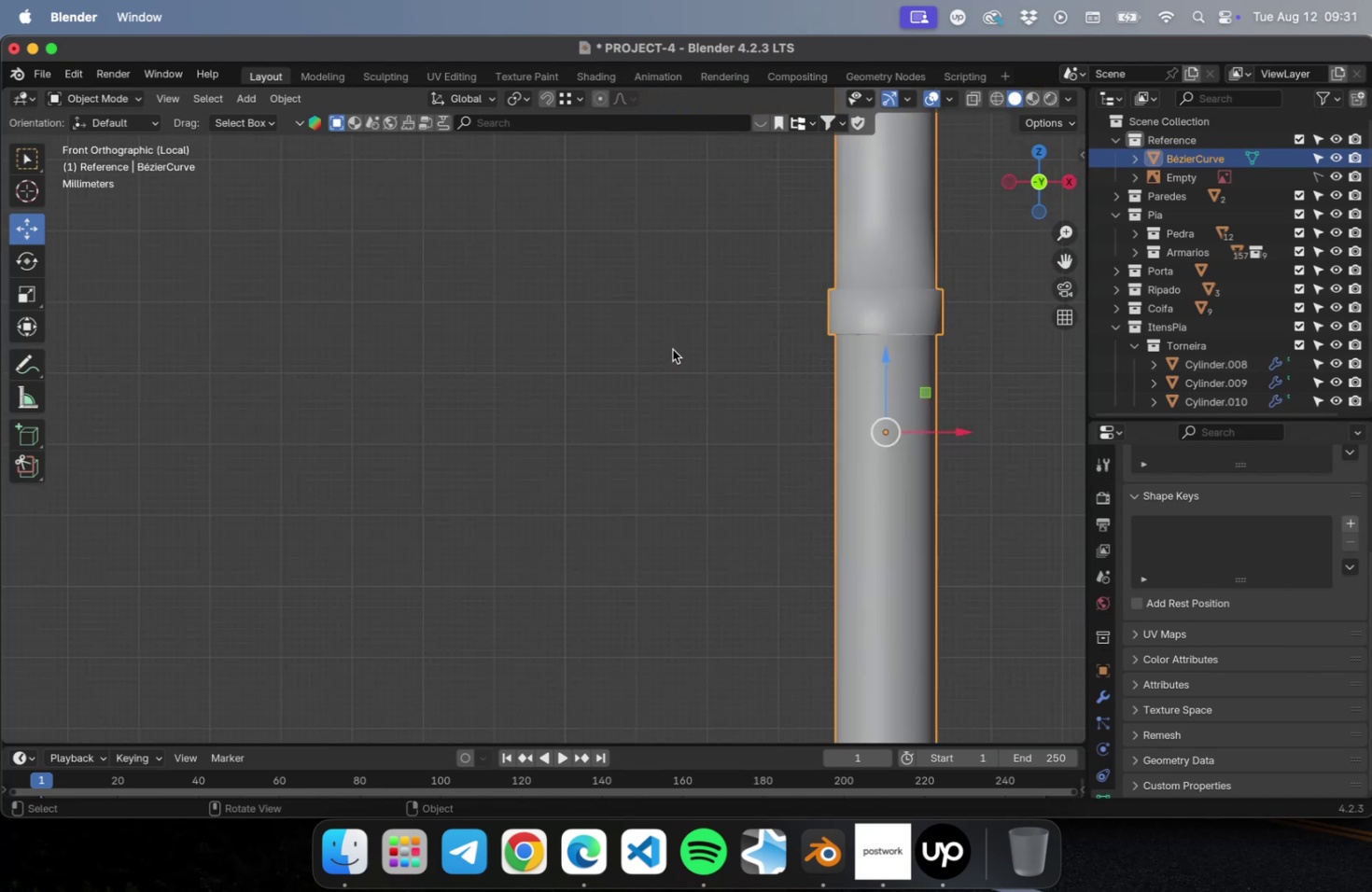 
key(NumLock)
 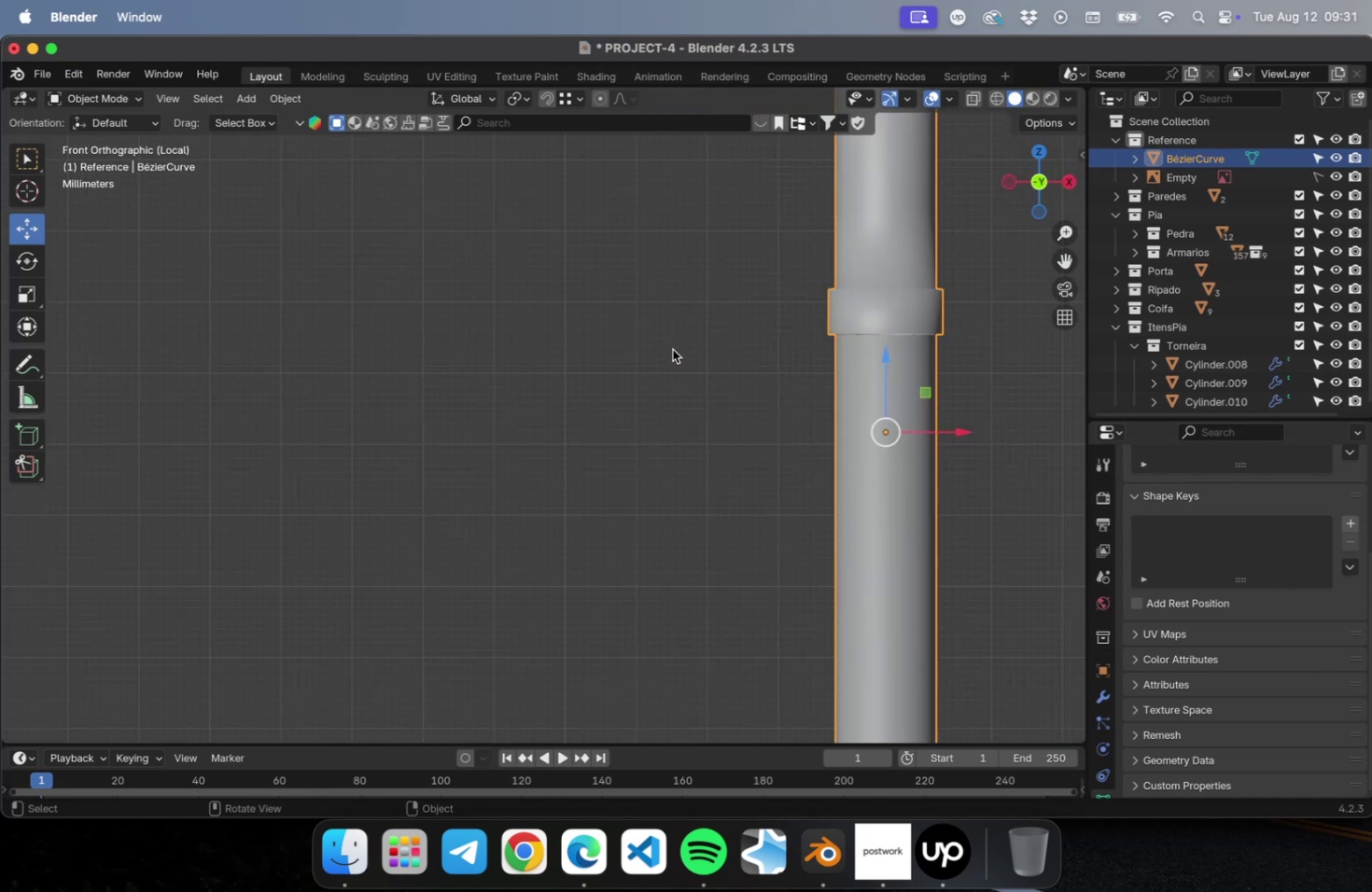 
key(Numpad3)
 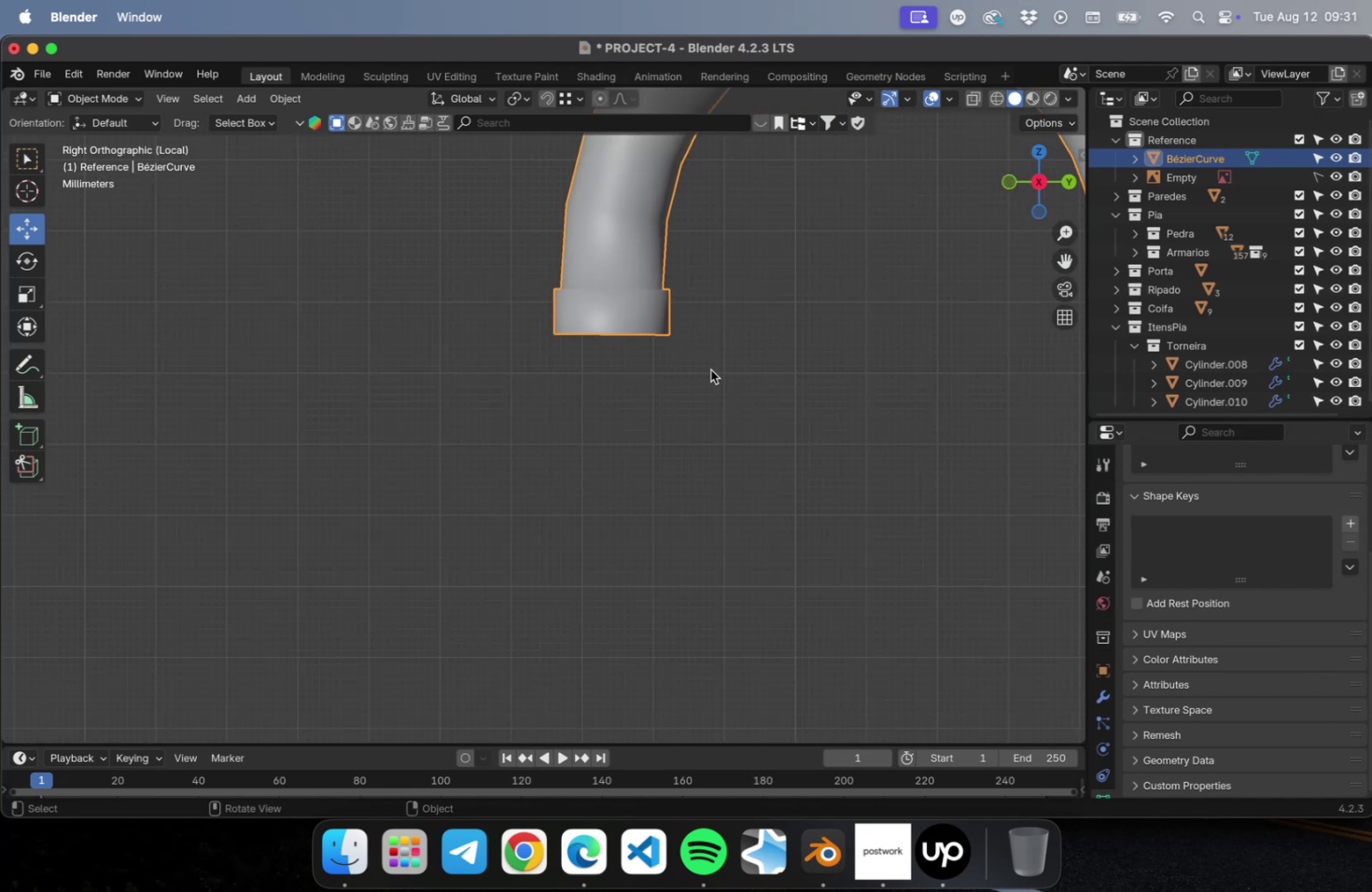 
left_click([650, 316])
 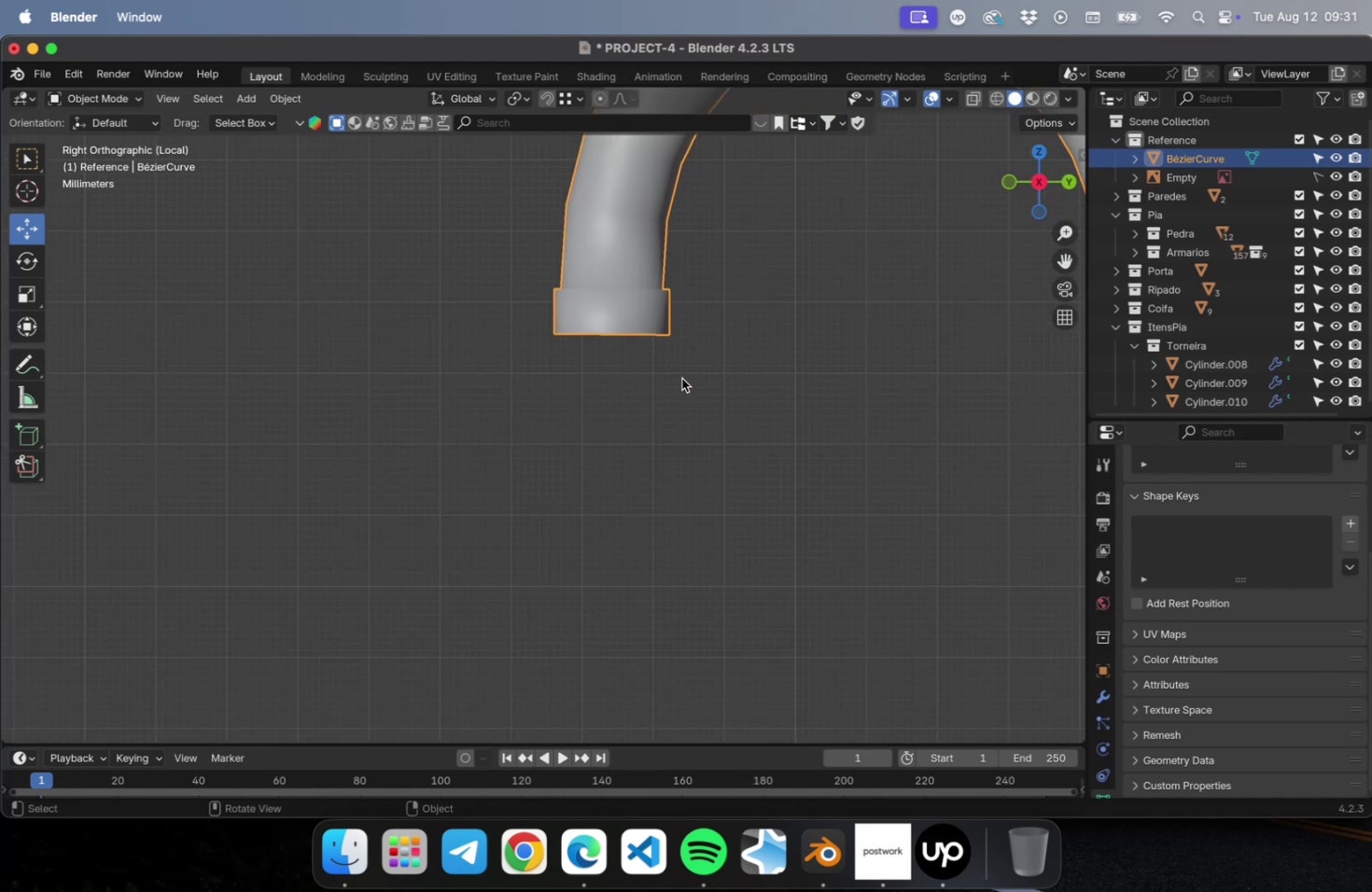 
key(Tab)
 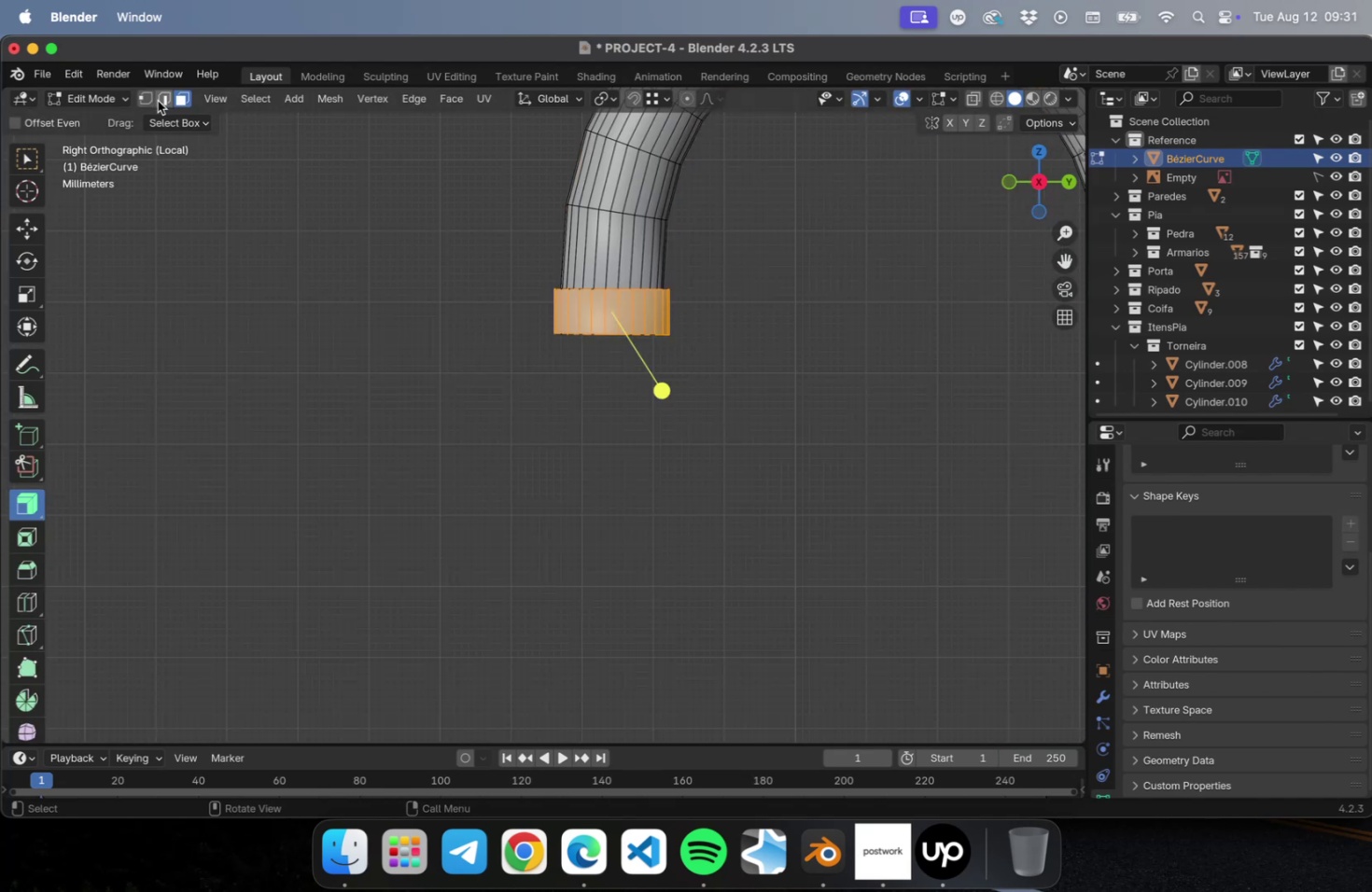 
left_click([151, 100])
 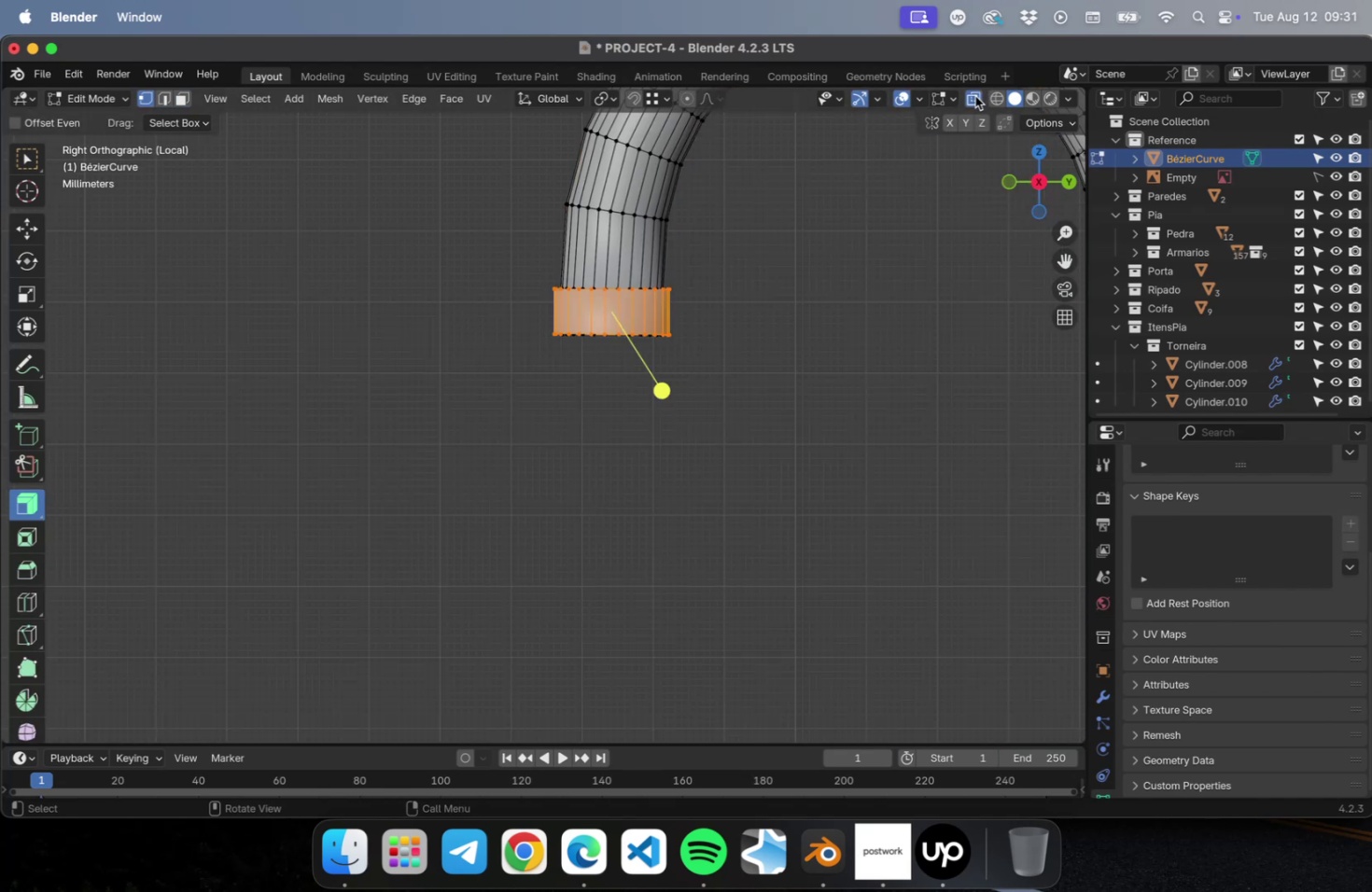 
left_click_drag(start_coordinate=[819, 449], to_coordinate=[449, 314])
 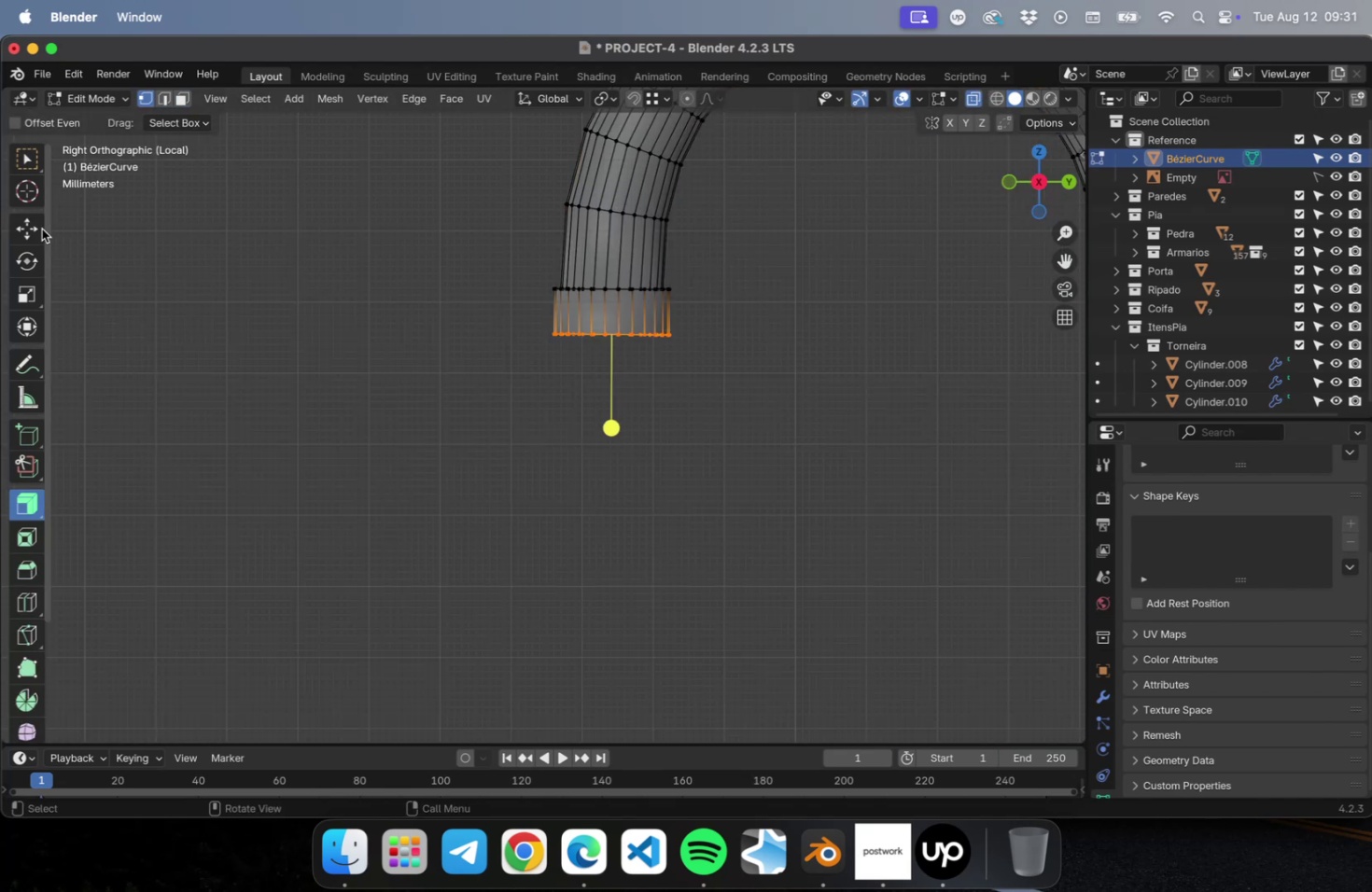 
left_click([30, 228])
 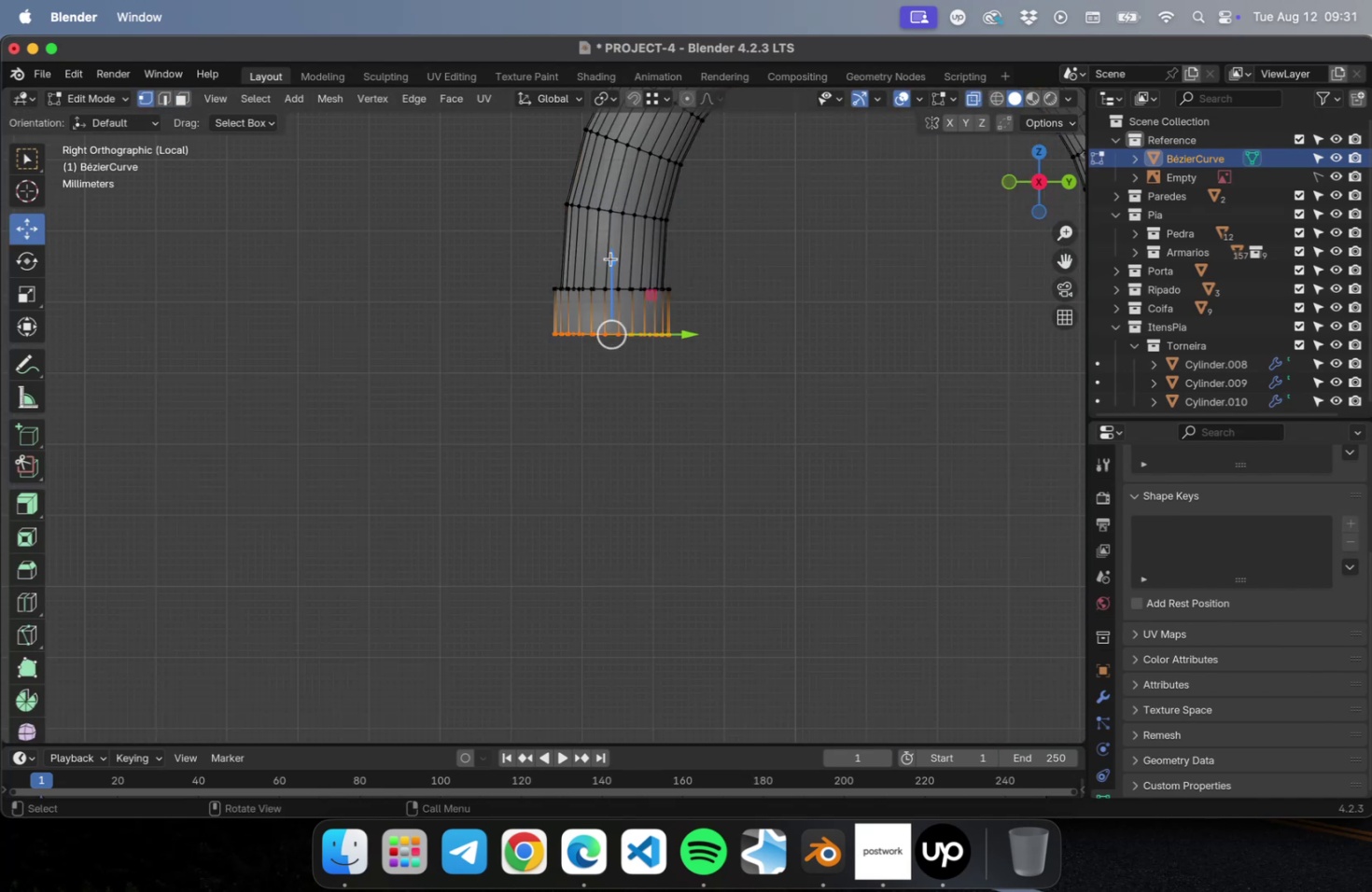 
left_click_drag(start_coordinate=[613, 261], to_coordinate=[609, 330])
 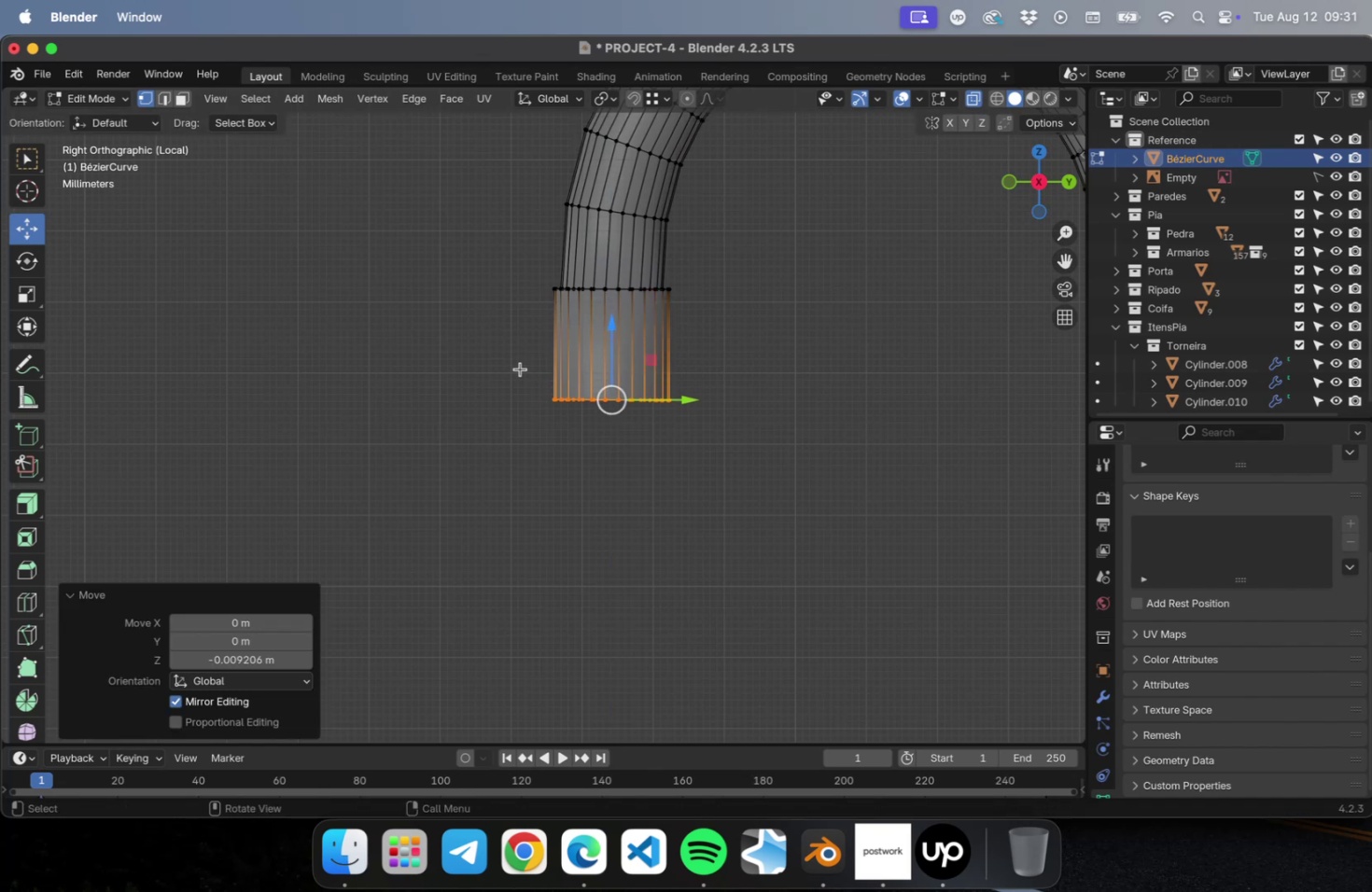 
key(Tab)
 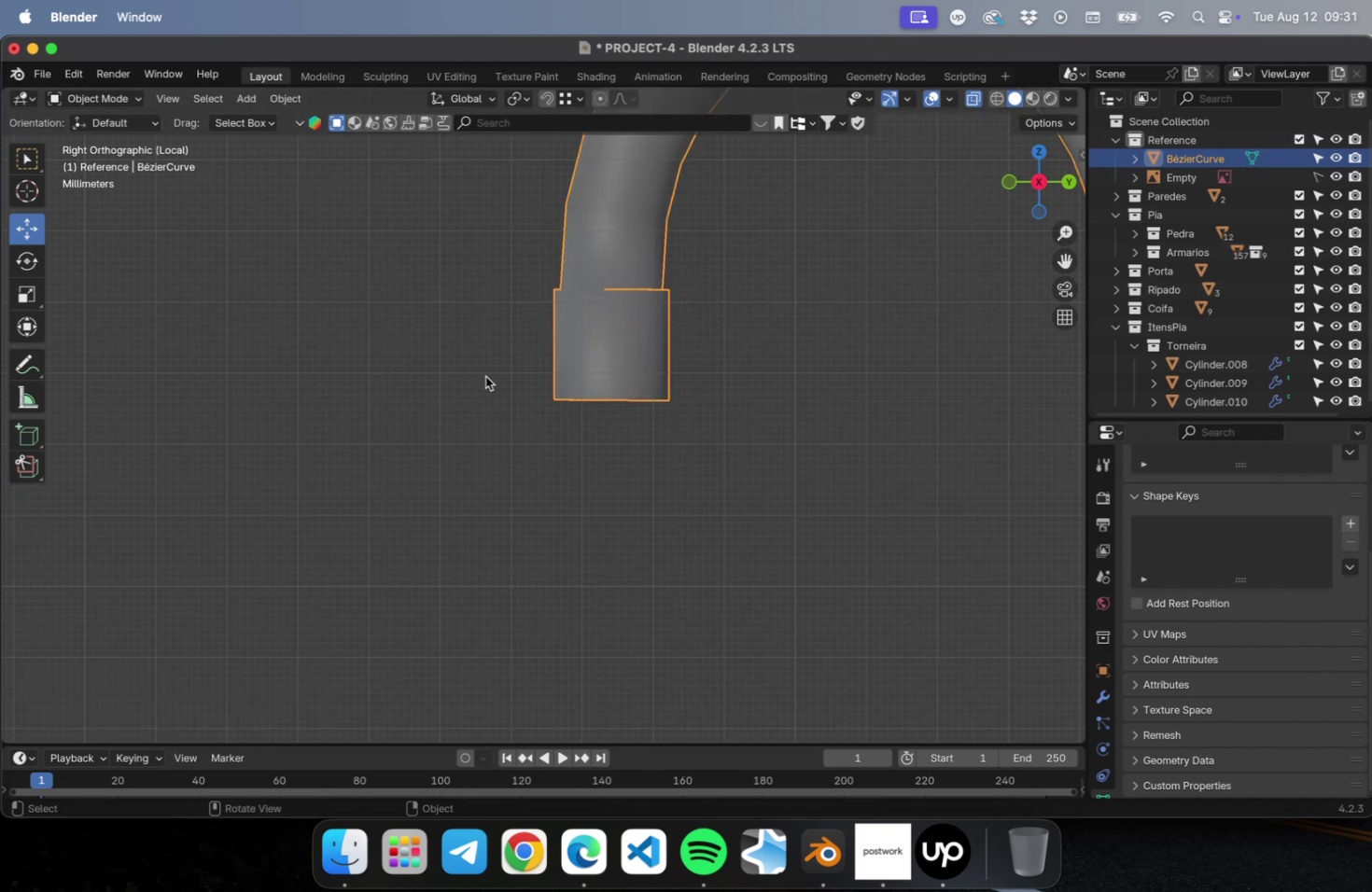 
left_click([485, 376])
 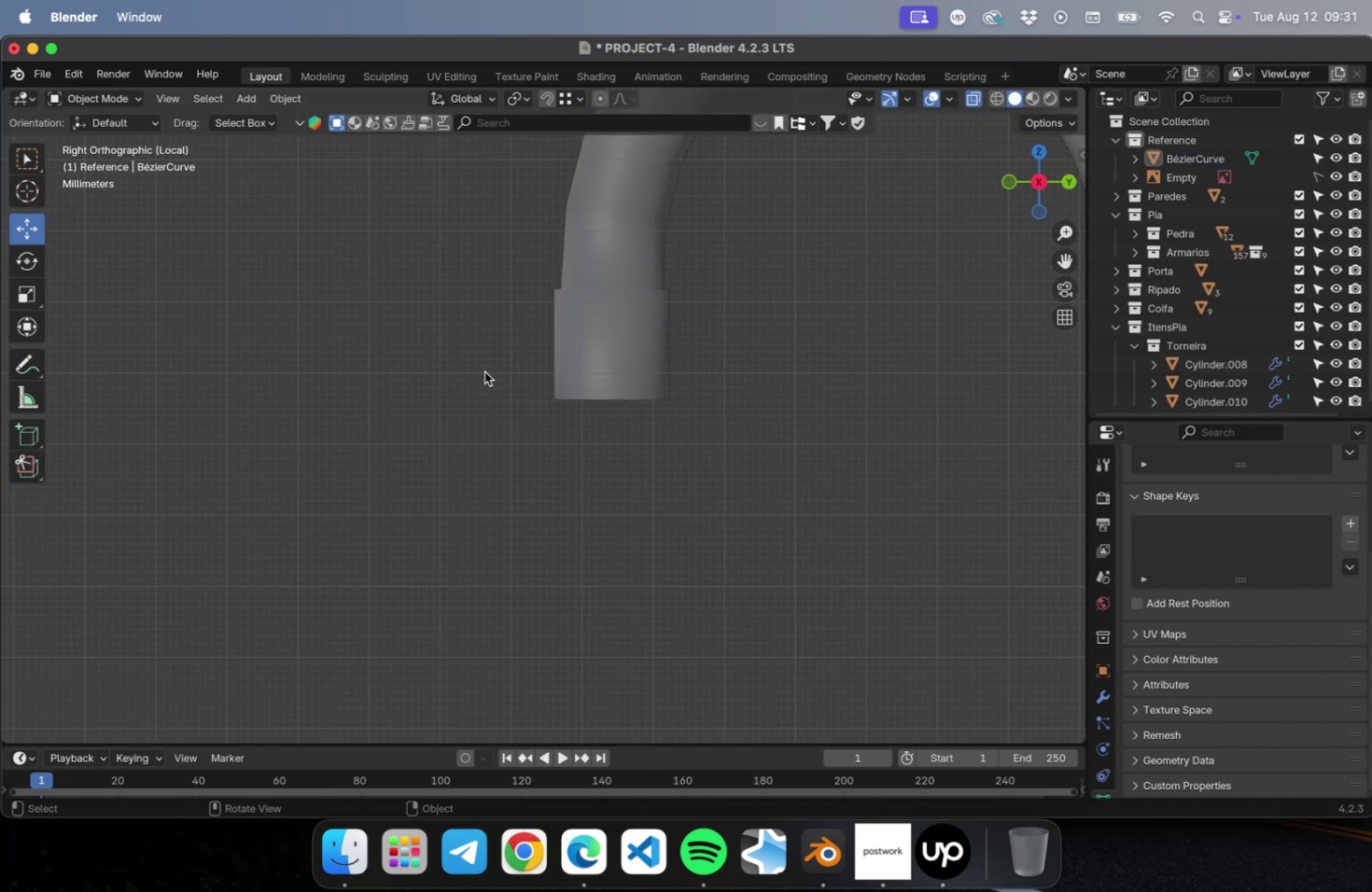 
scroll: coordinate [483, 370], scroll_direction: down, amount: 8.0
 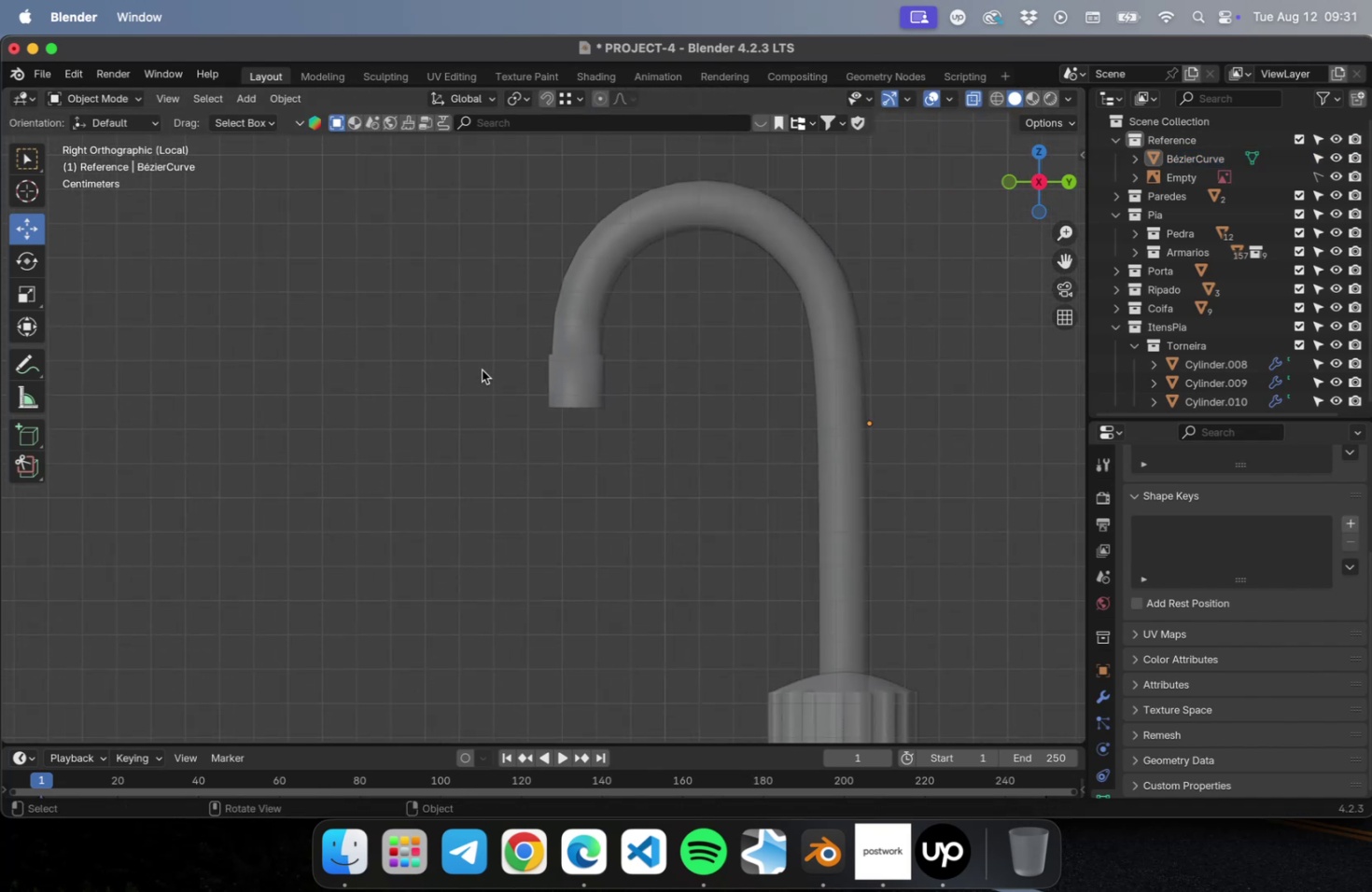 
key(Meta+S)
 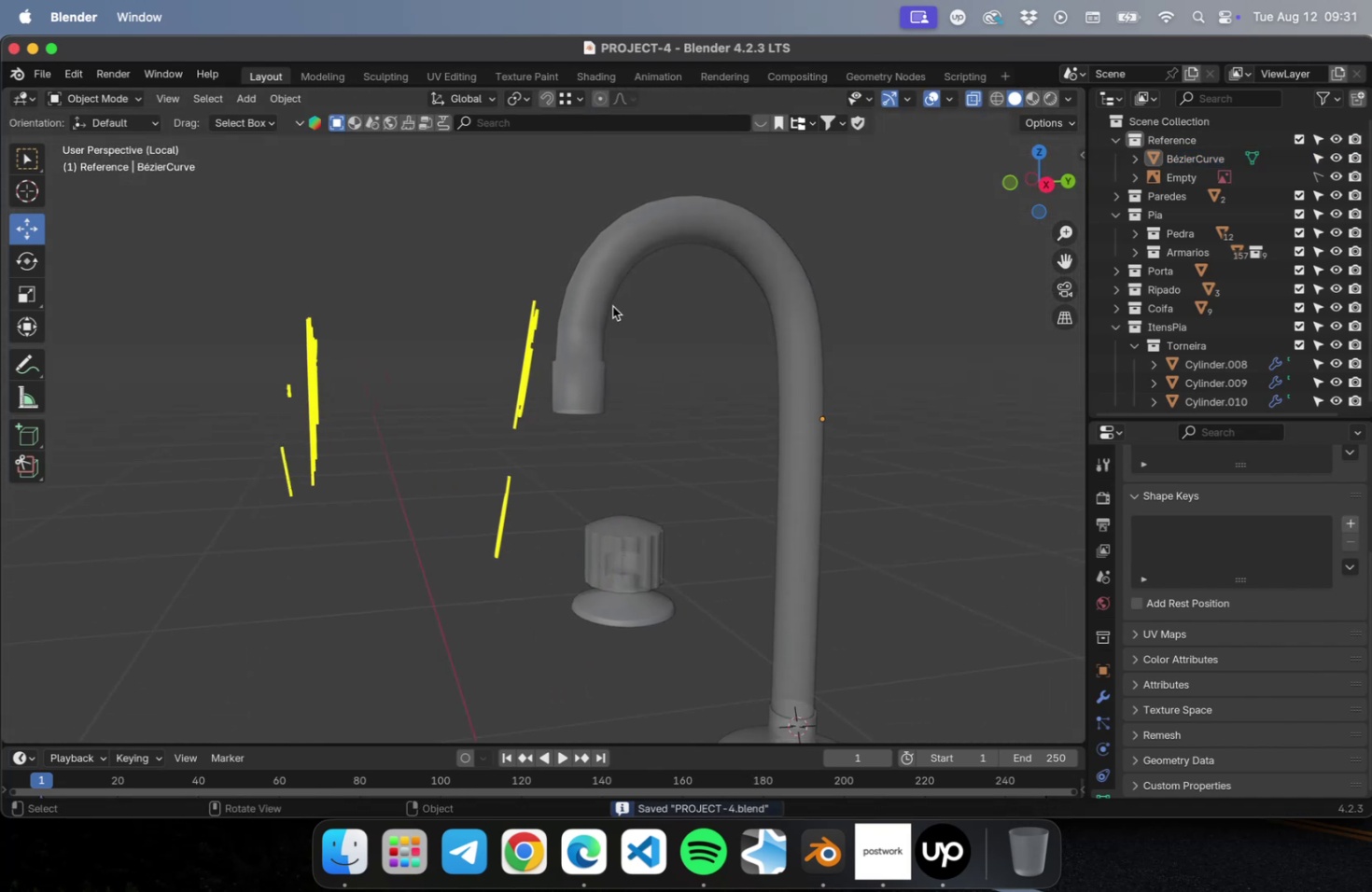 
left_click([605, 300])
 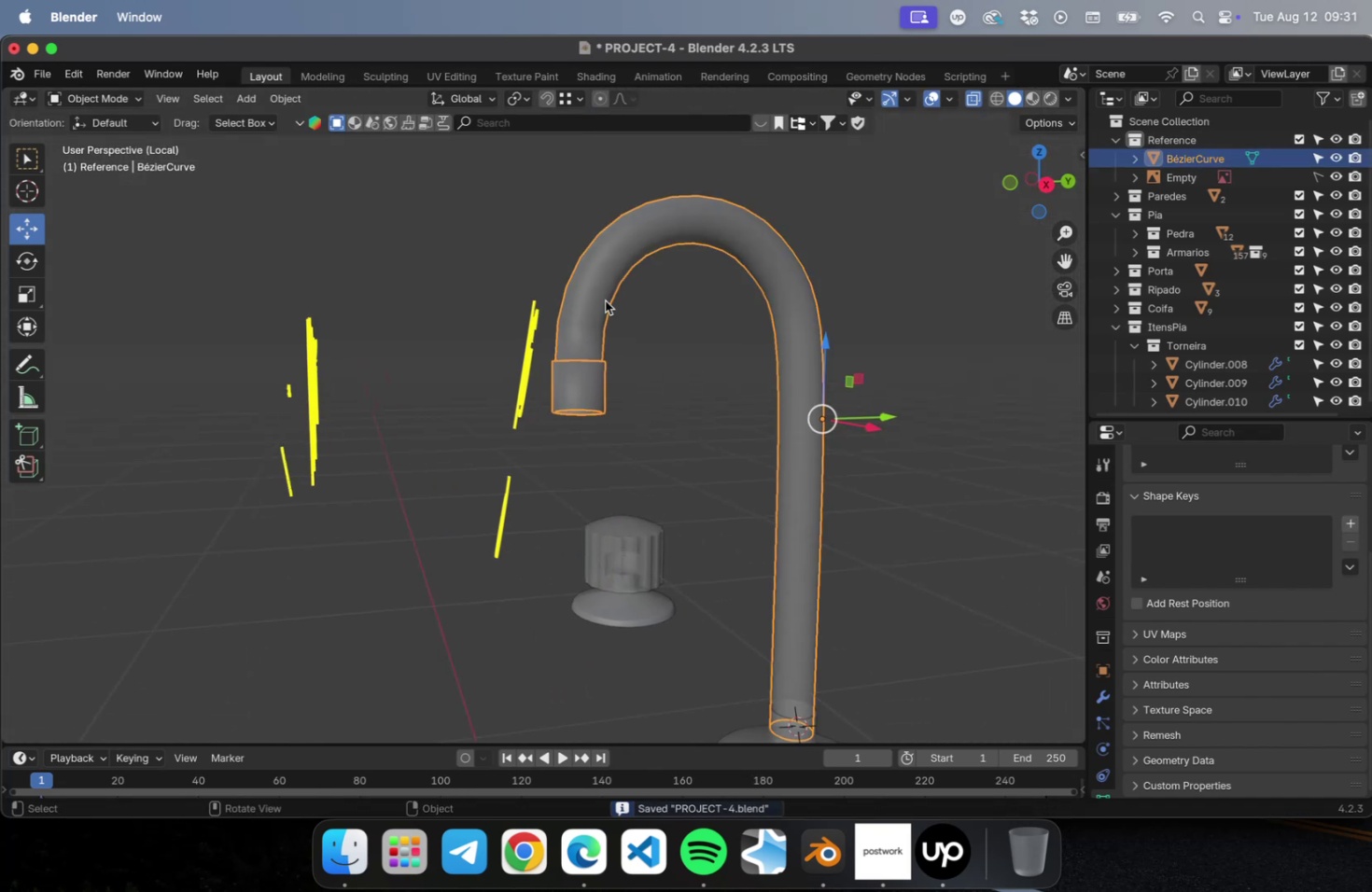 
key(Meta+1)
 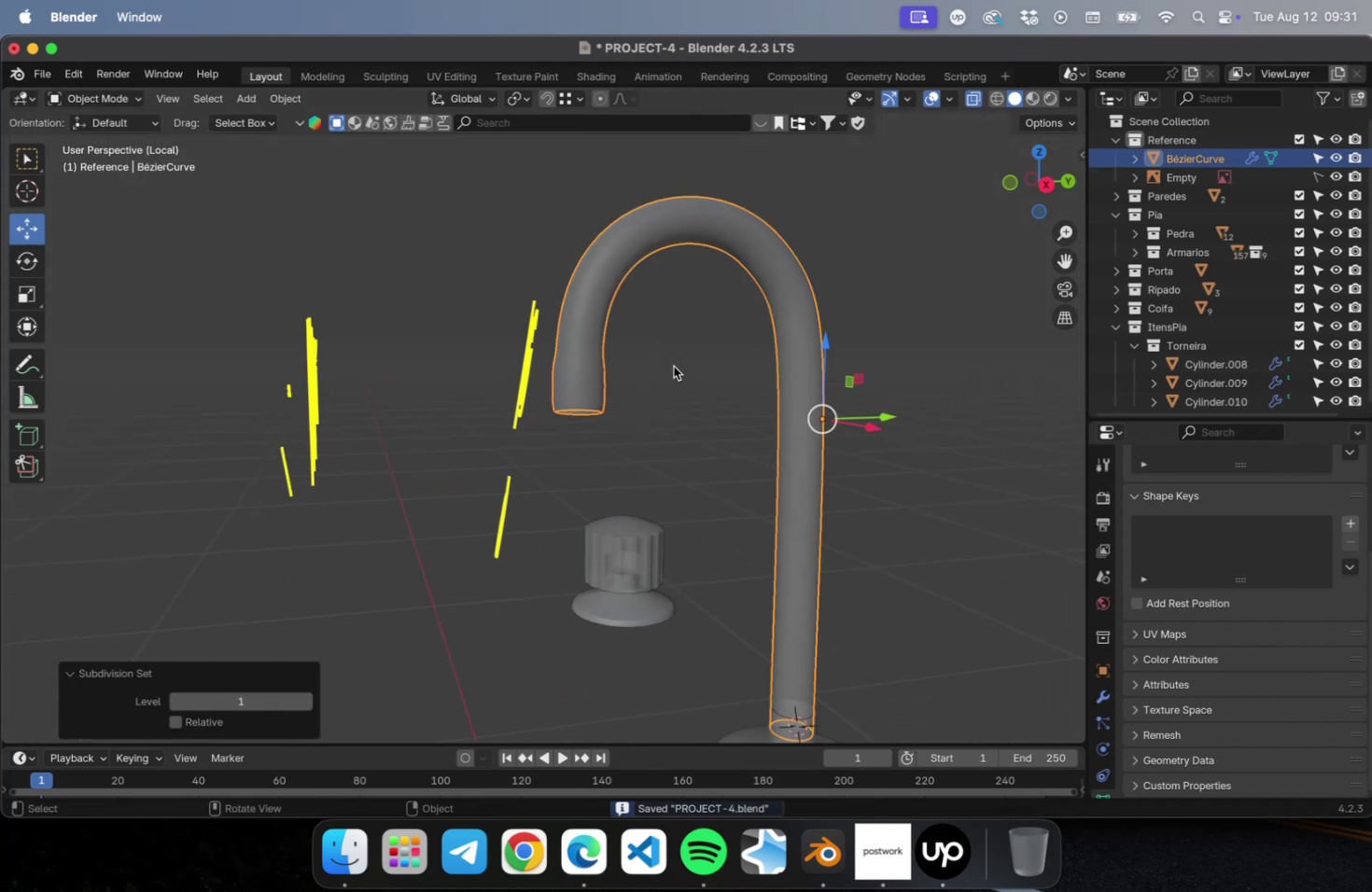 
key(Tab)
 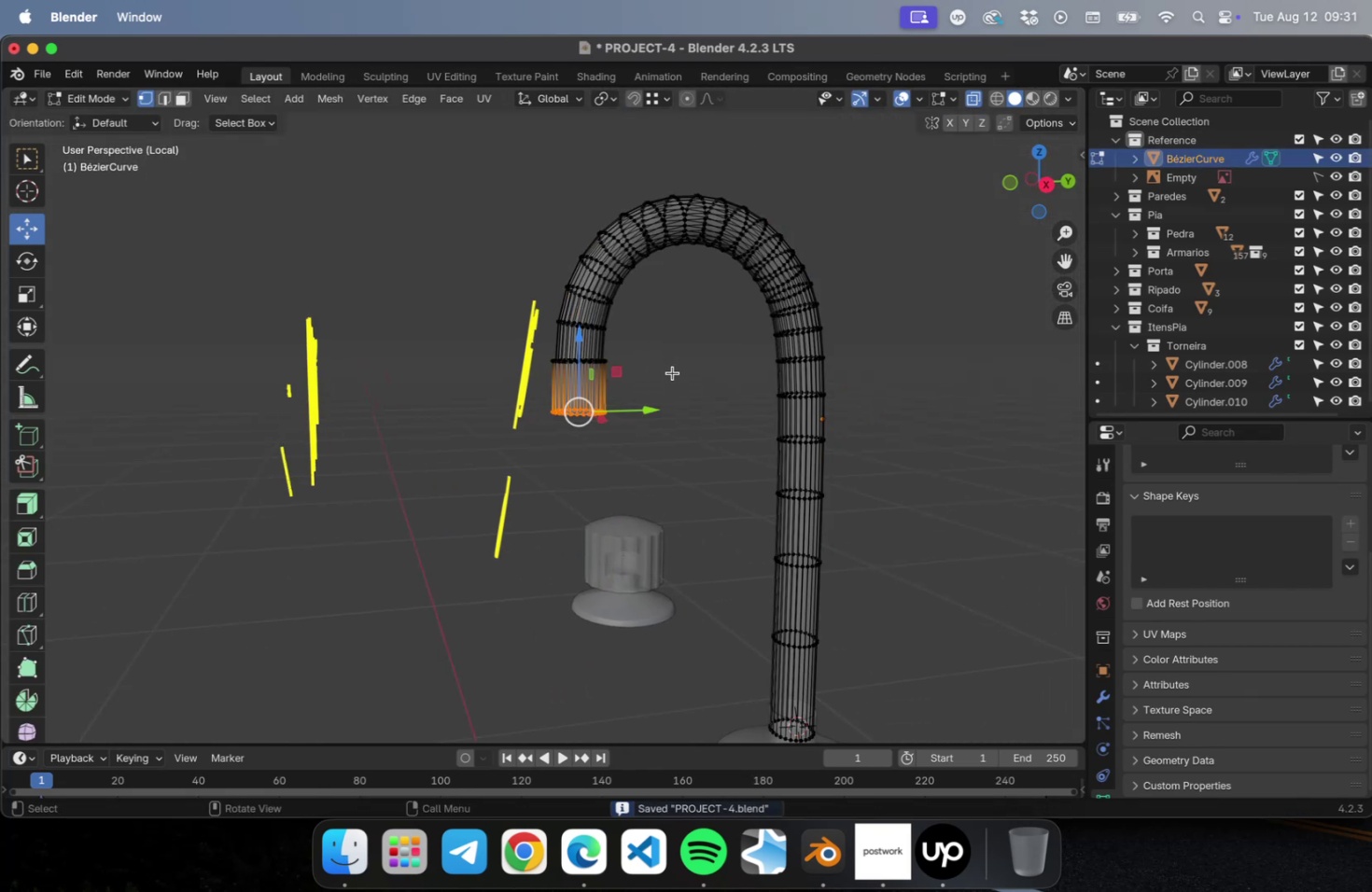 
scroll: coordinate [672, 378], scroll_direction: up, amount: 15.0
 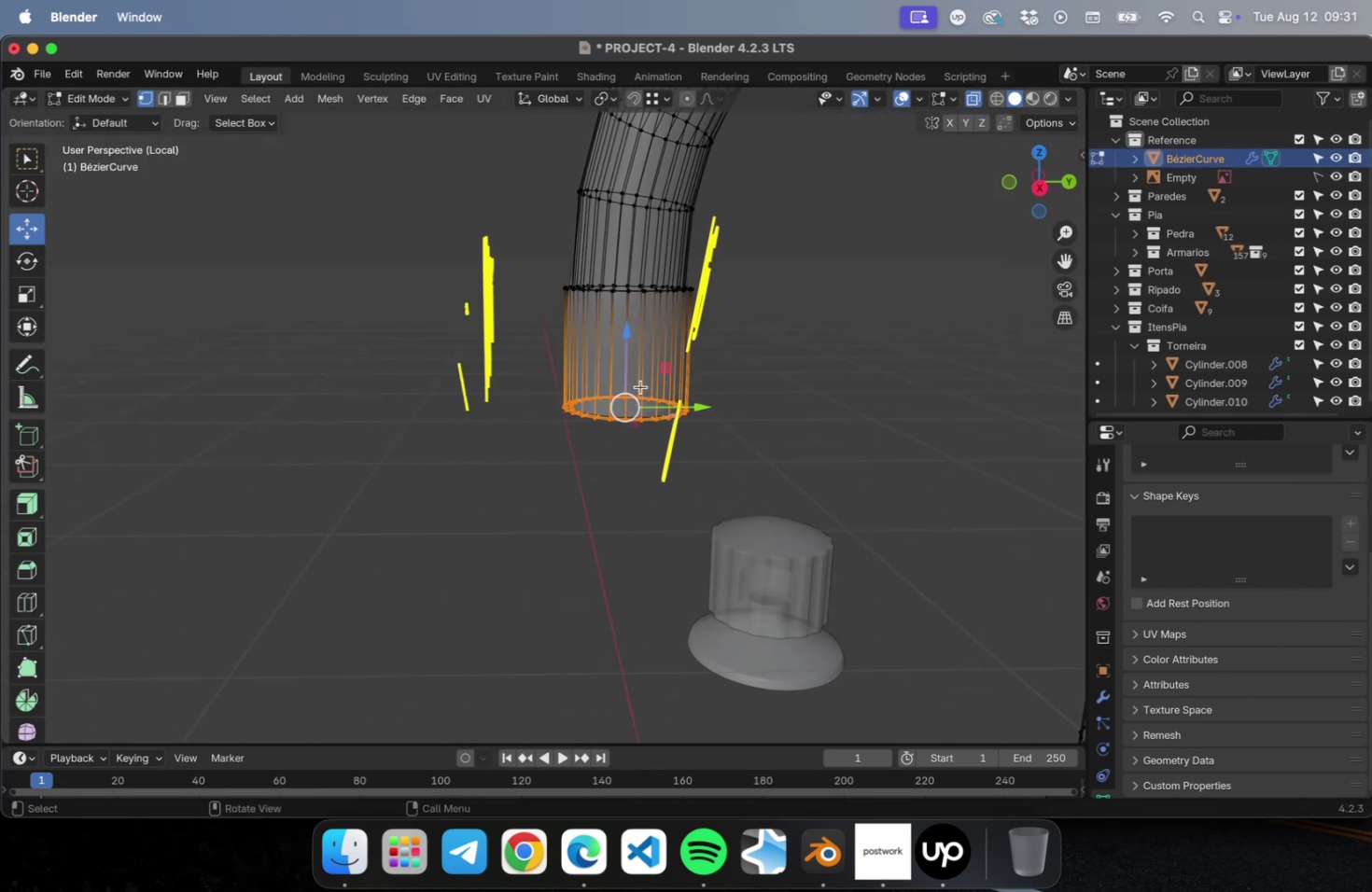 
key(2)
 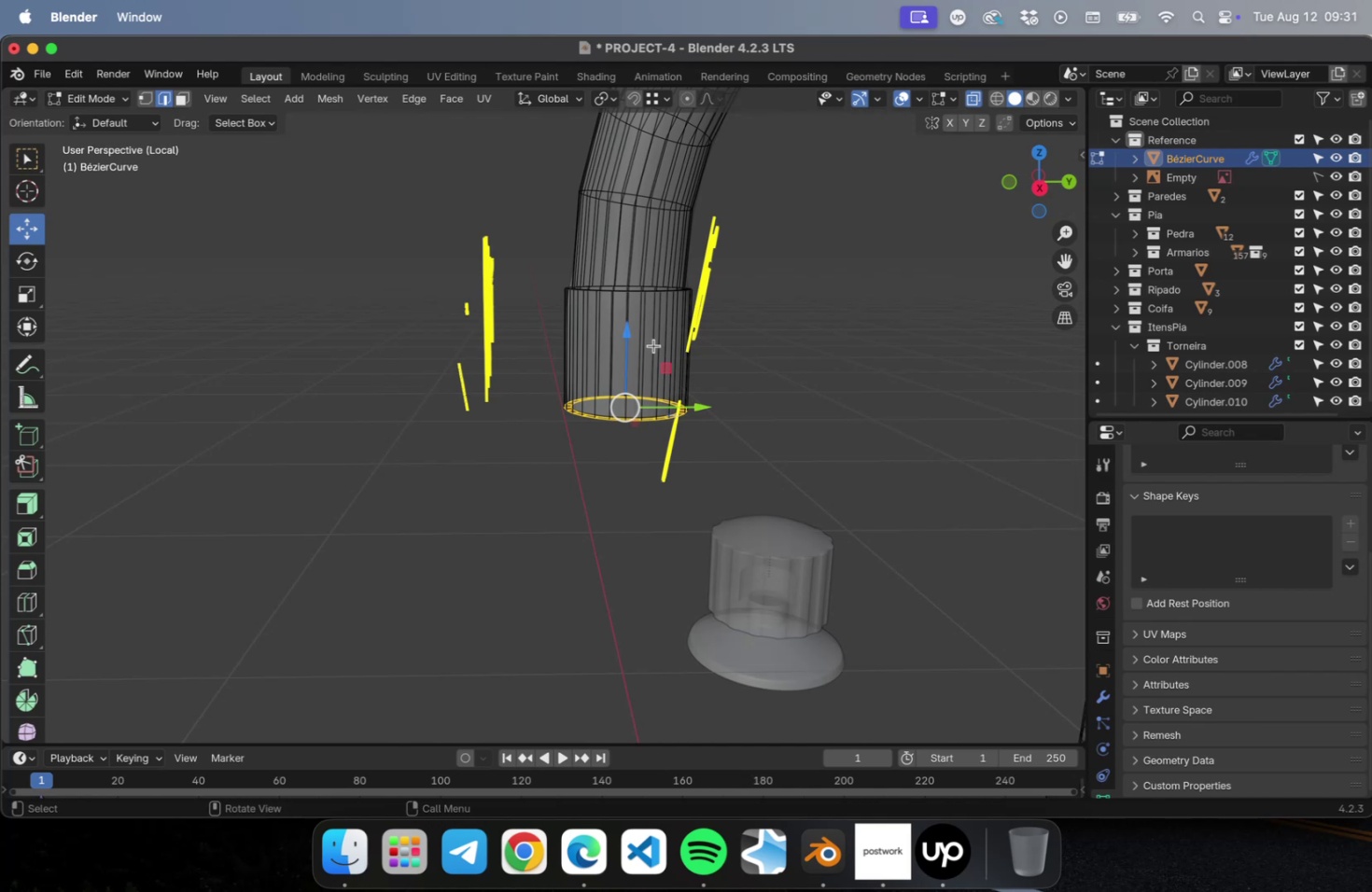 
hold_key(key=CommandLeft, duration=0.48)
 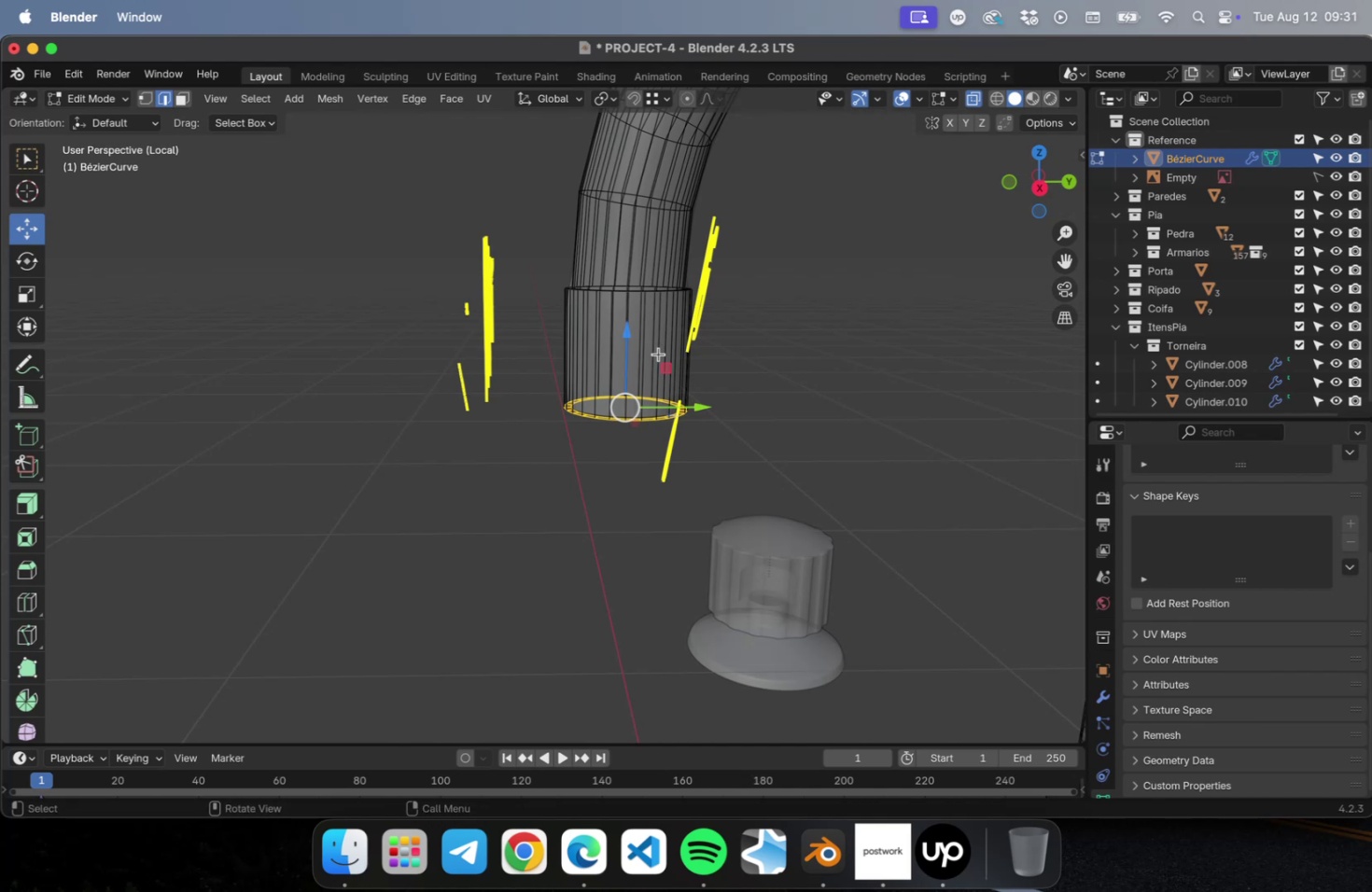 
key(Meta+R)
 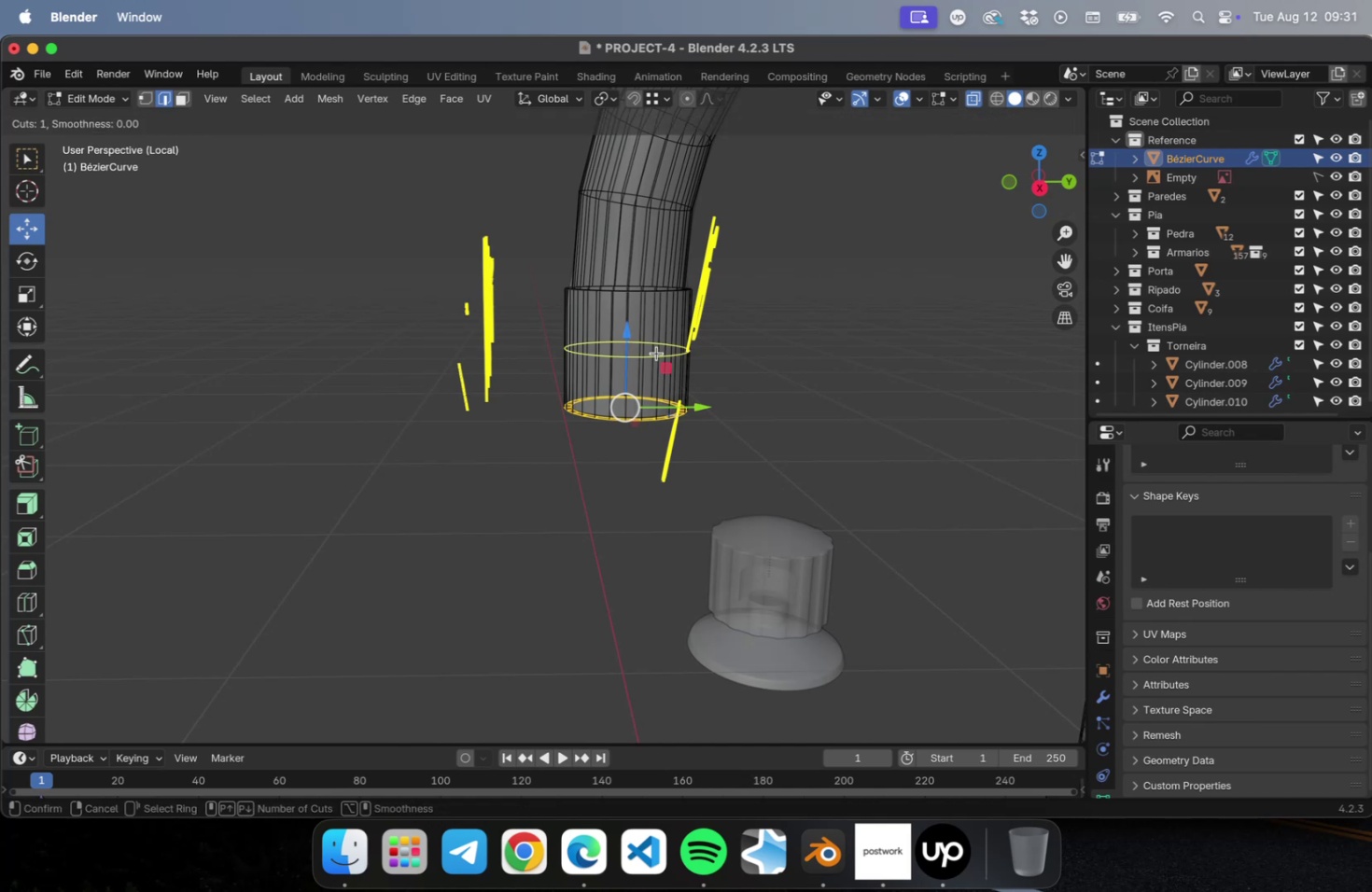 
left_click([656, 353])
 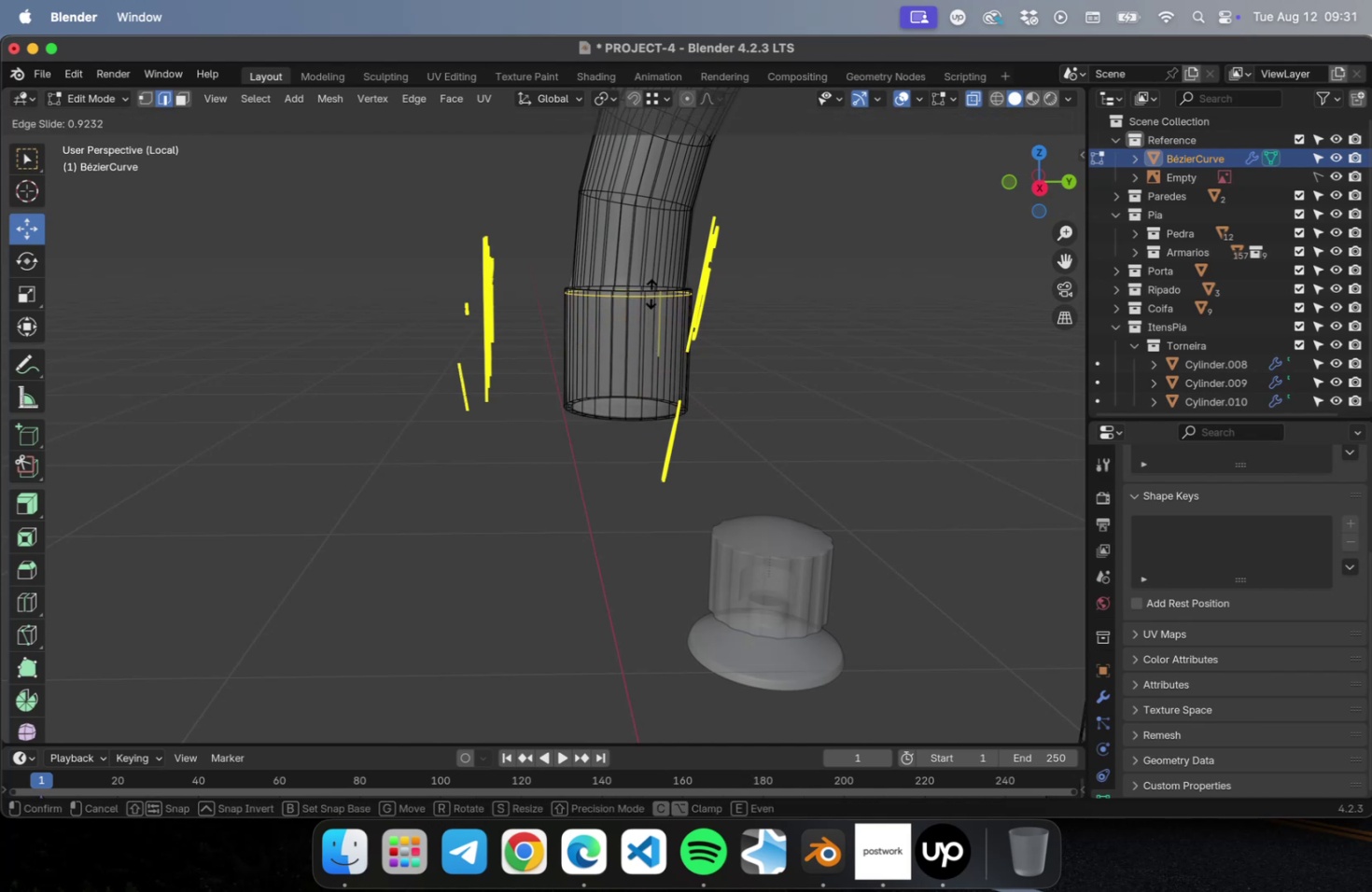 
left_click([651, 292])
 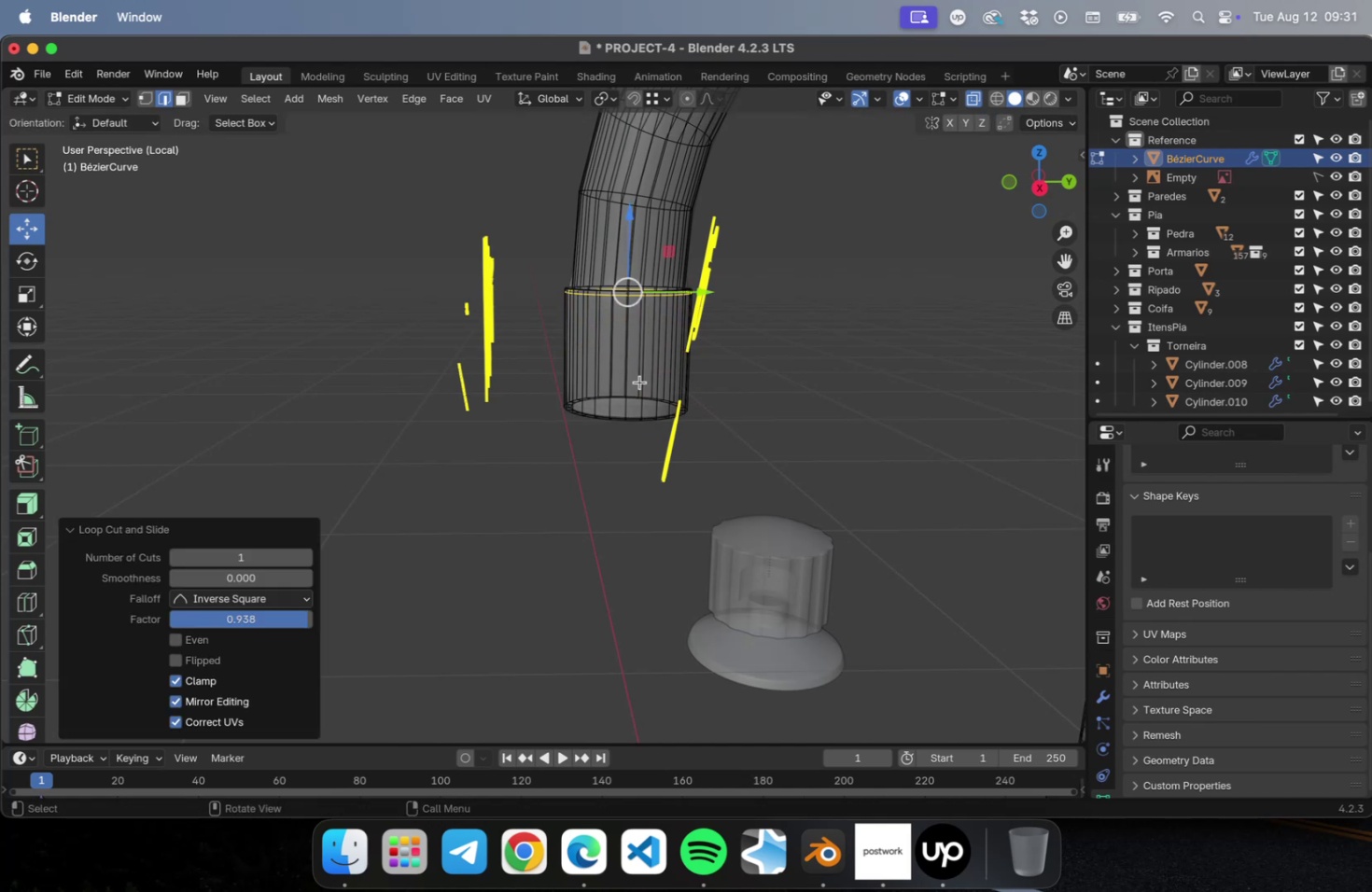 
key(Meta+CommandLeft)
 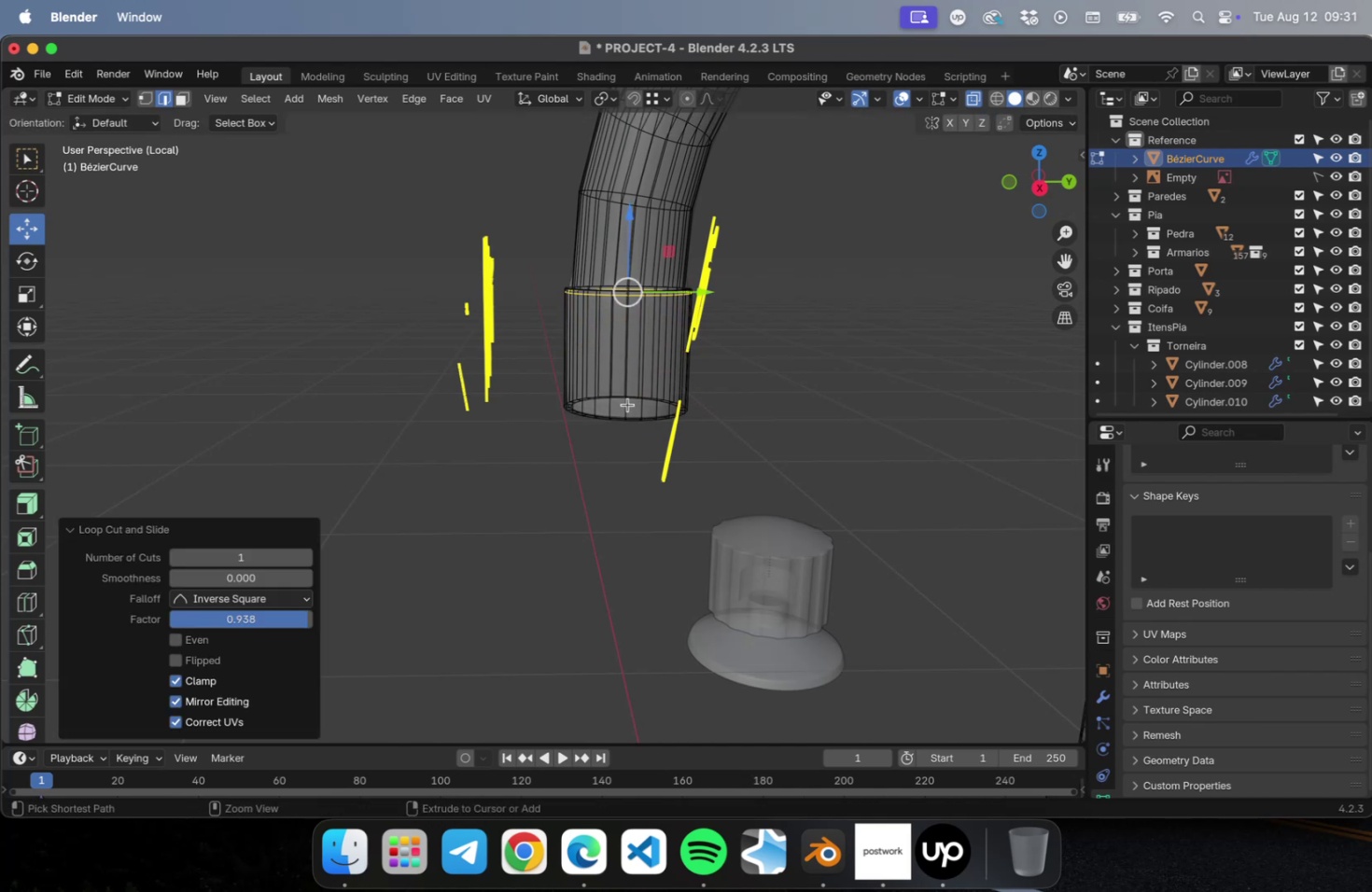 
key(Meta+R)
 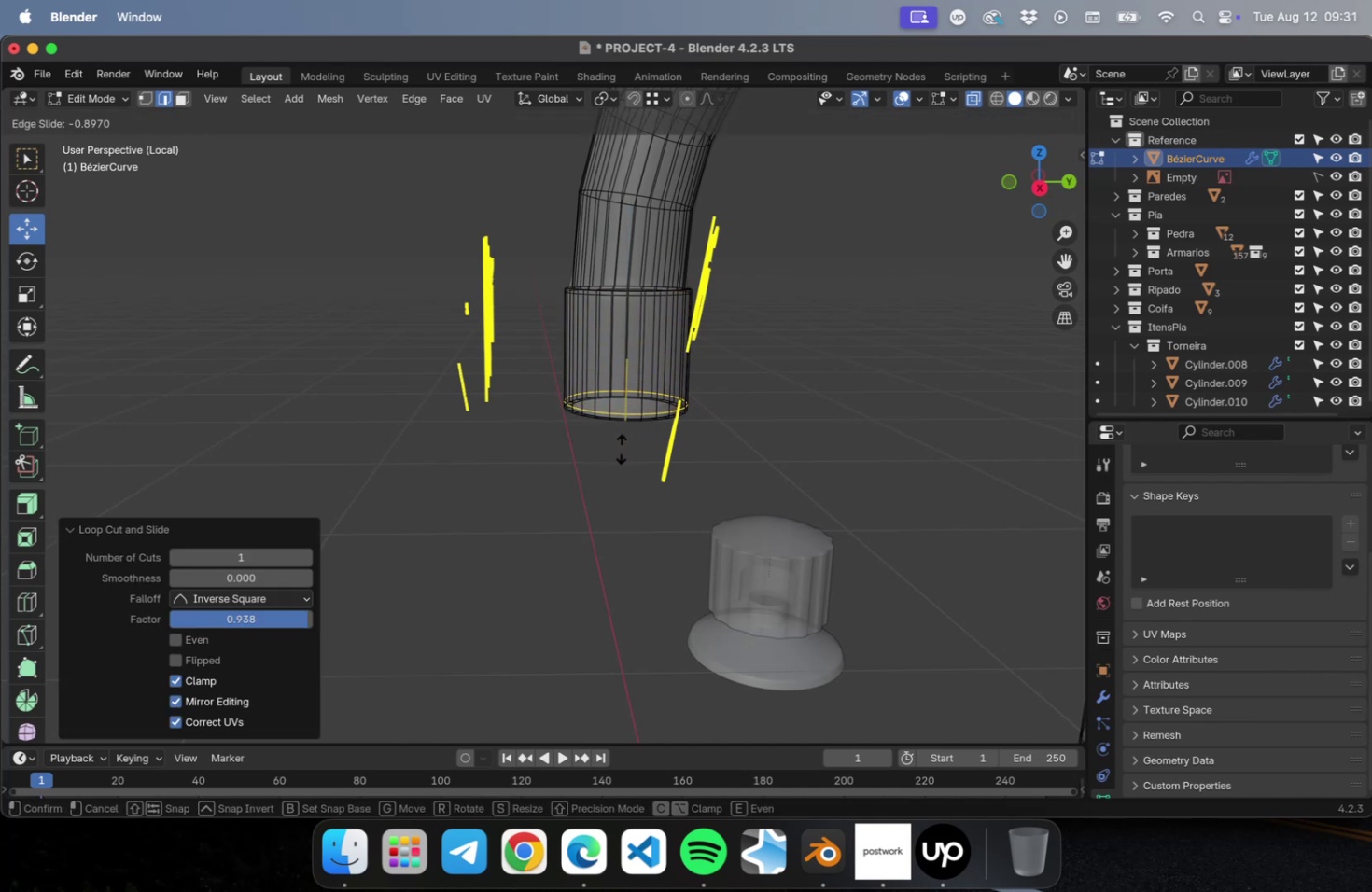 
left_click([620, 448])
 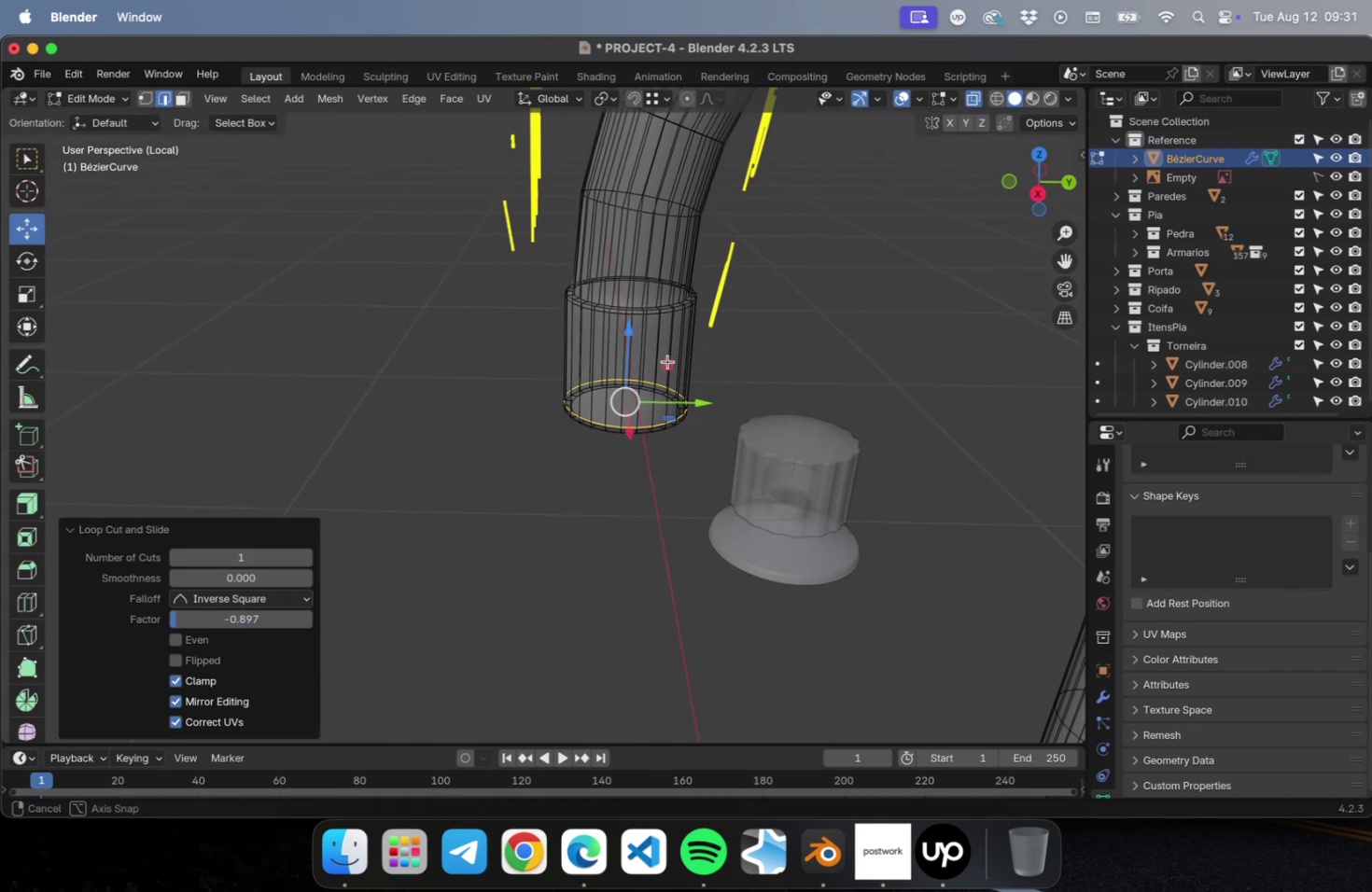 
key(Meta+CommandLeft)
 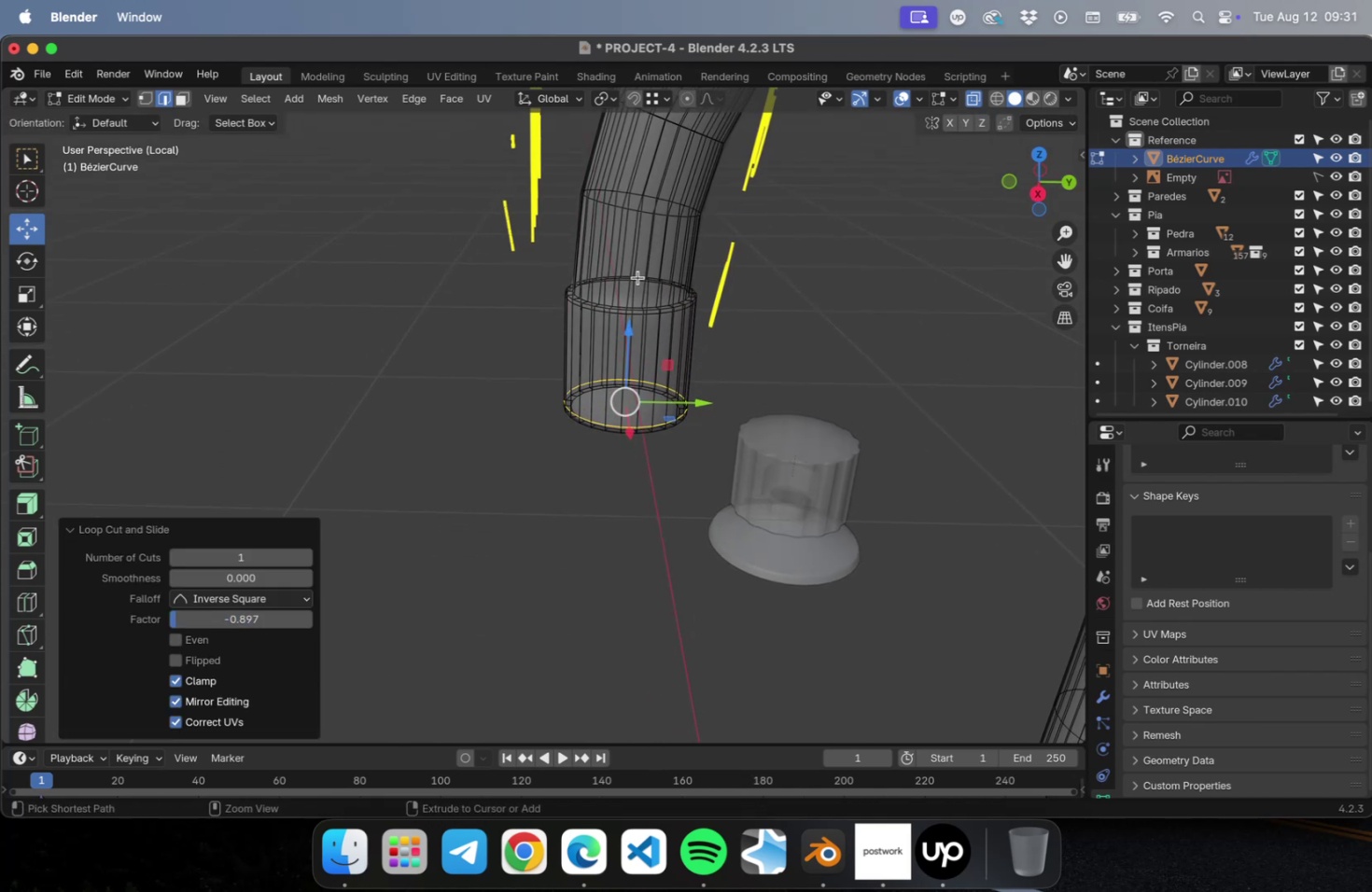 
key(Meta+R)
 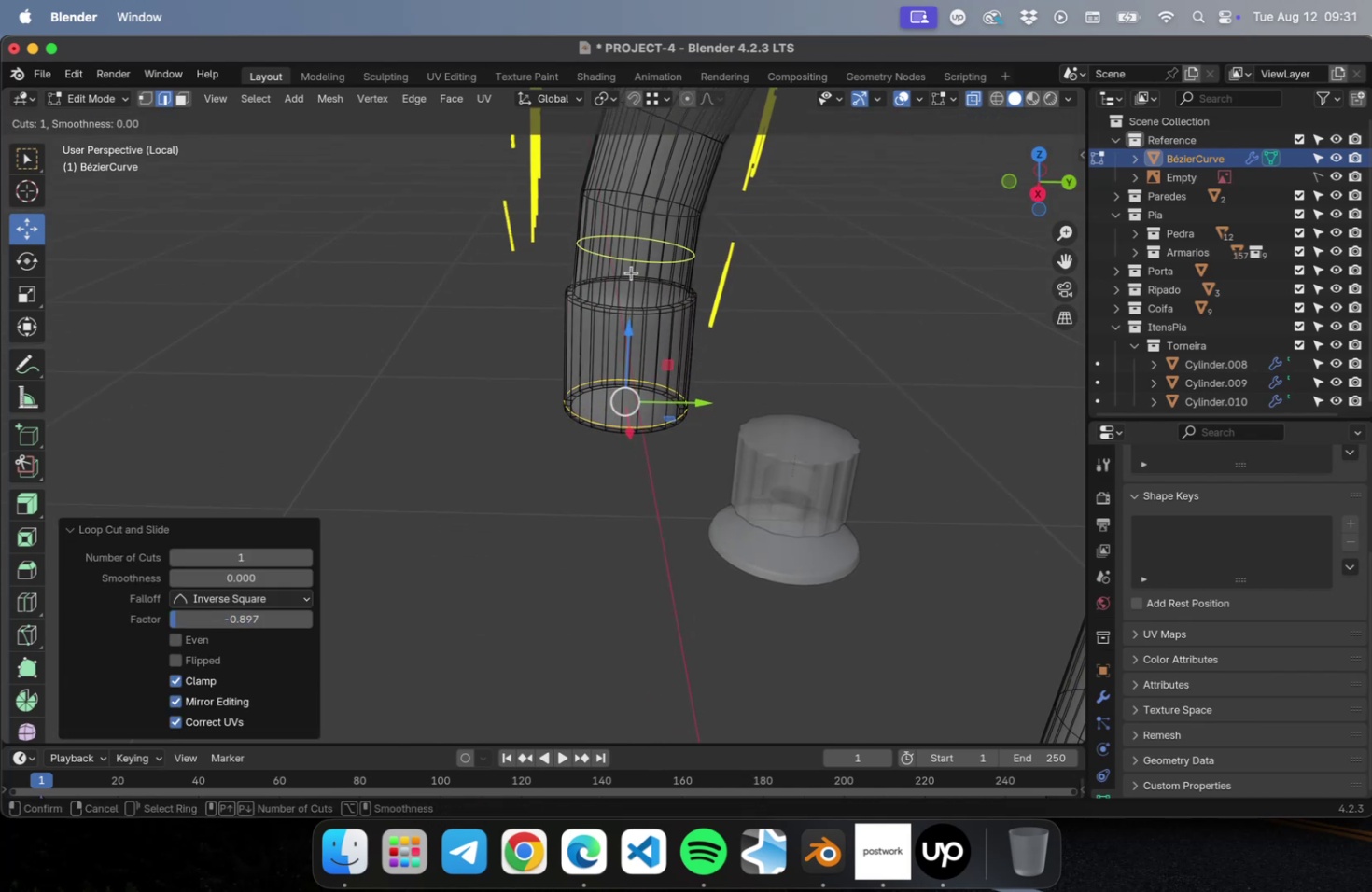 
left_click([631, 272])
 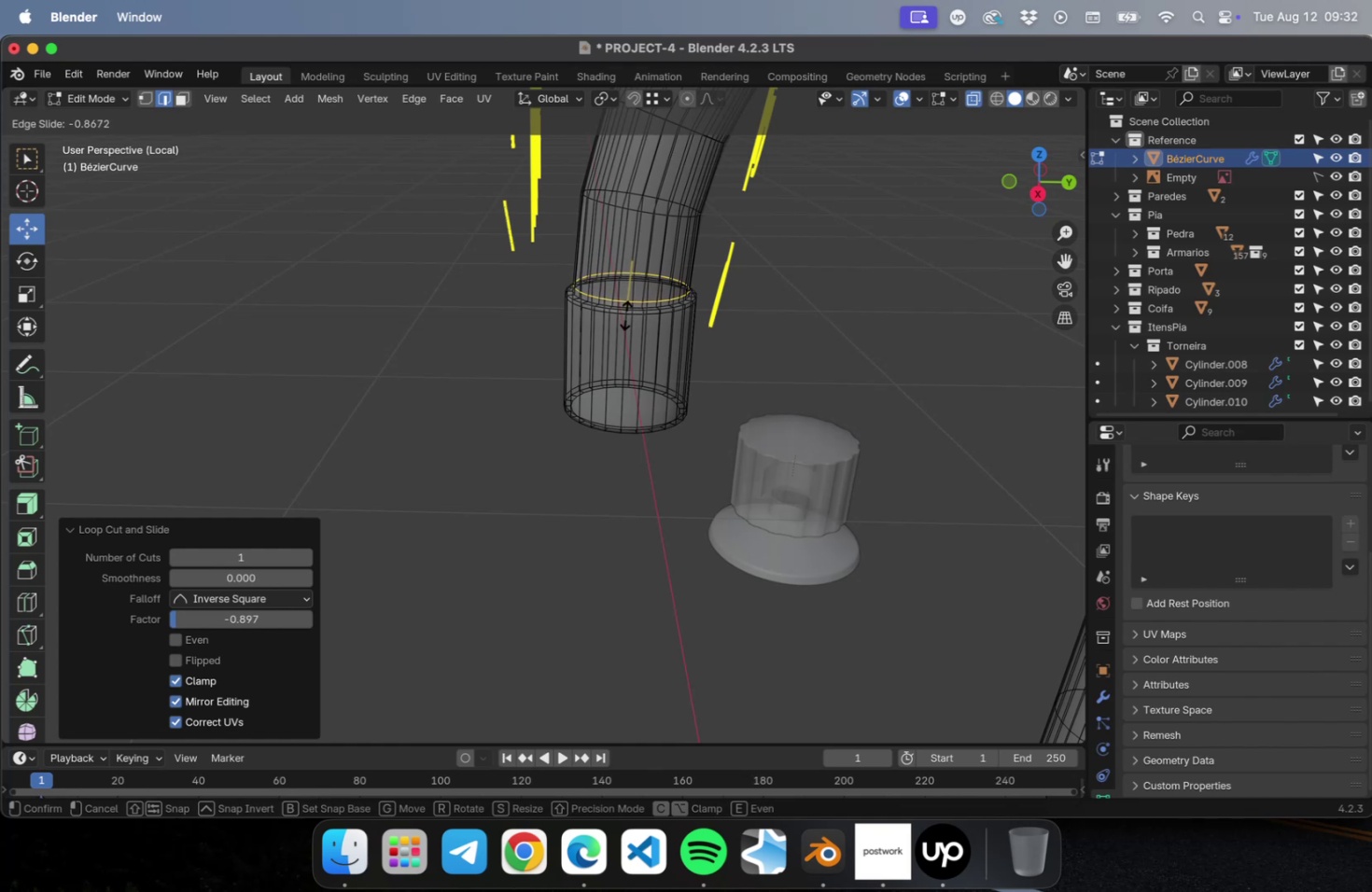 
left_click([624, 316])
 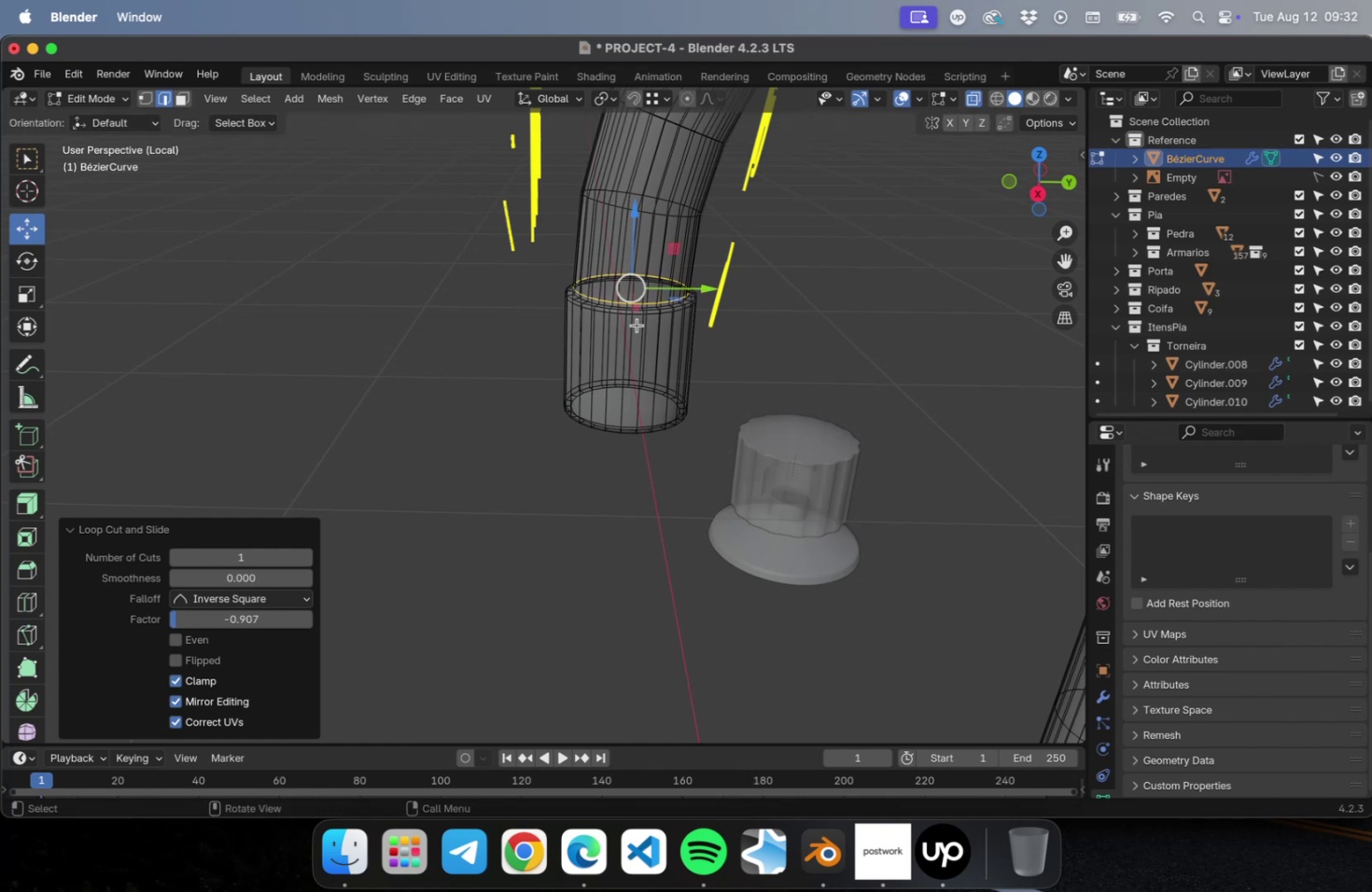 
scroll: coordinate [639, 326], scroll_direction: up, amount: 8.0
 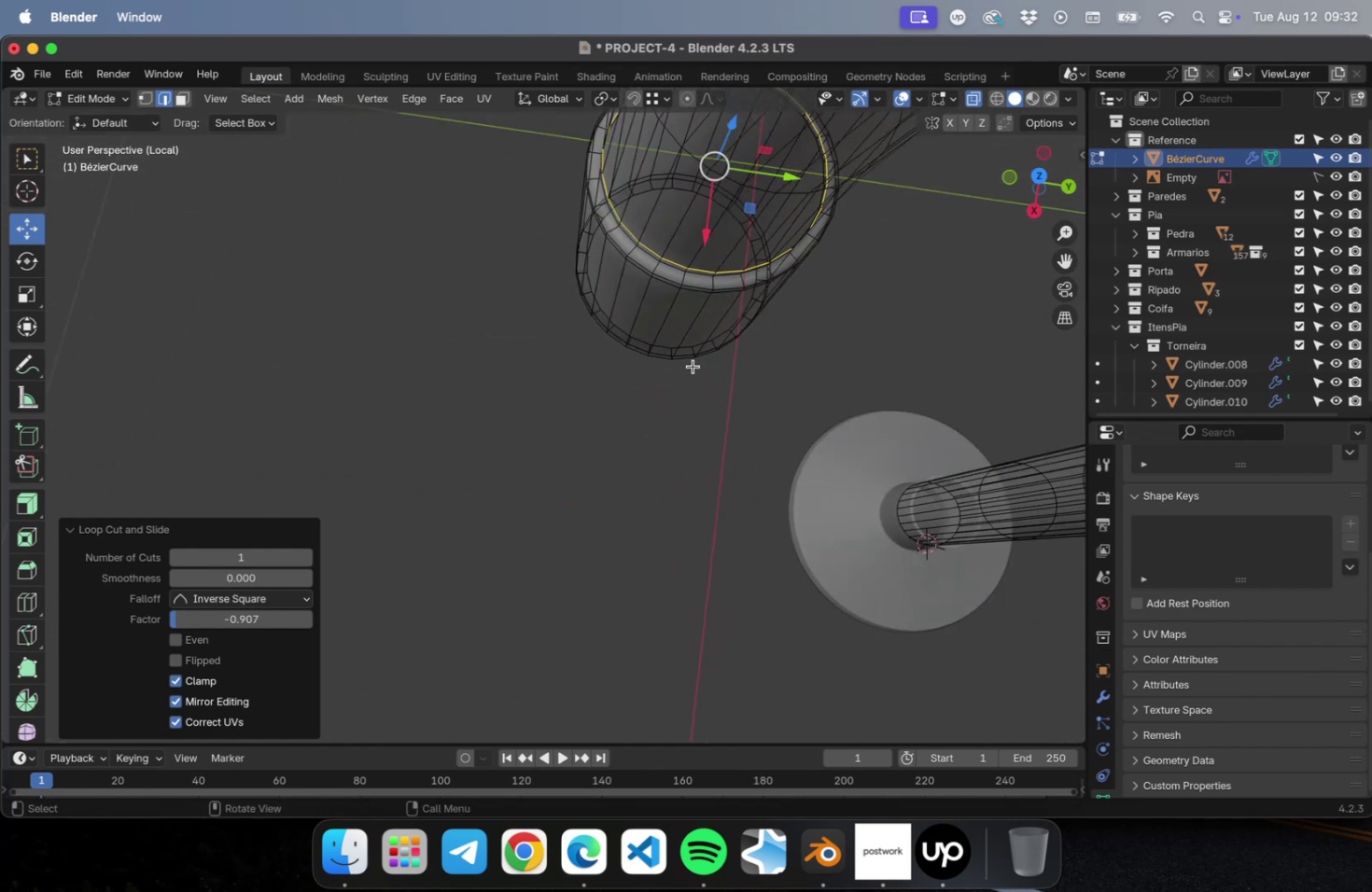 
key(Meta+R)
 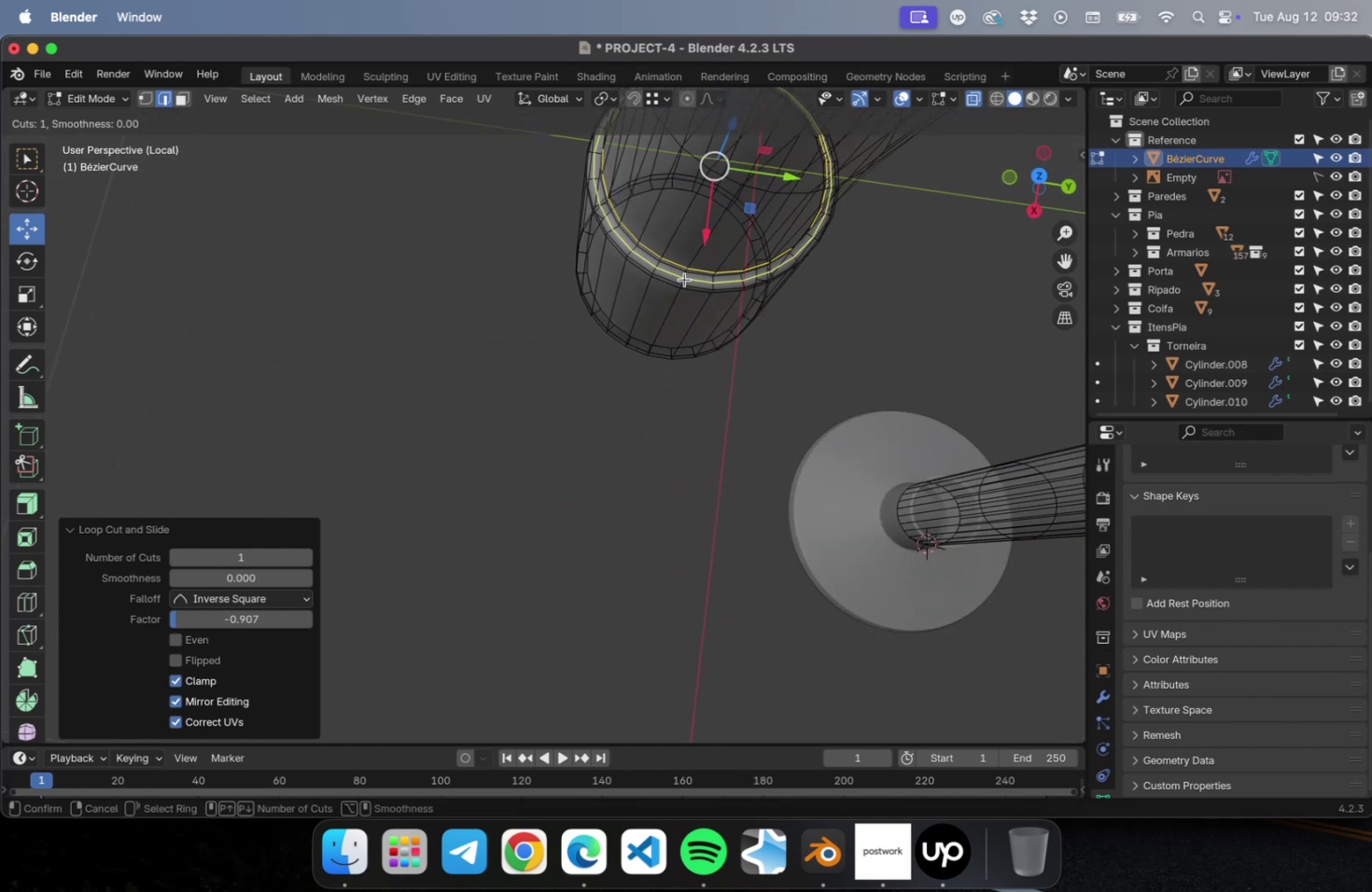 
left_click([684, 279])
 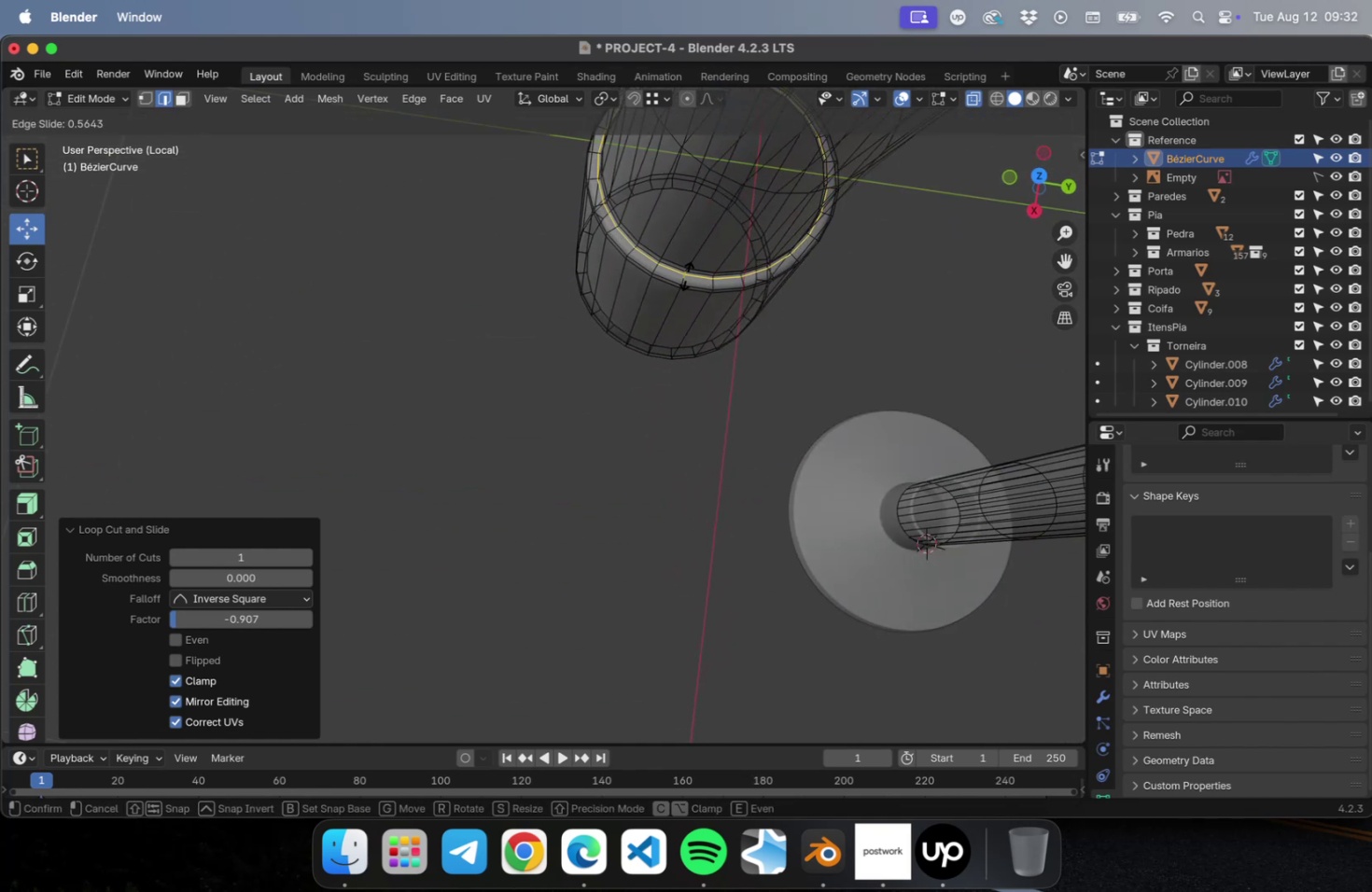 
left_click([686, 276])
 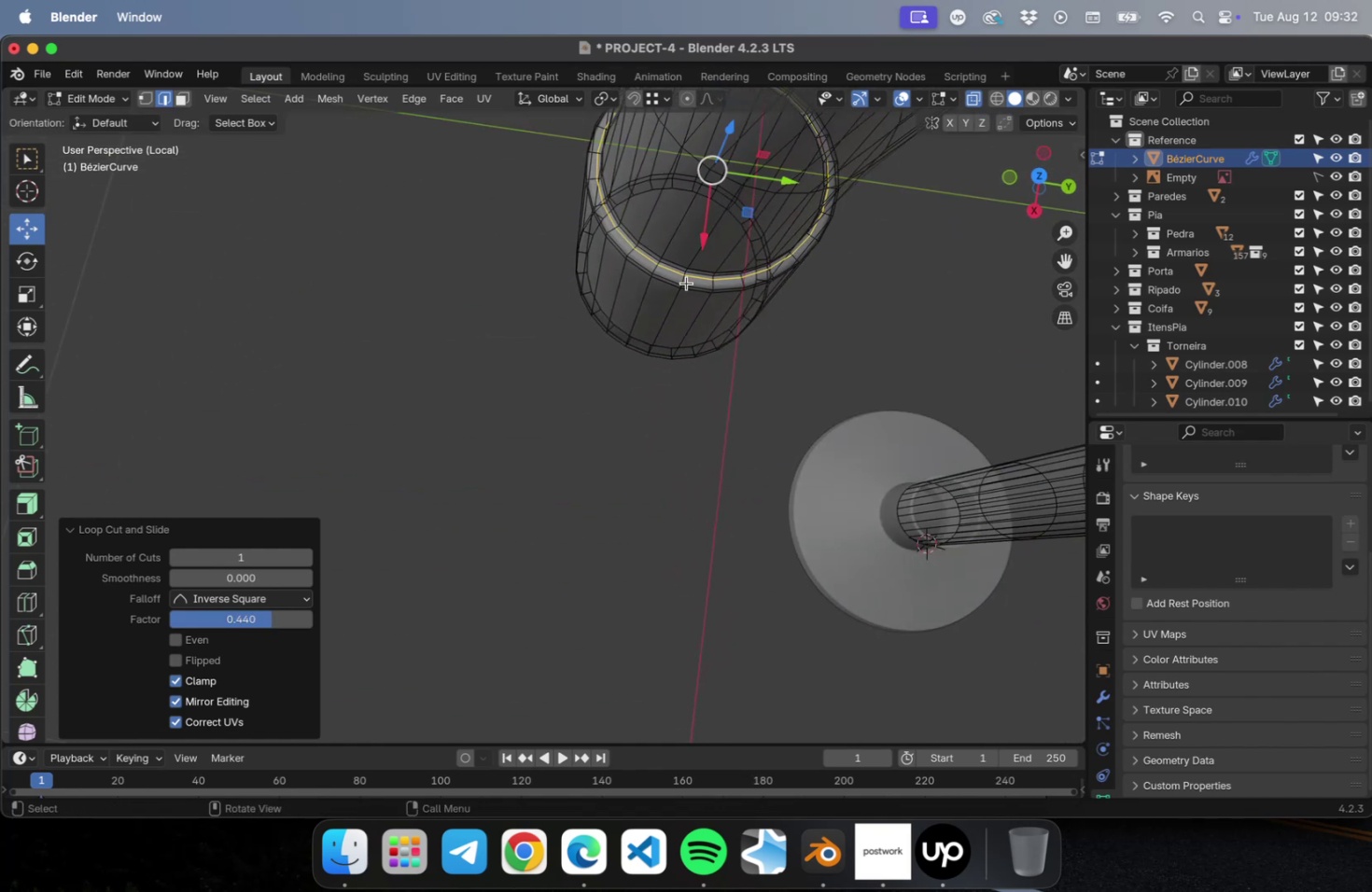 
key(Meta+CommandLeft)
 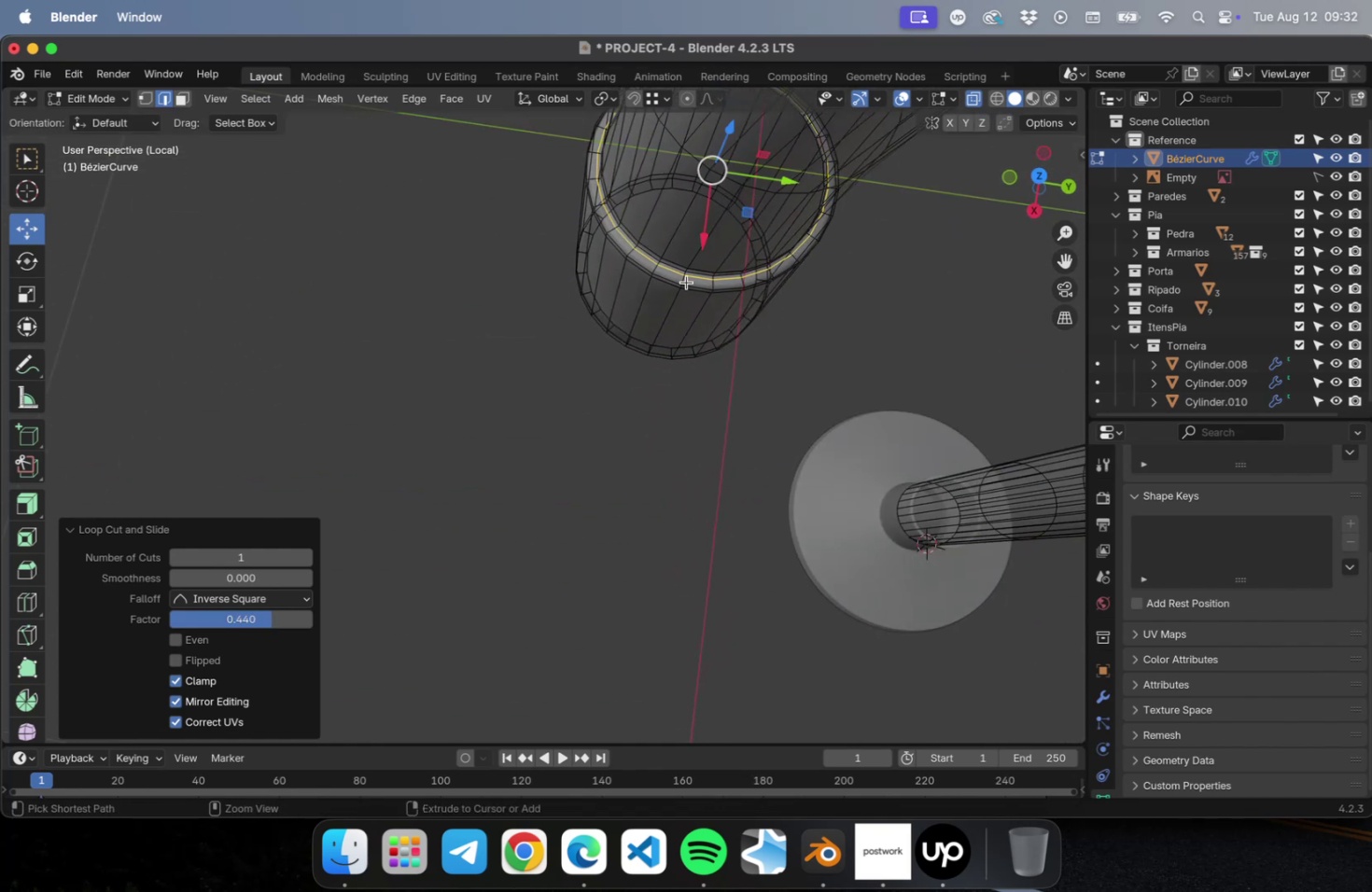 
key(Meta+R)
 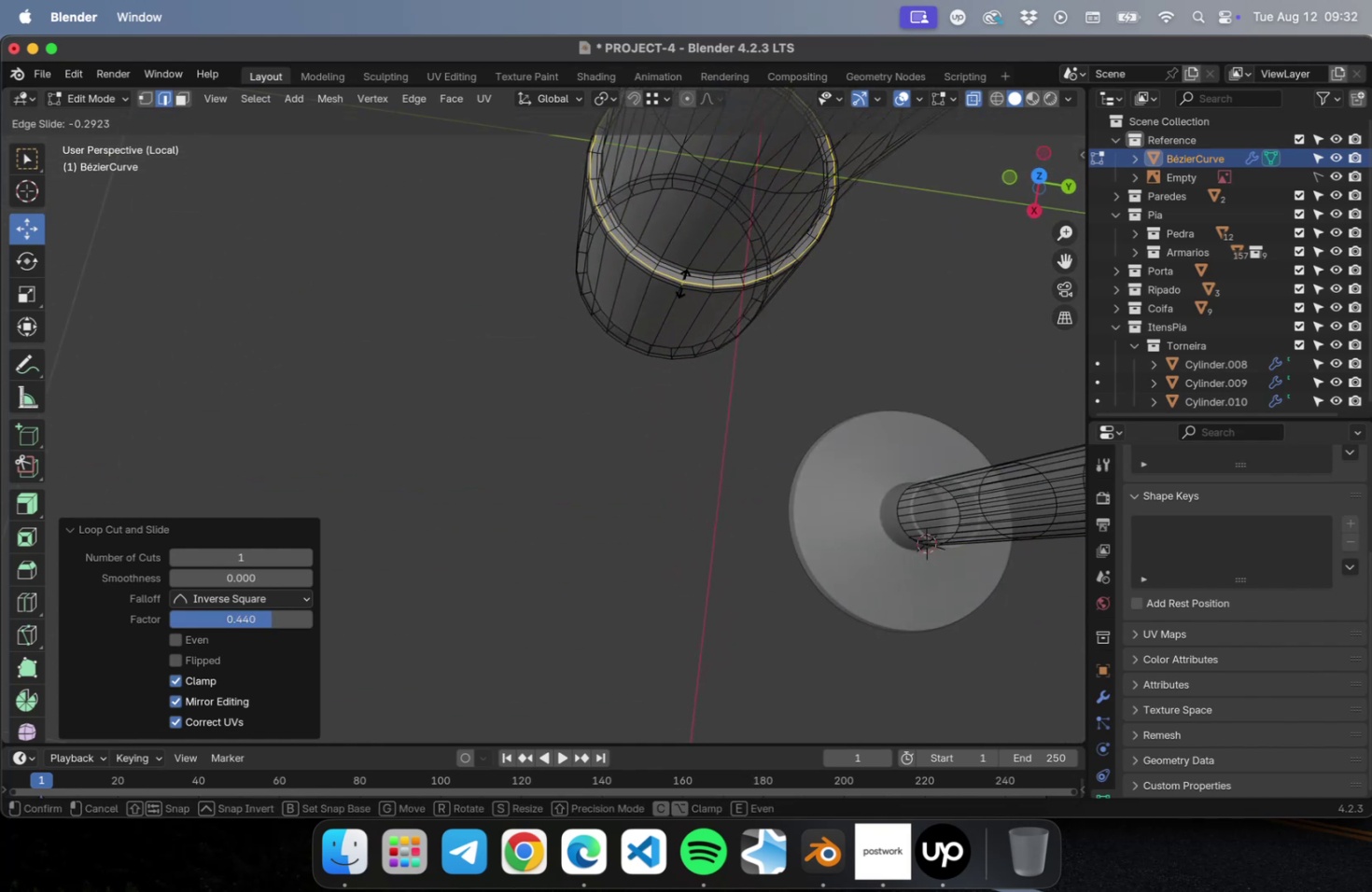 
left_click([682, 282])
 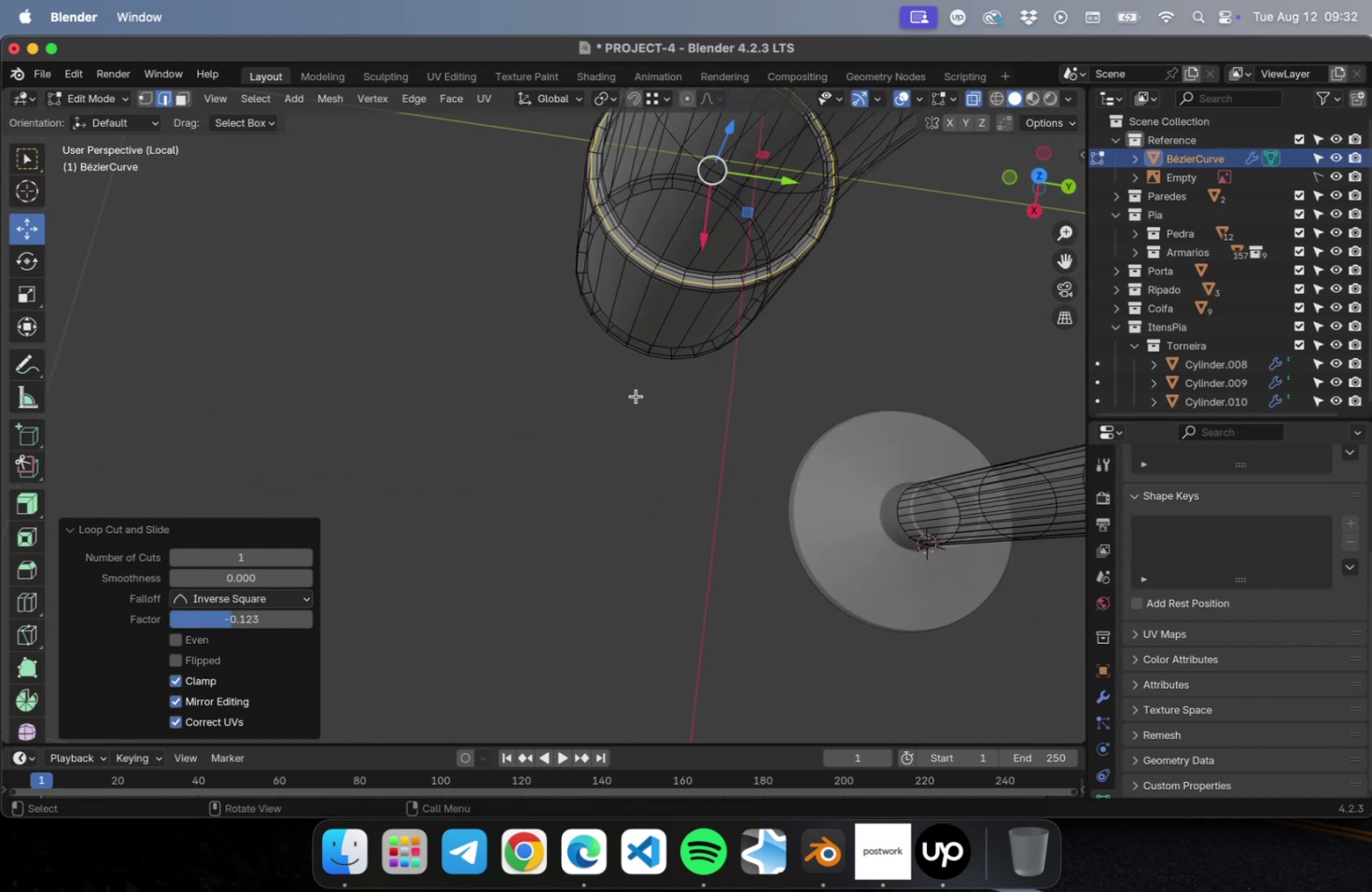 
key(Tab)
 